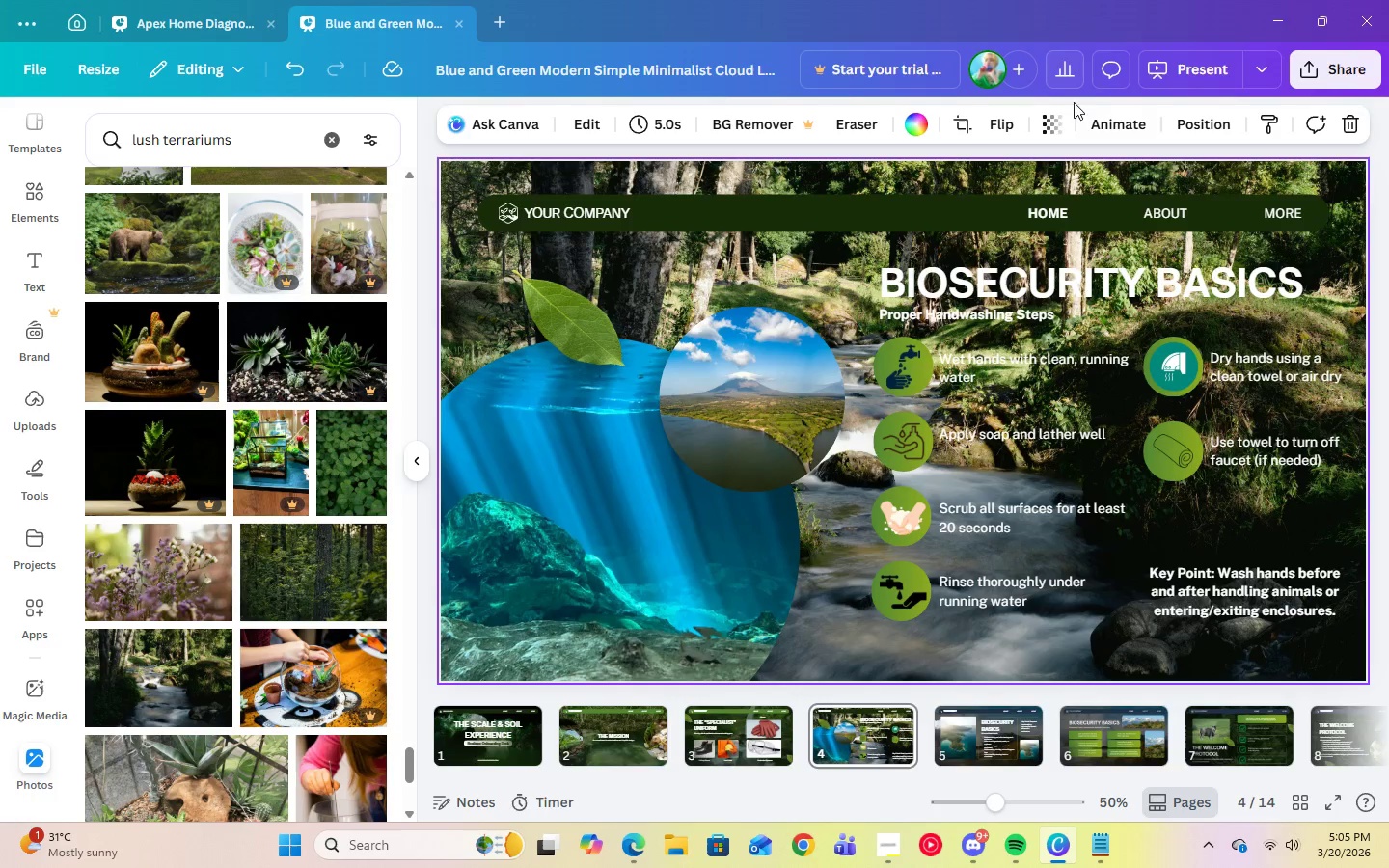 
left_click([1060, 115])
 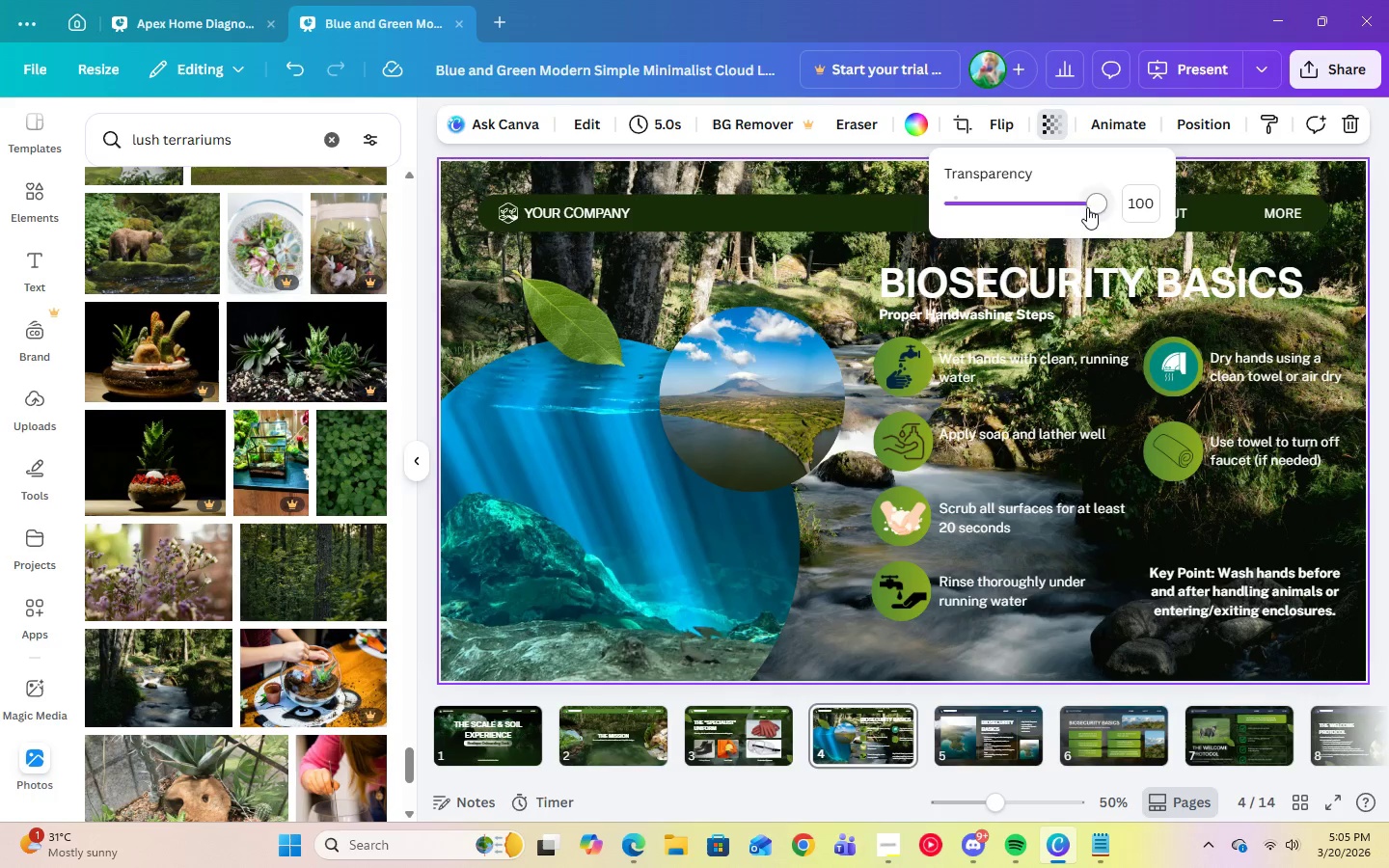 
left_click([1147, 192])
 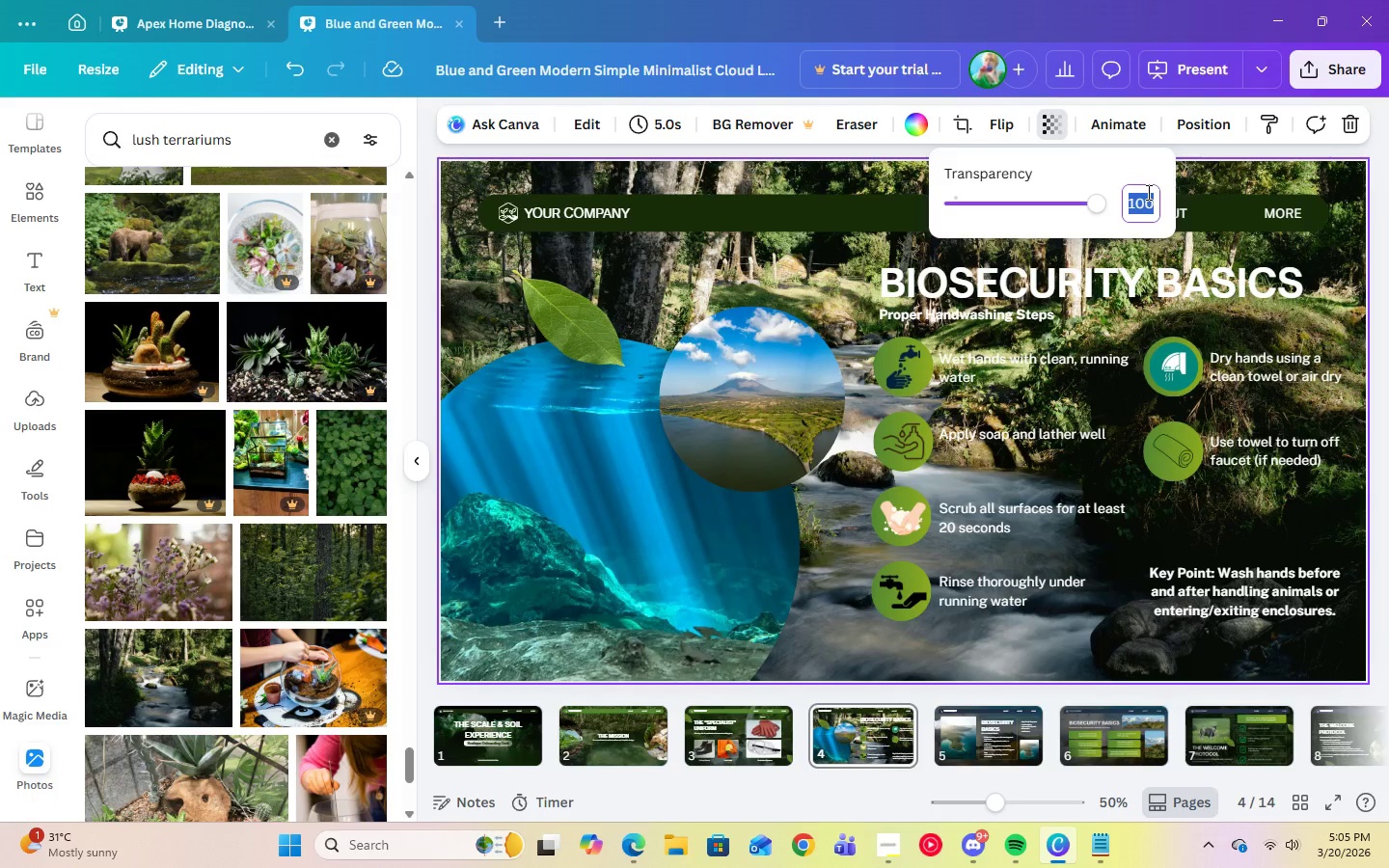 
key(Numpad4)
 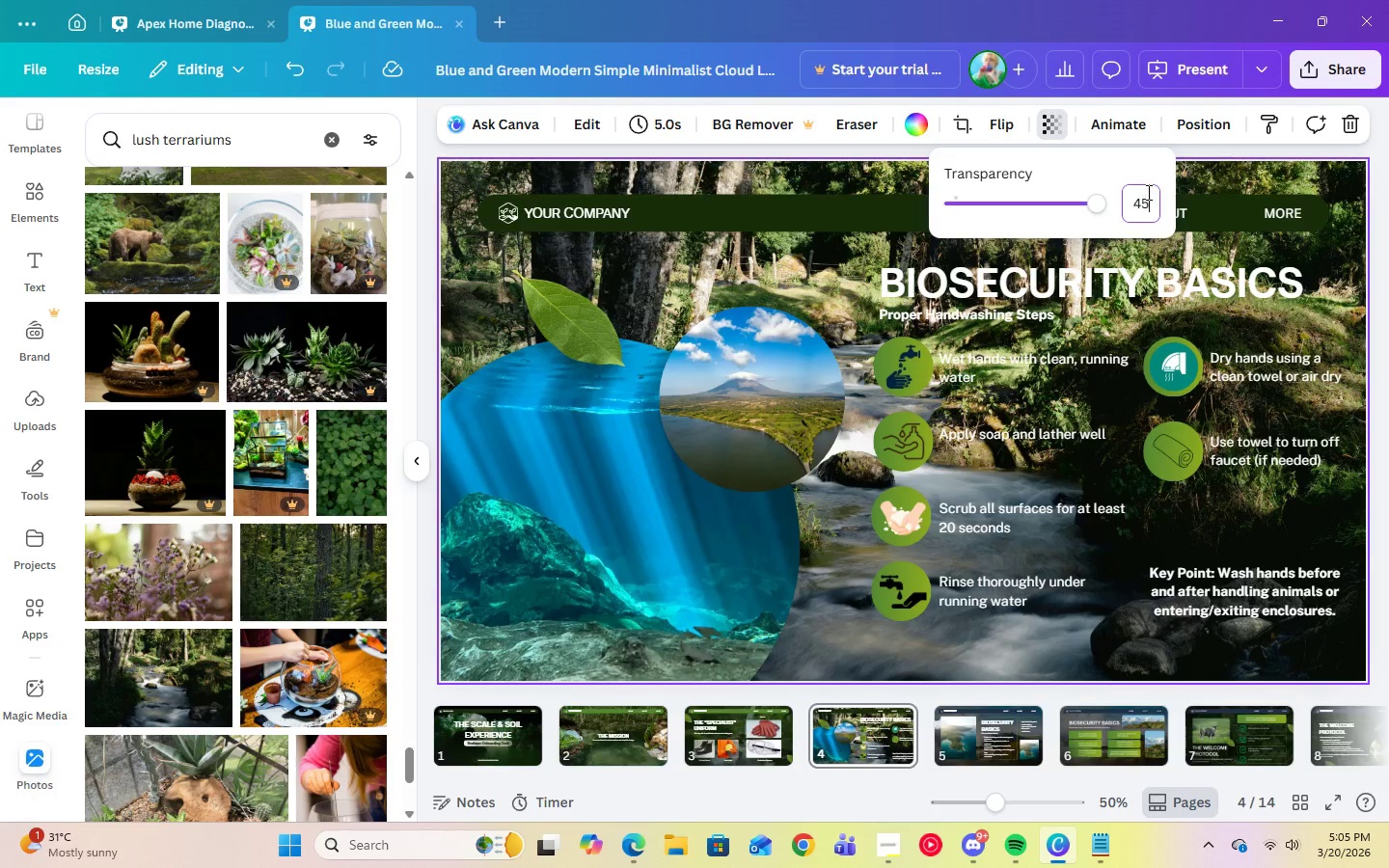 
key(Numpad5)
 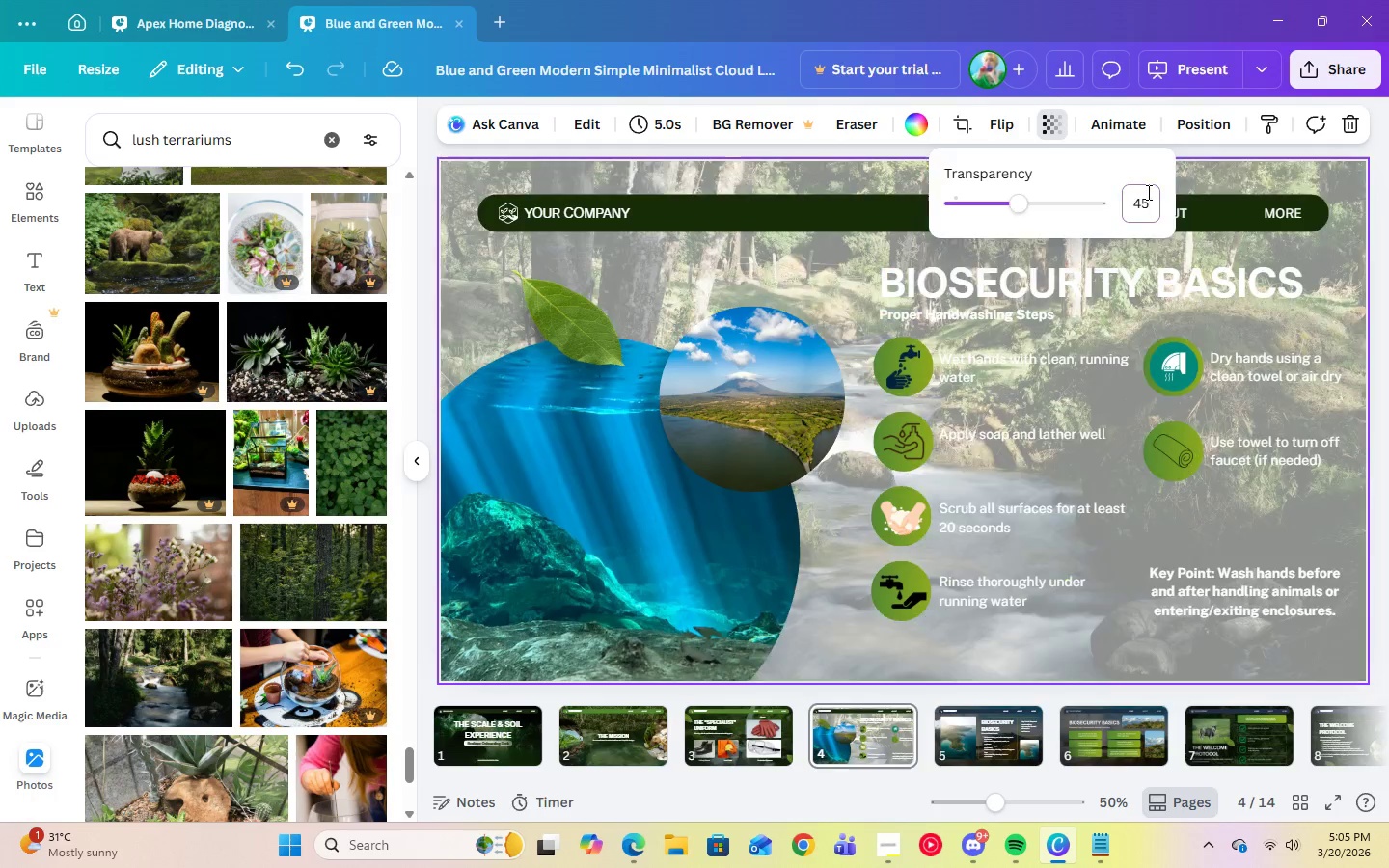 
key(Enter)
 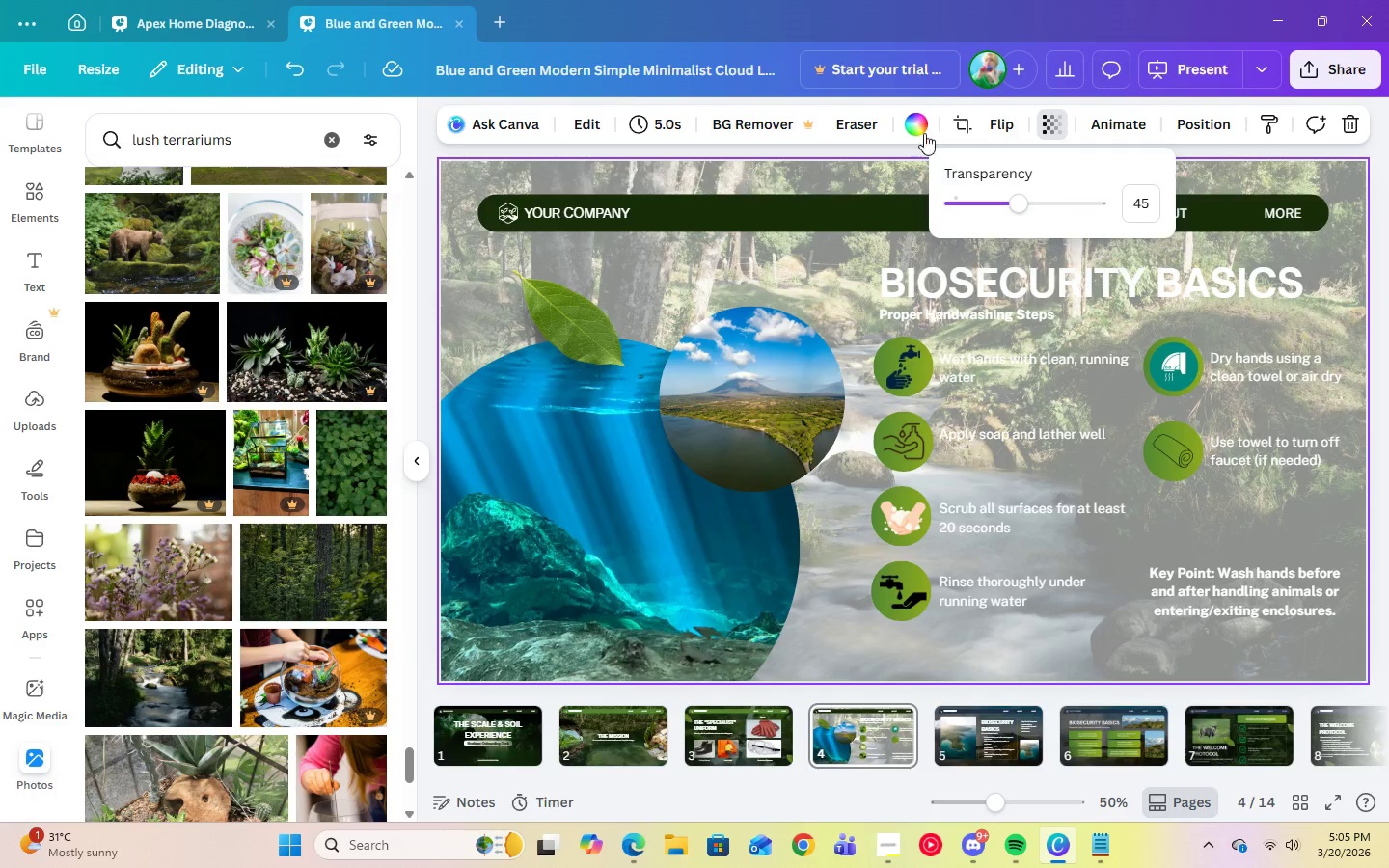 
left_click([922, 127])
 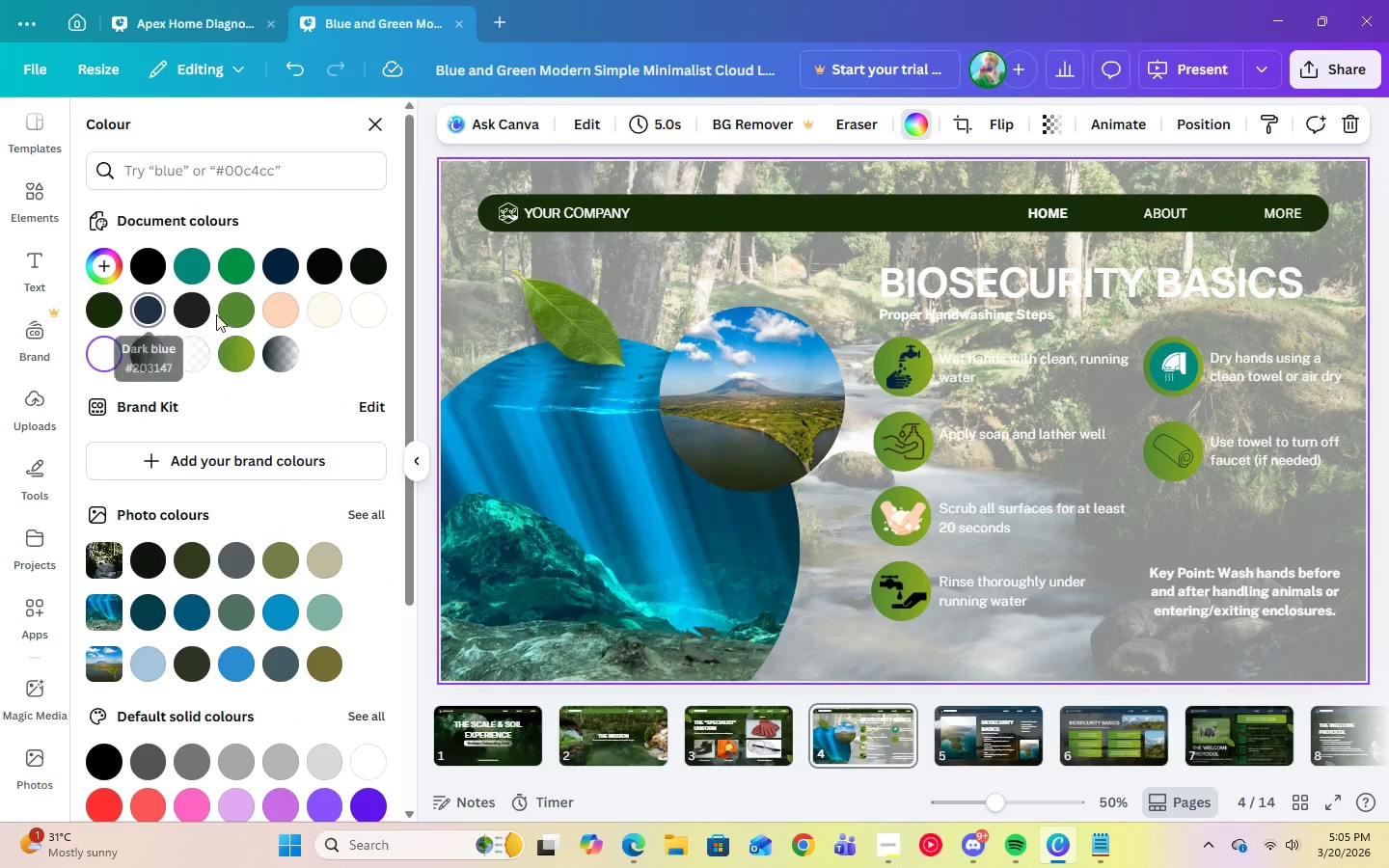 
left_click([232, 312])
 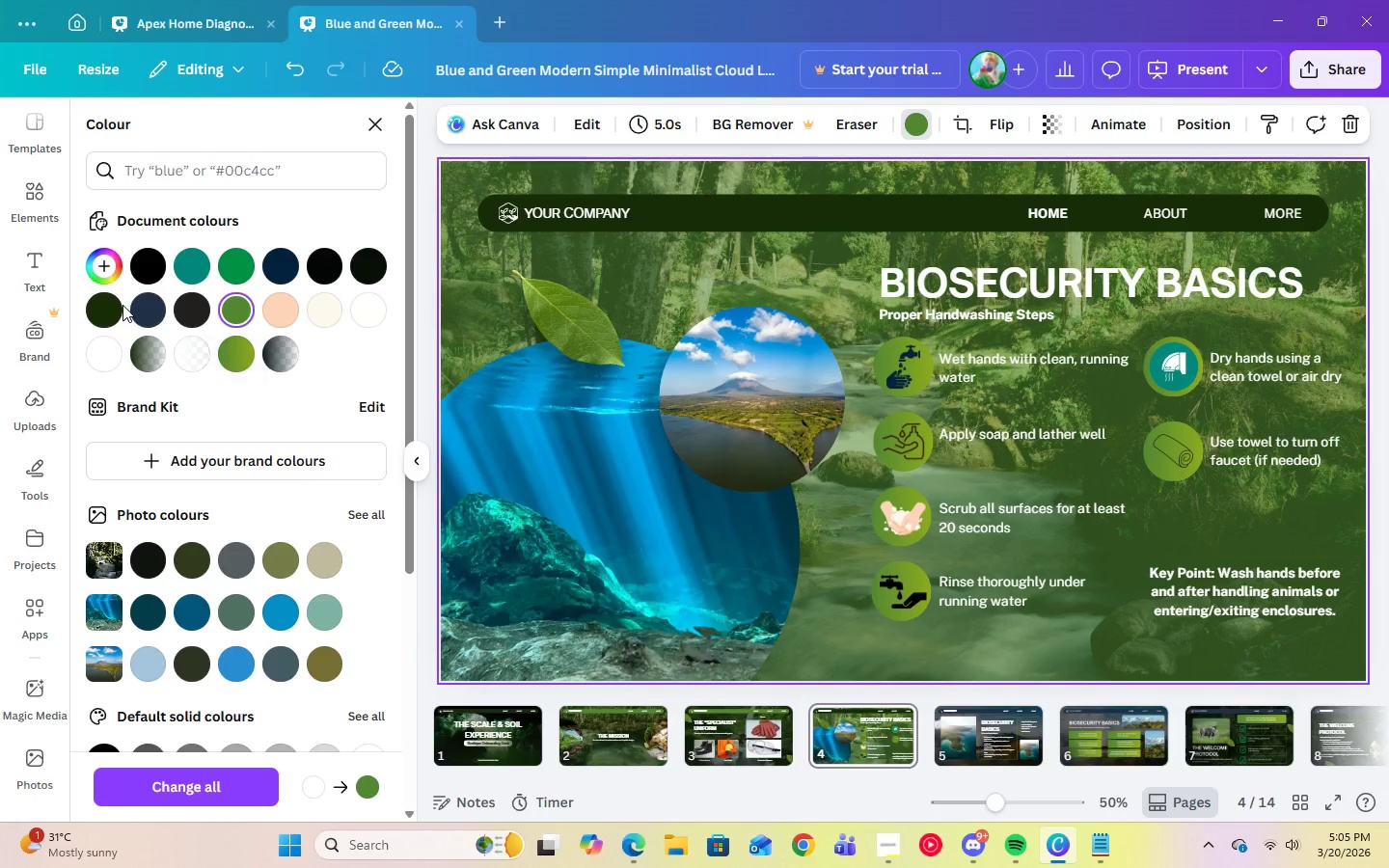 
left_click([102, 310])
 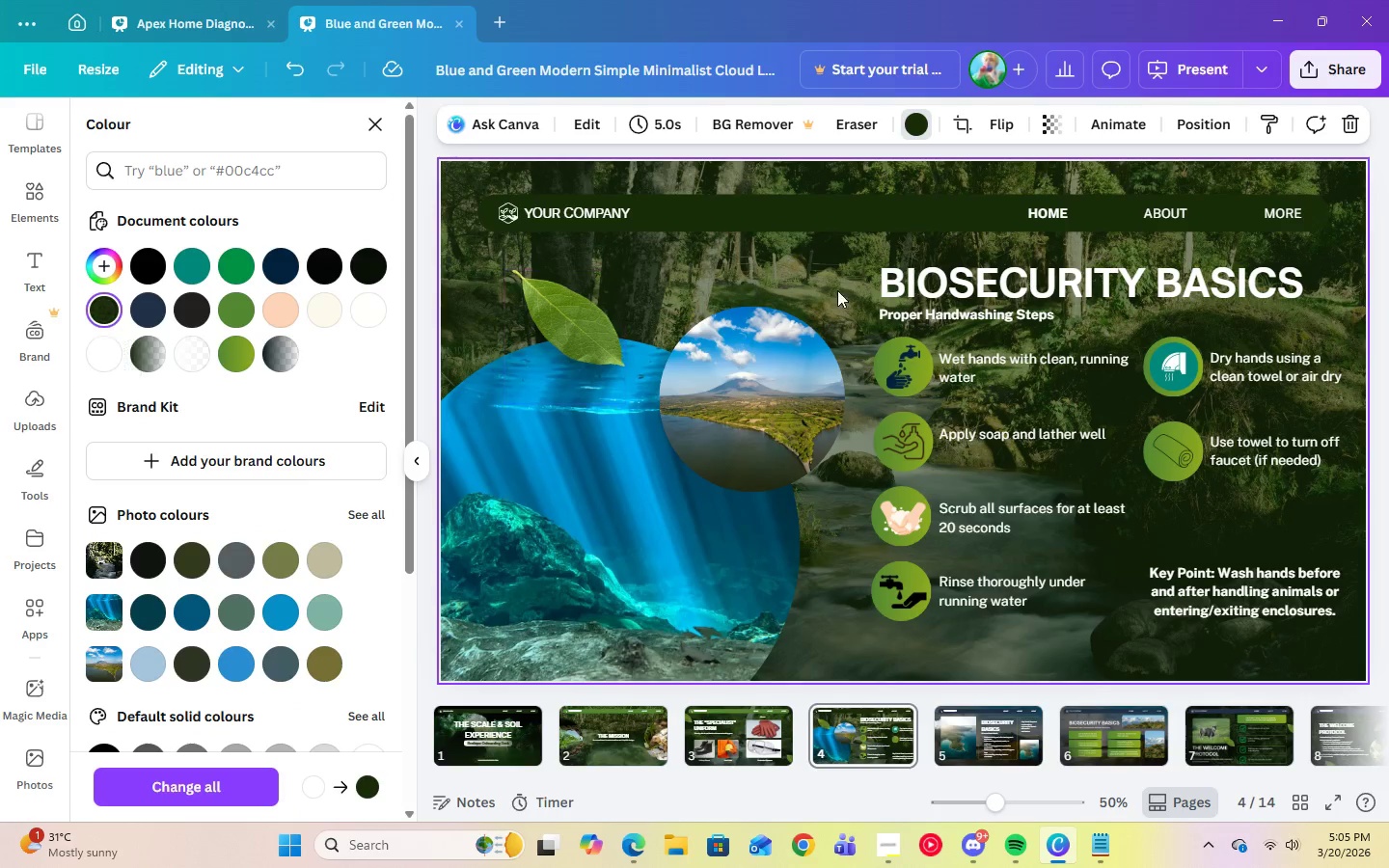 
left_click([877, 365])
 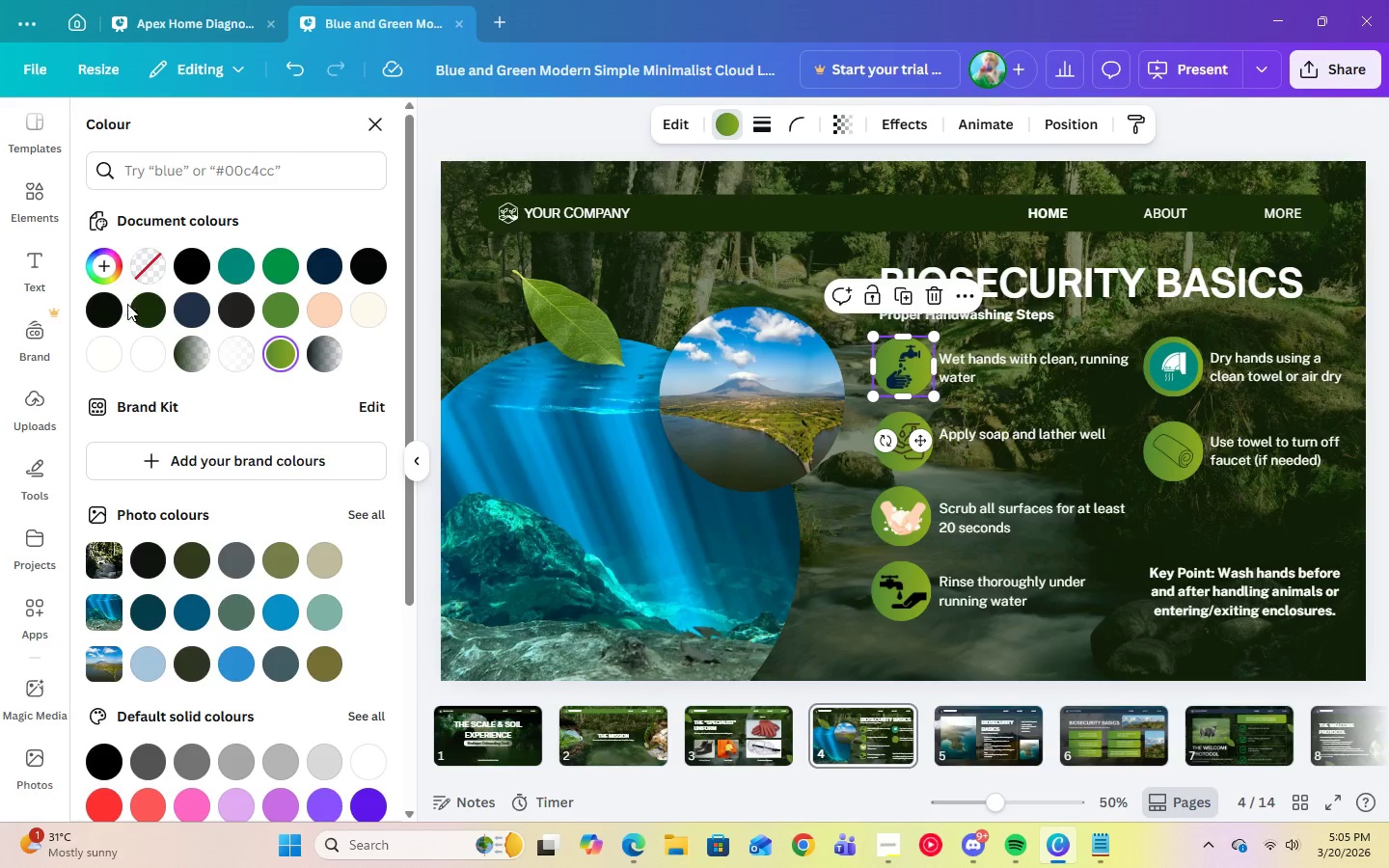 
left_click([143, 312])
 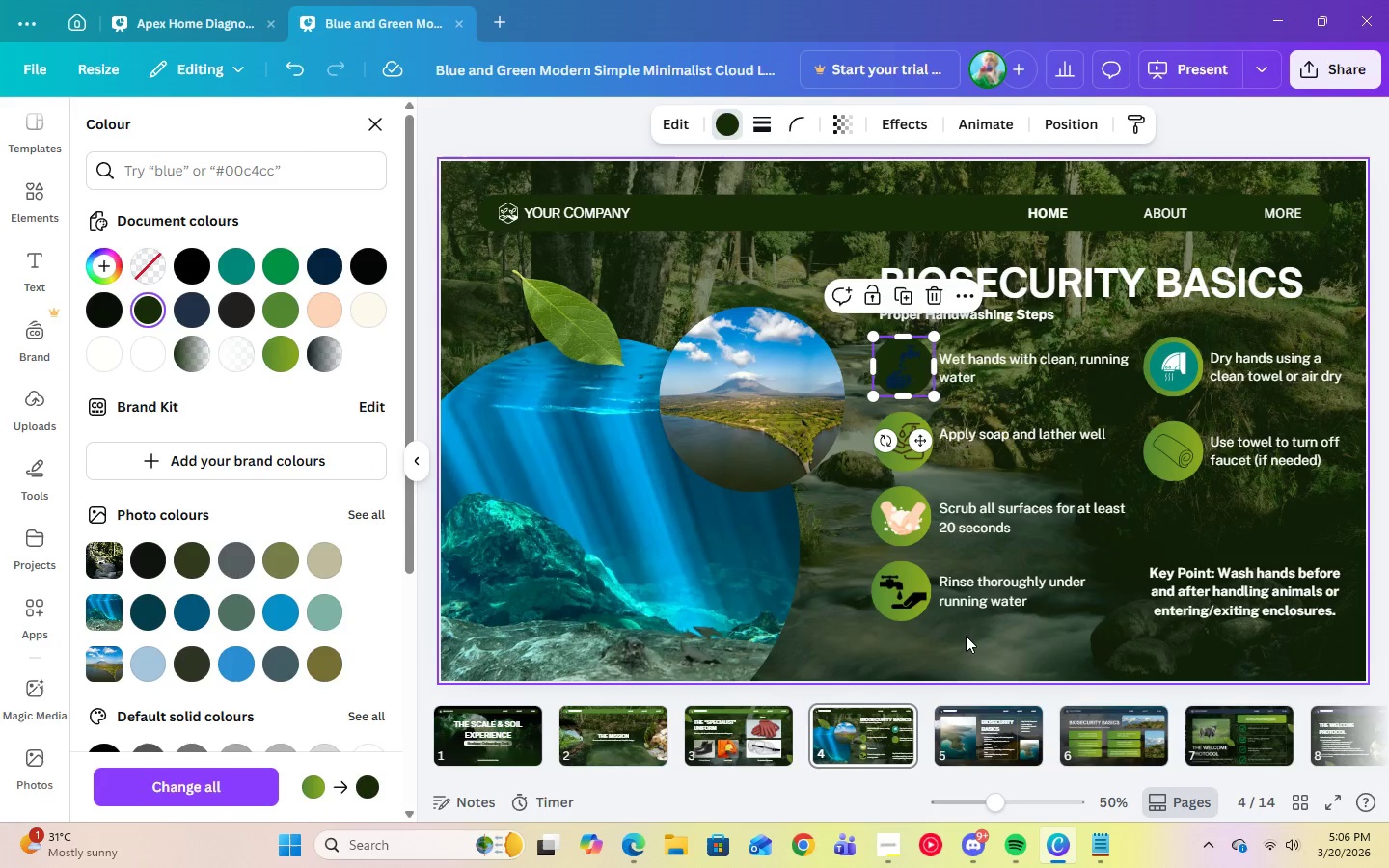 
wait(5.3)
 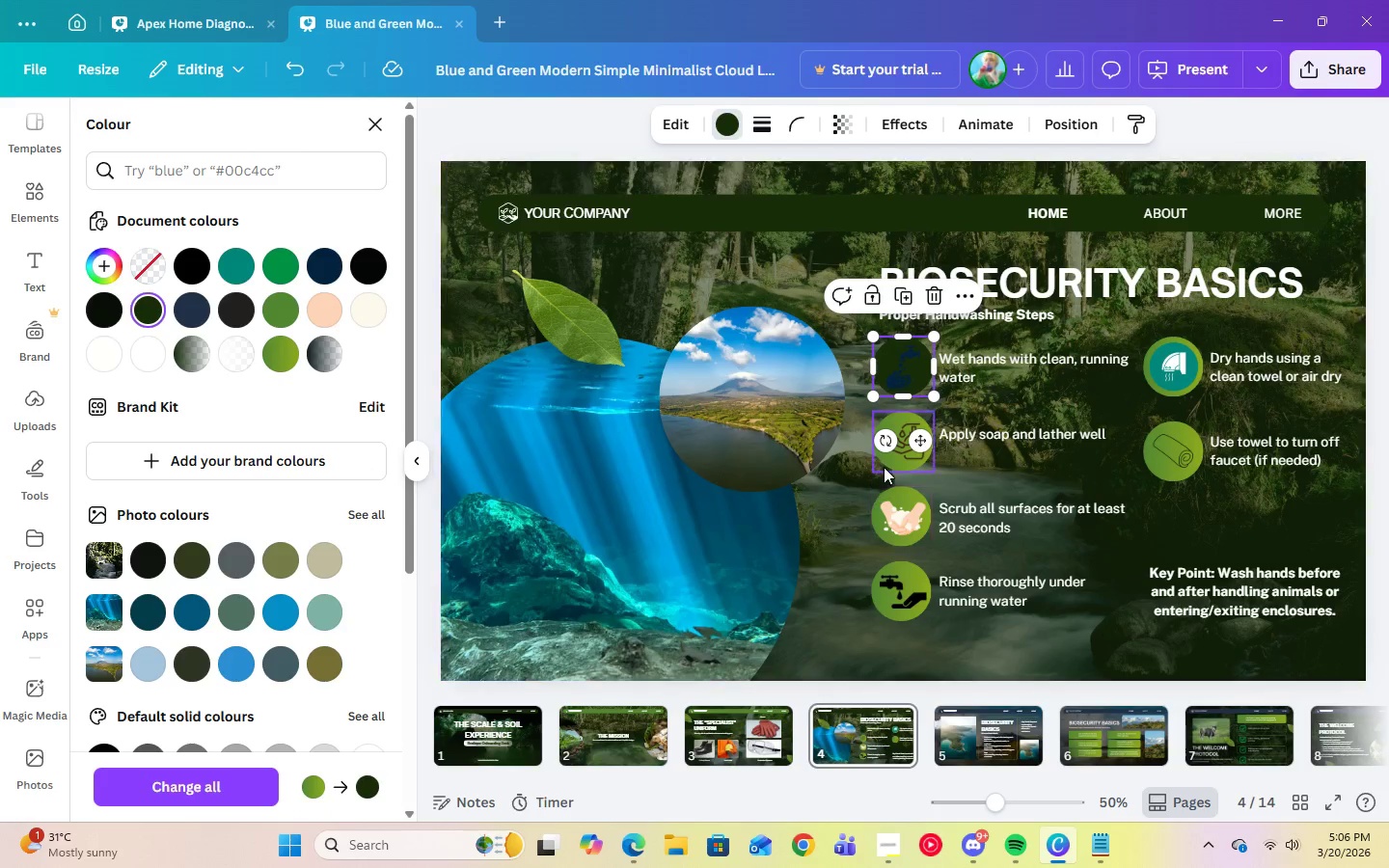 
left_click([740, 289])
 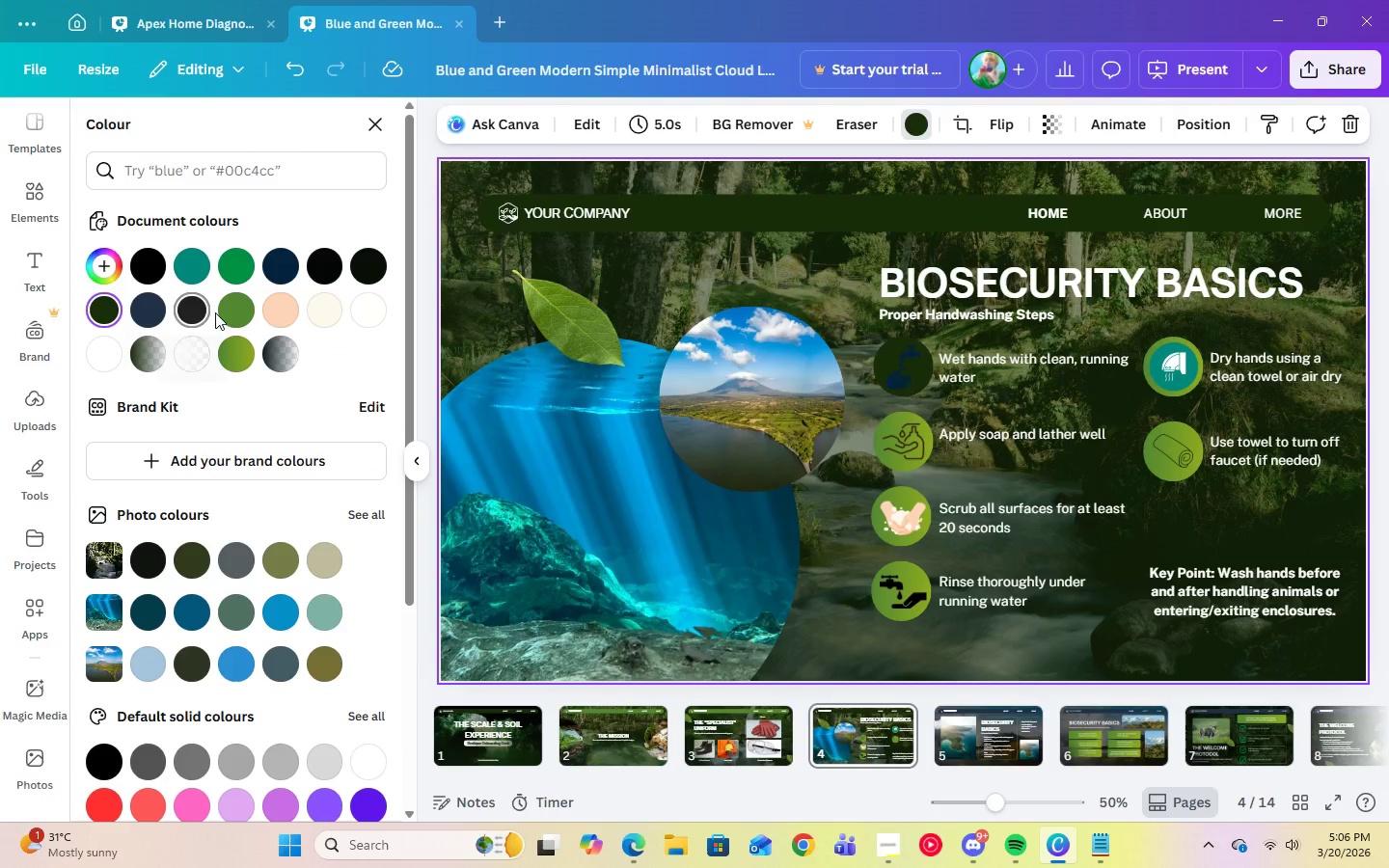 
left_click([233, 314])
 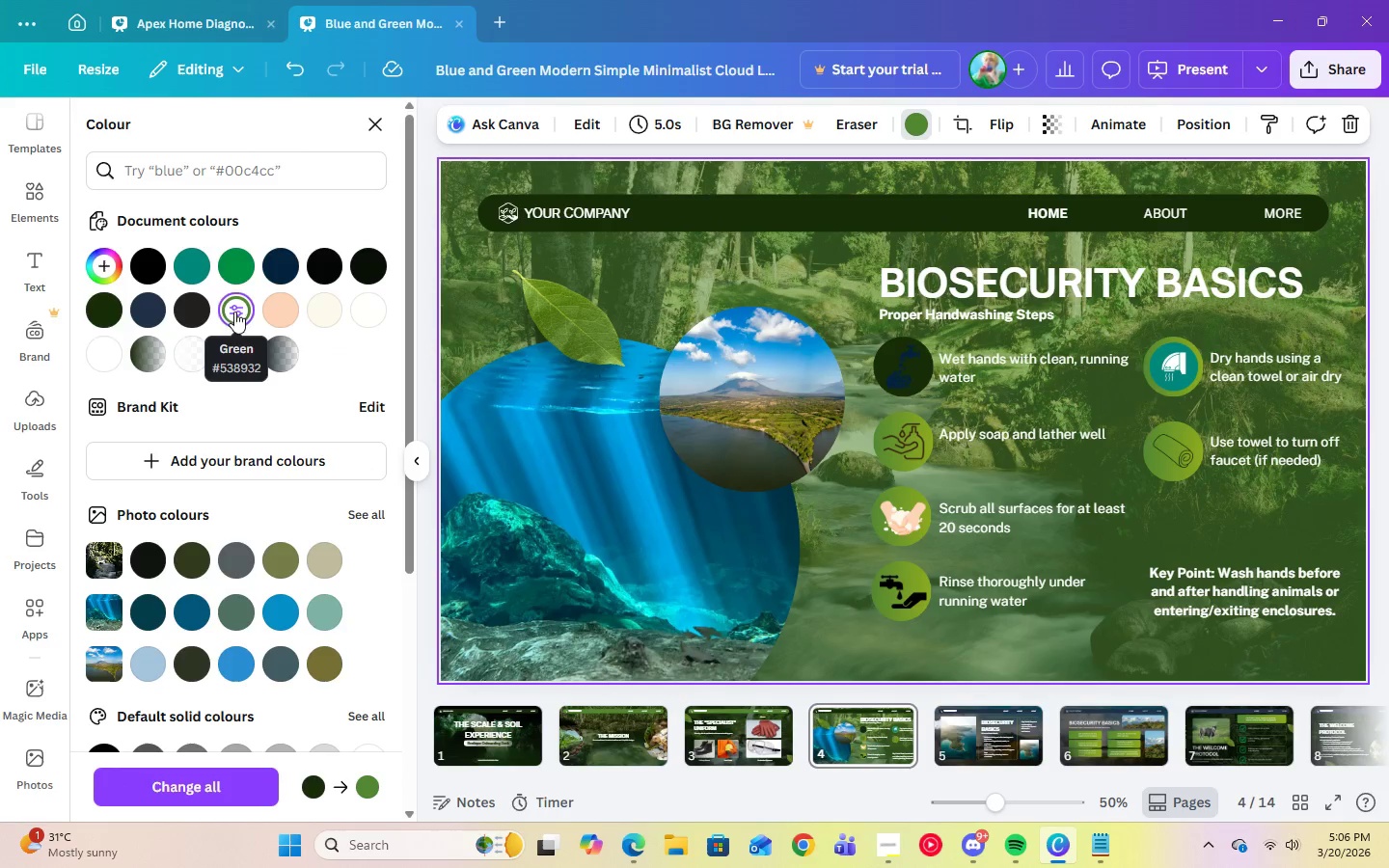 
left_click([116, 308])
 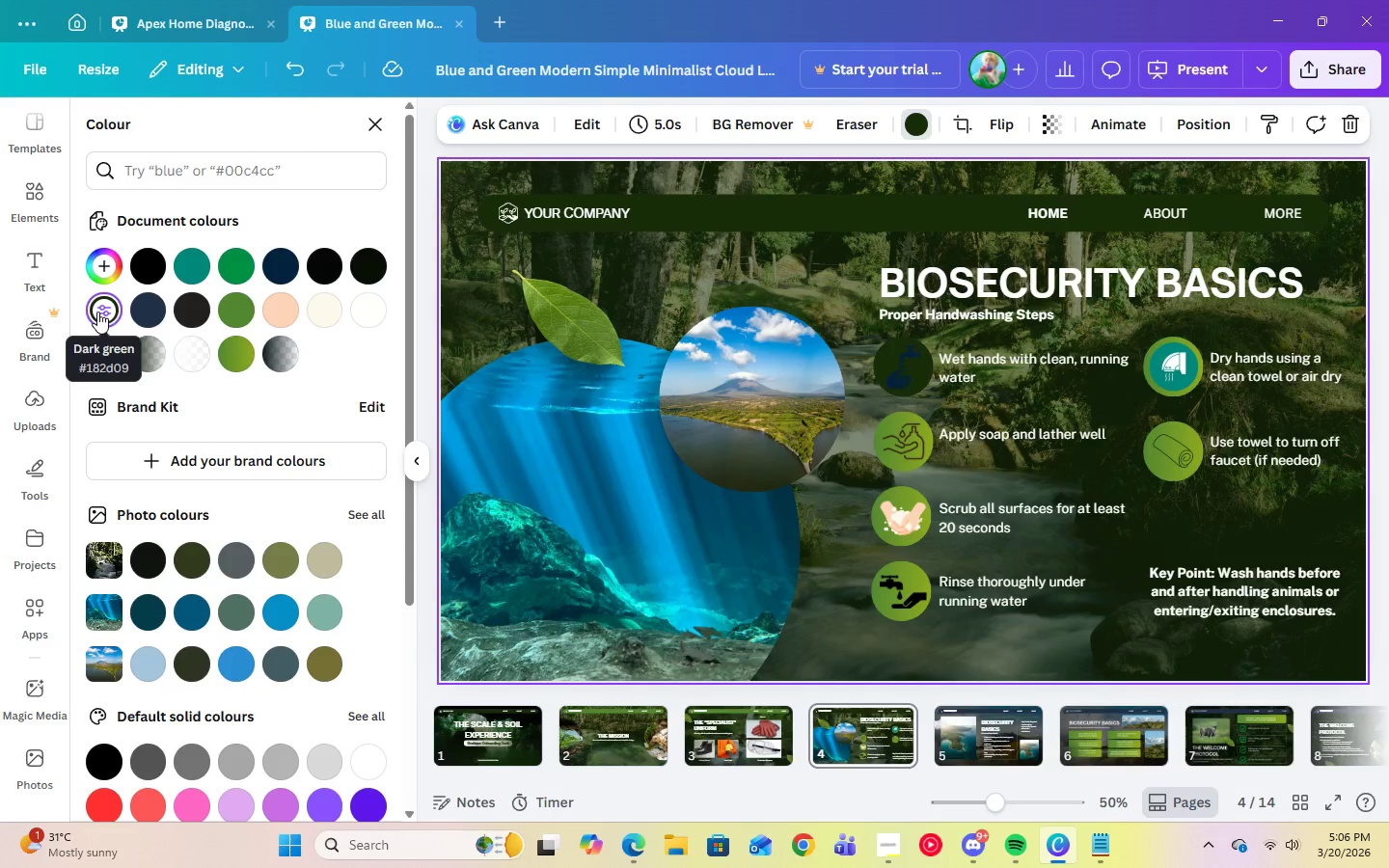 
left_click([886, 346])
 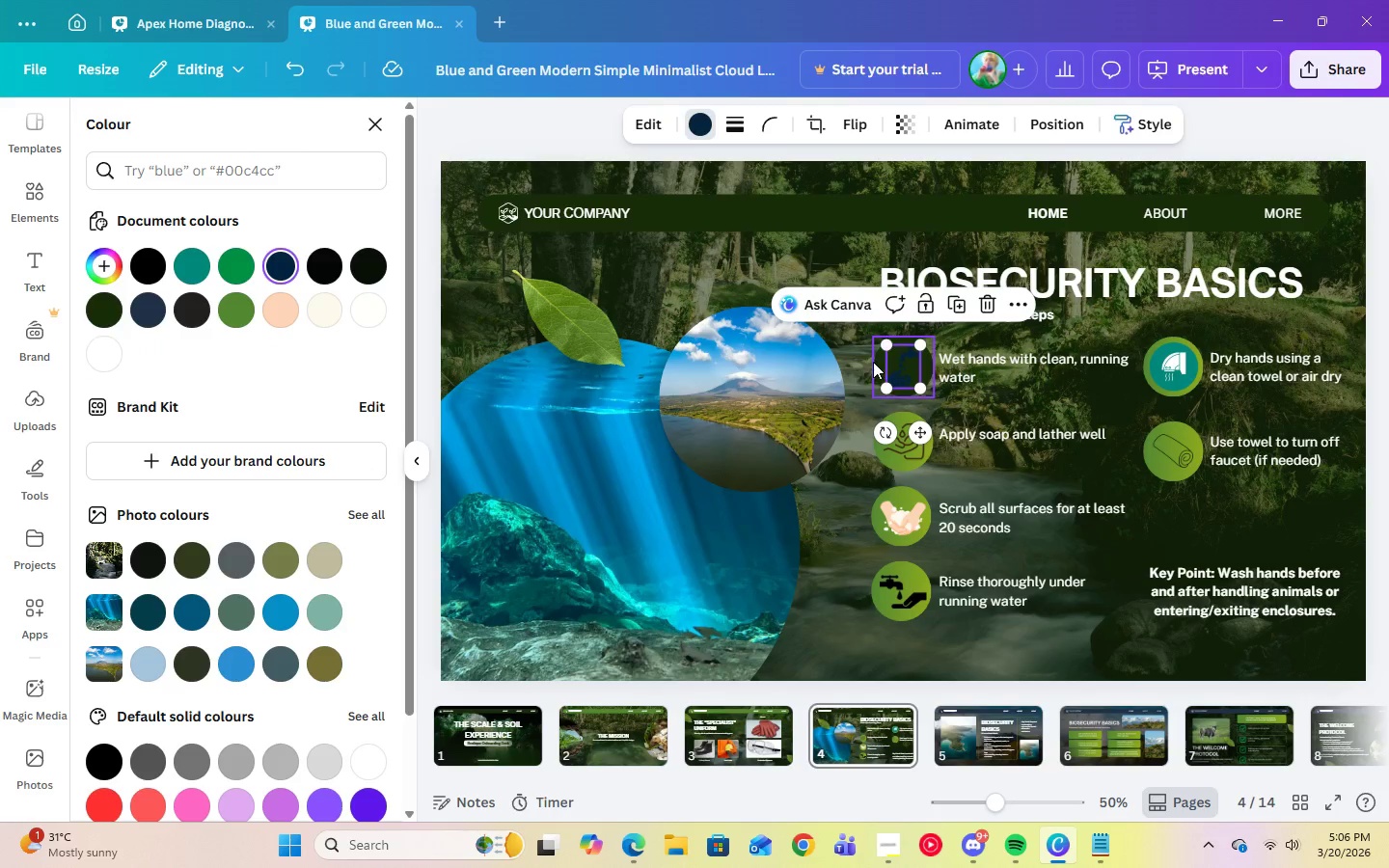 
left_click([873, 362])
 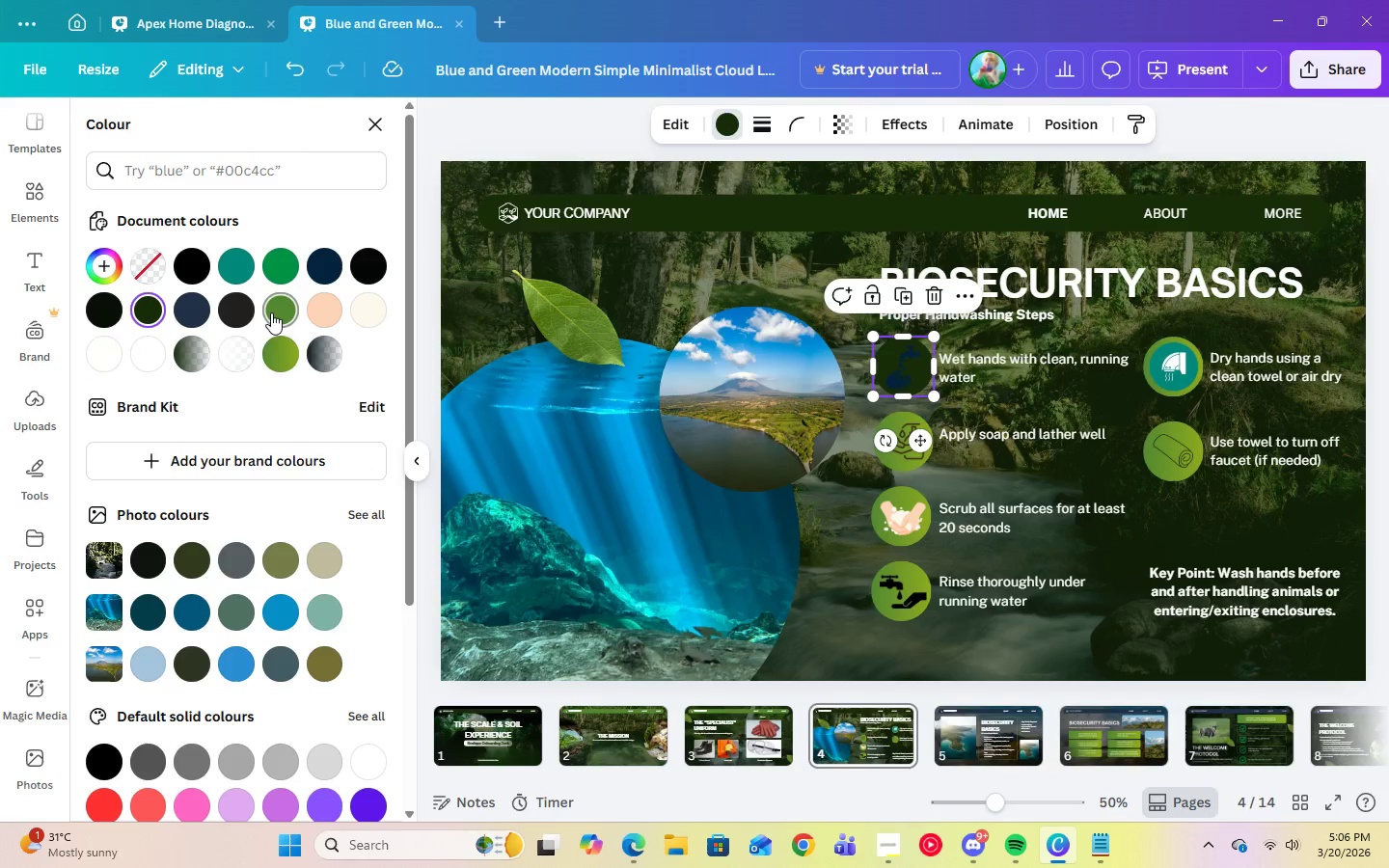 
left_click([271, 312])
 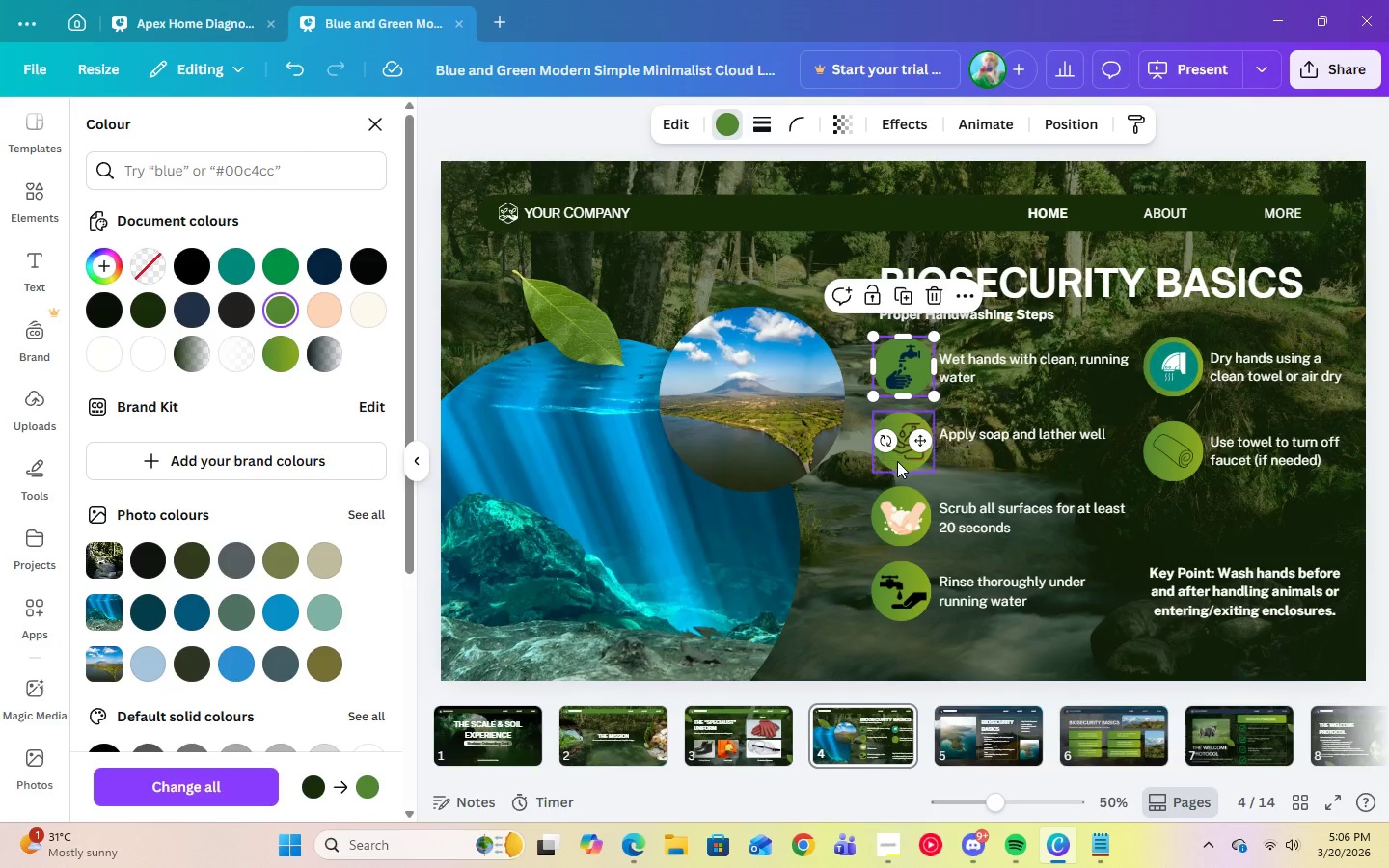 
left_click([897, 463])
 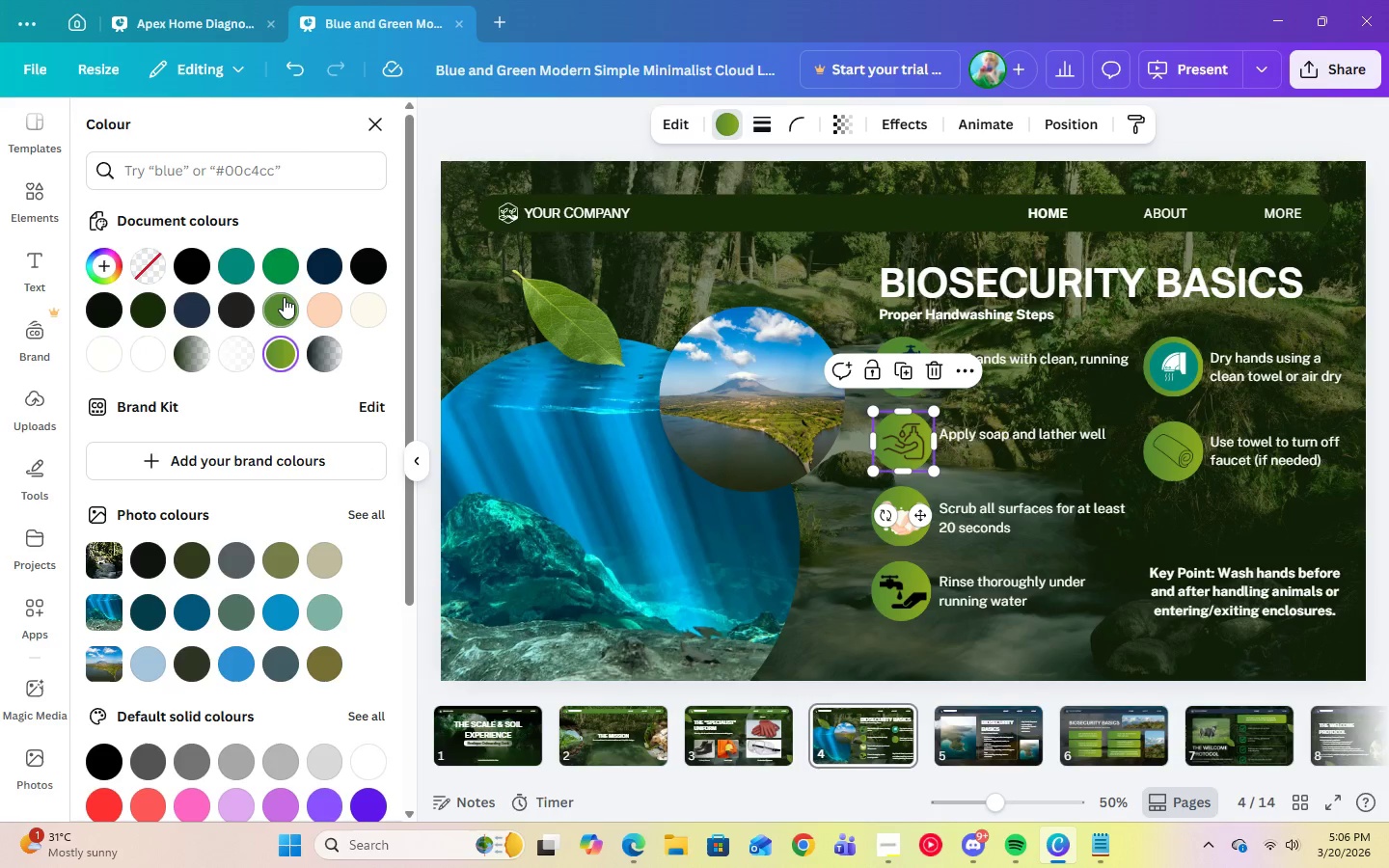 
left_click([284, 297])
 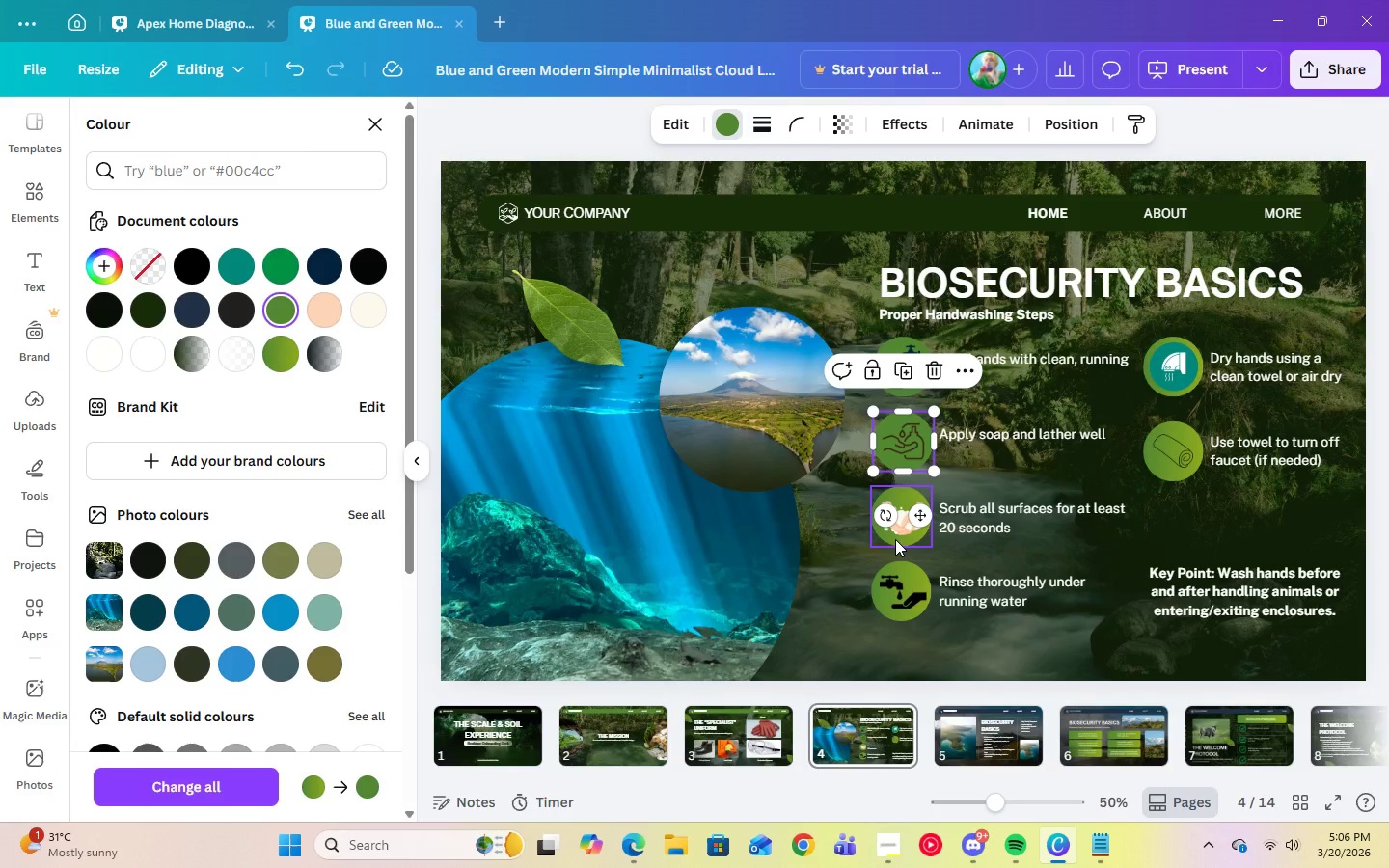 
left_click([895, 539])
 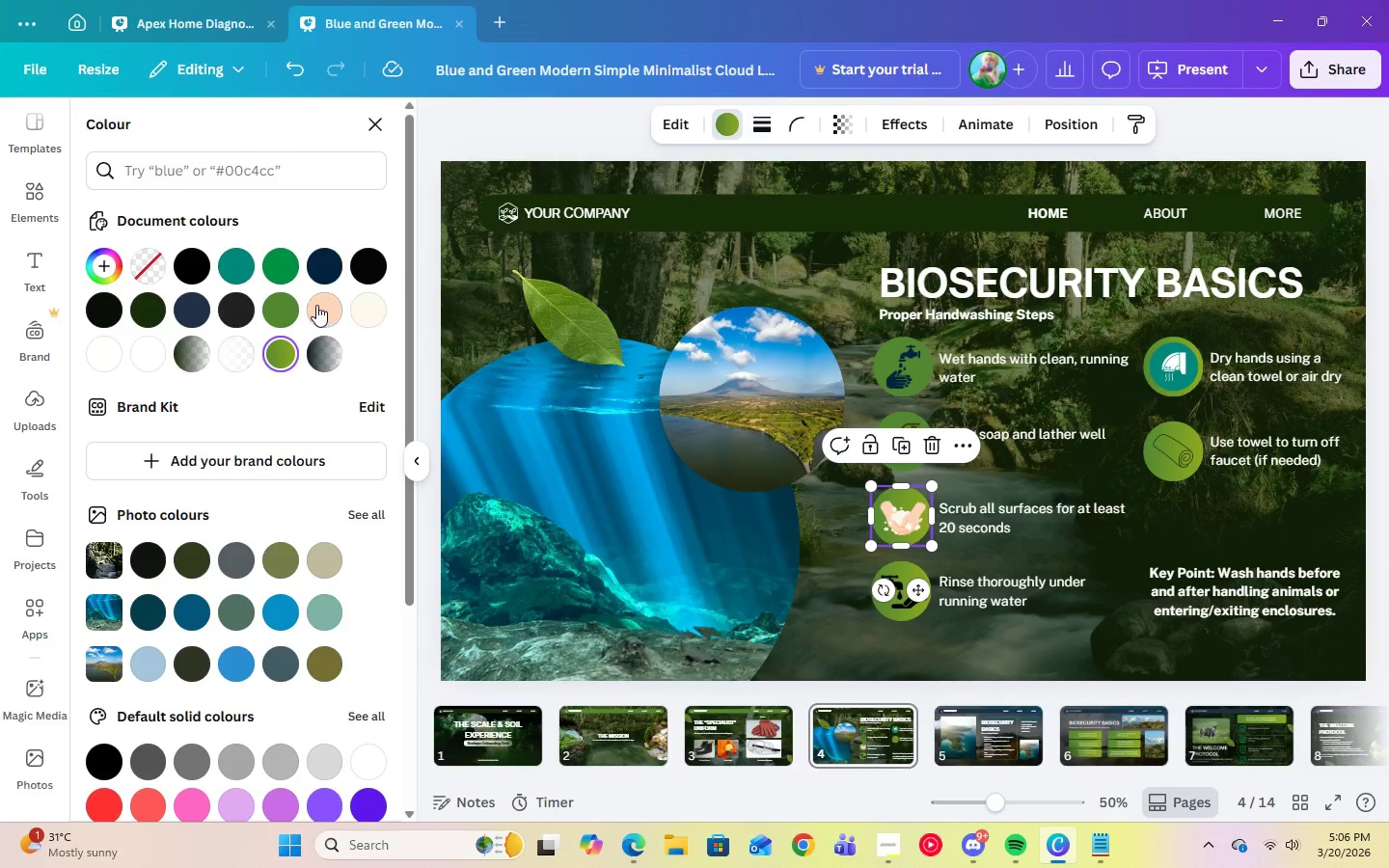 
left_click([273, 306])
 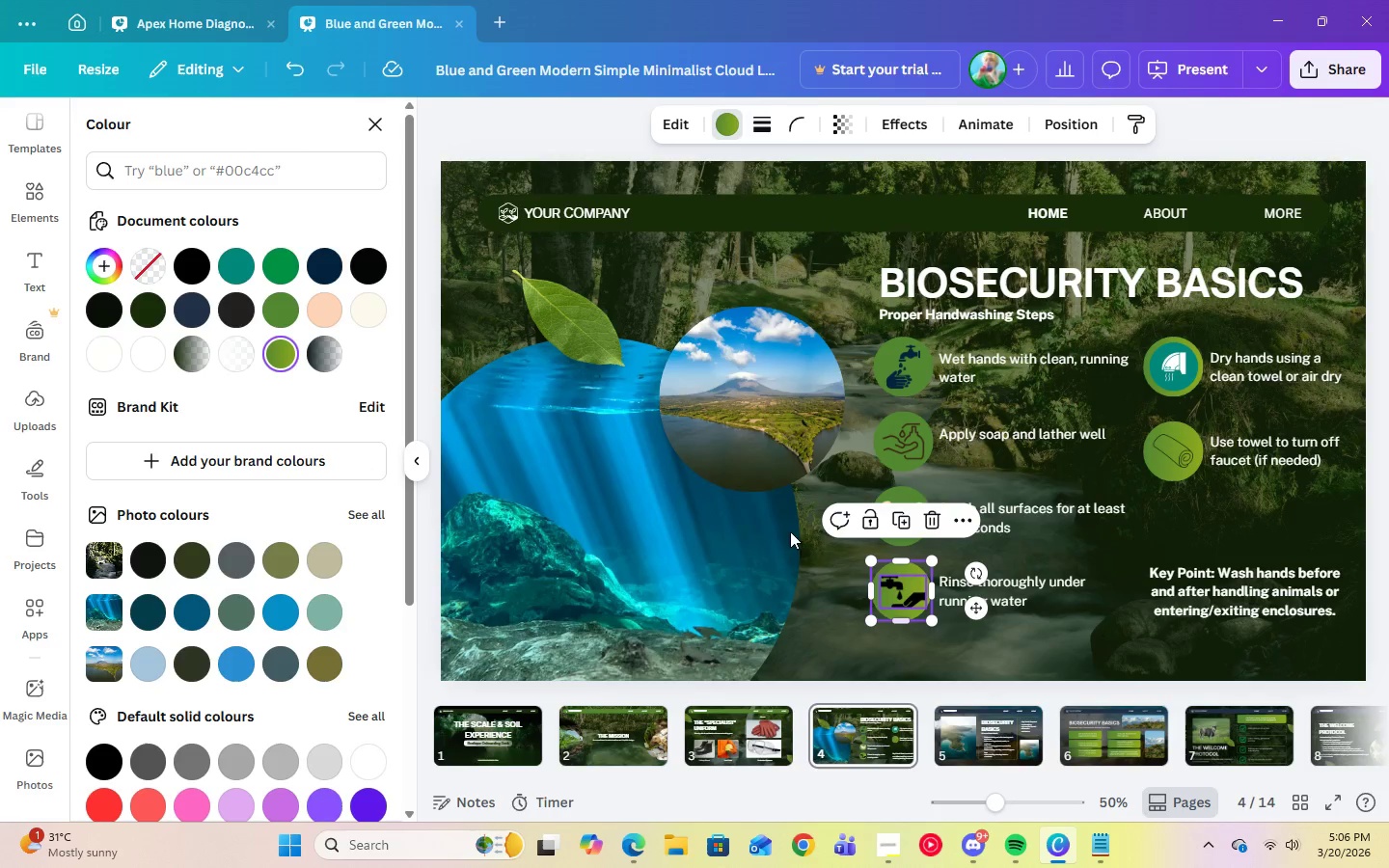 
left_click([274, 312])
 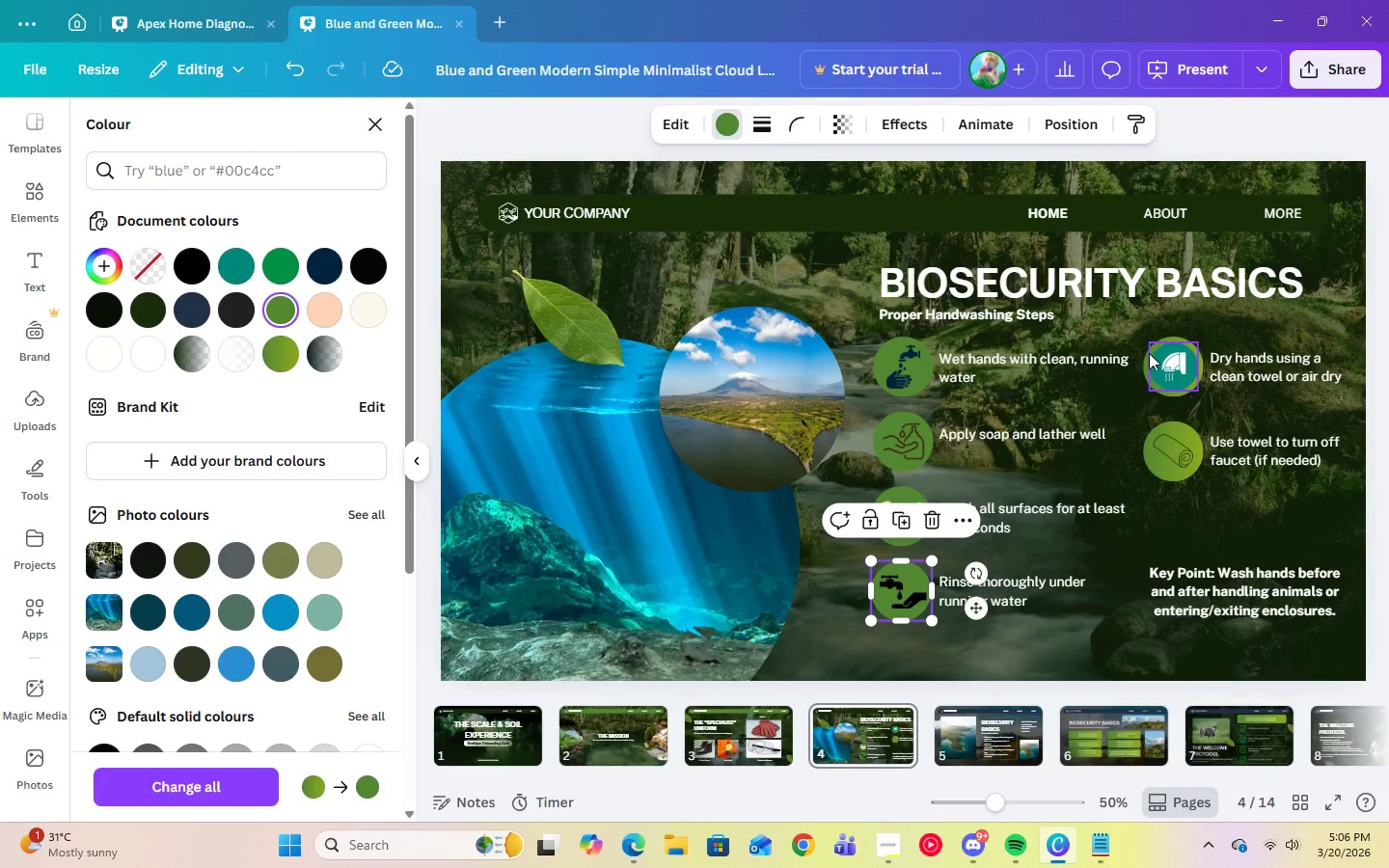 
left_click([1144, 361])
 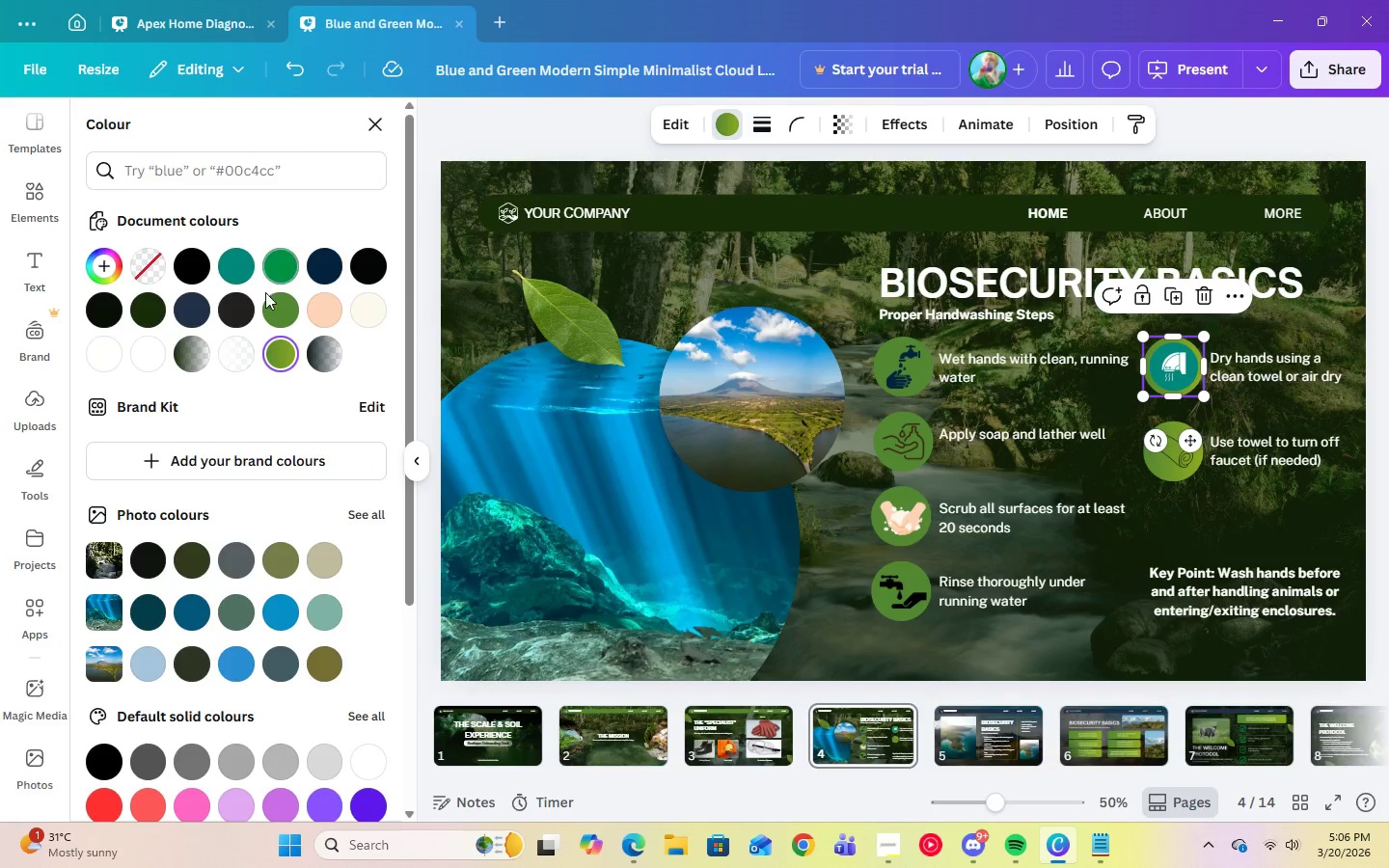 
left_click([279, 308])
 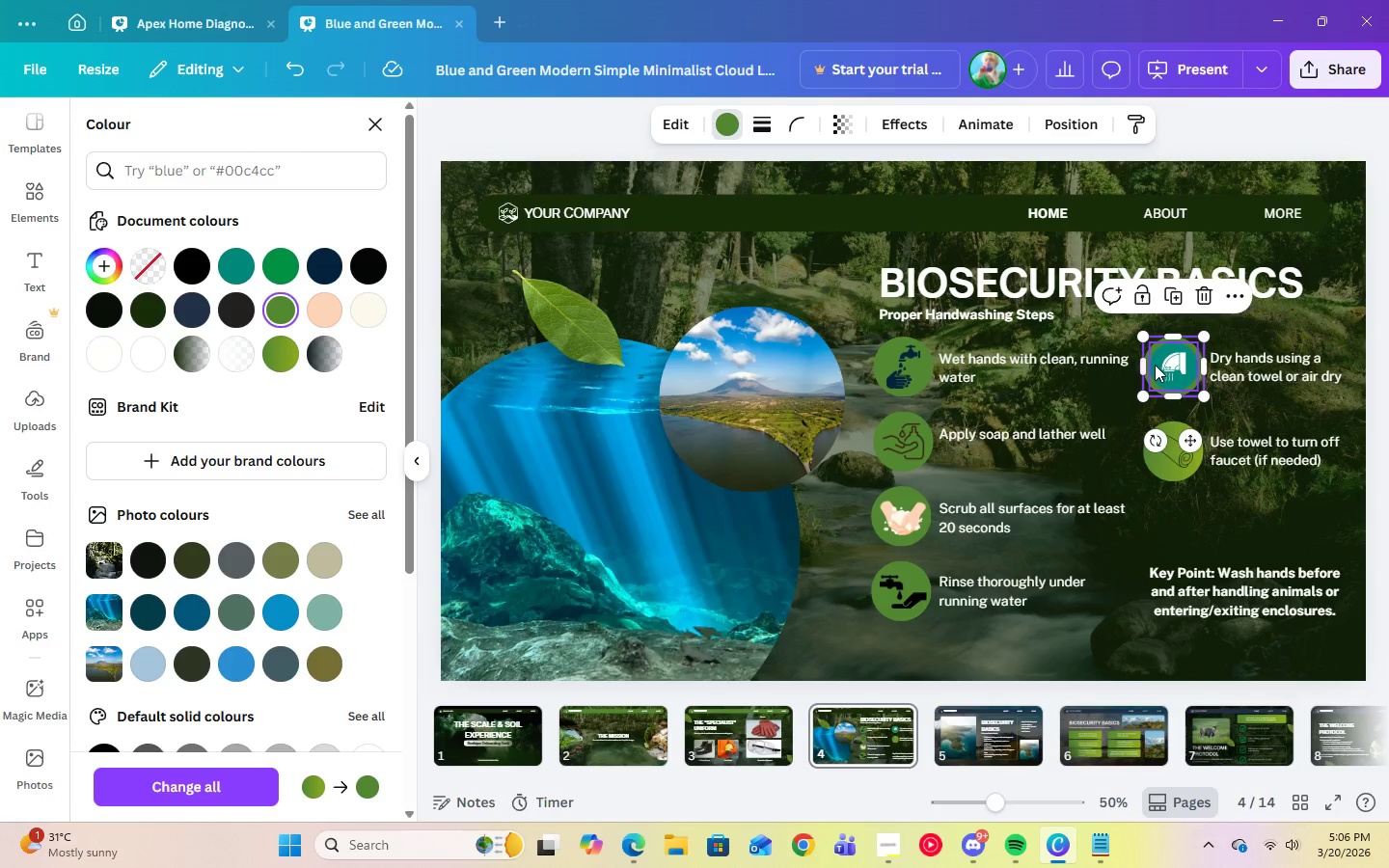 
left_click([1155, 365])
 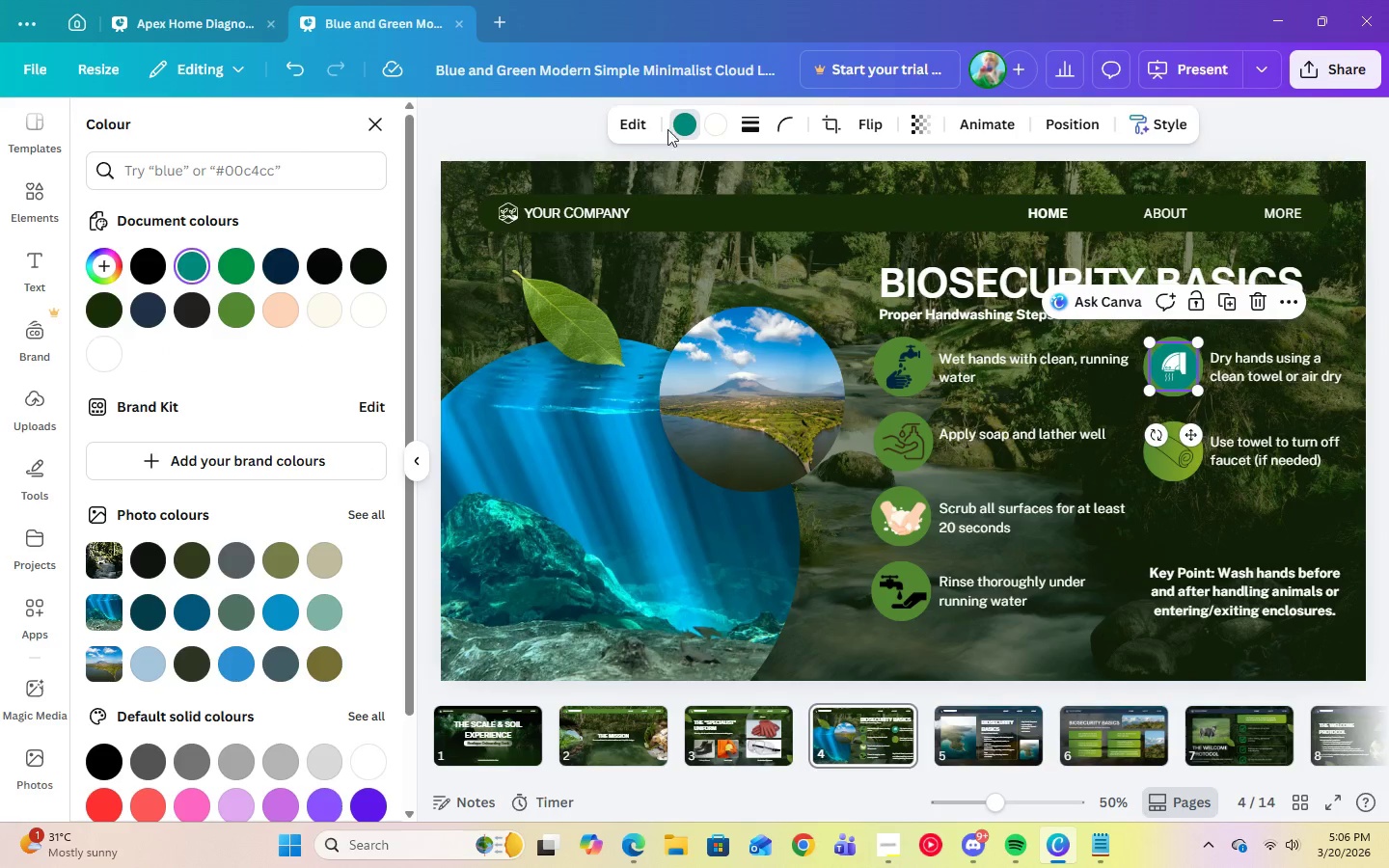 
left_click([680, 136])
 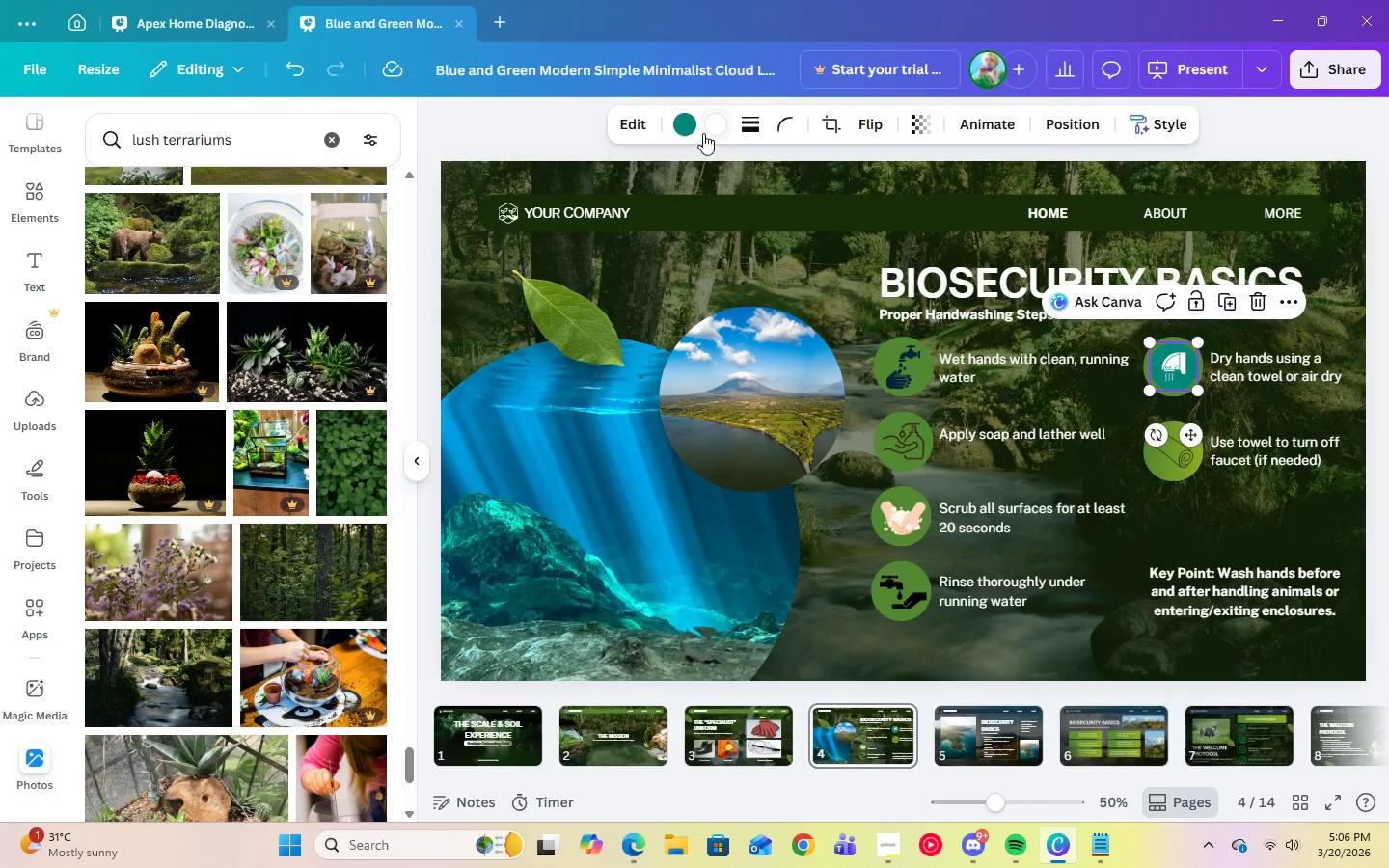 
left_click([696, 132])
 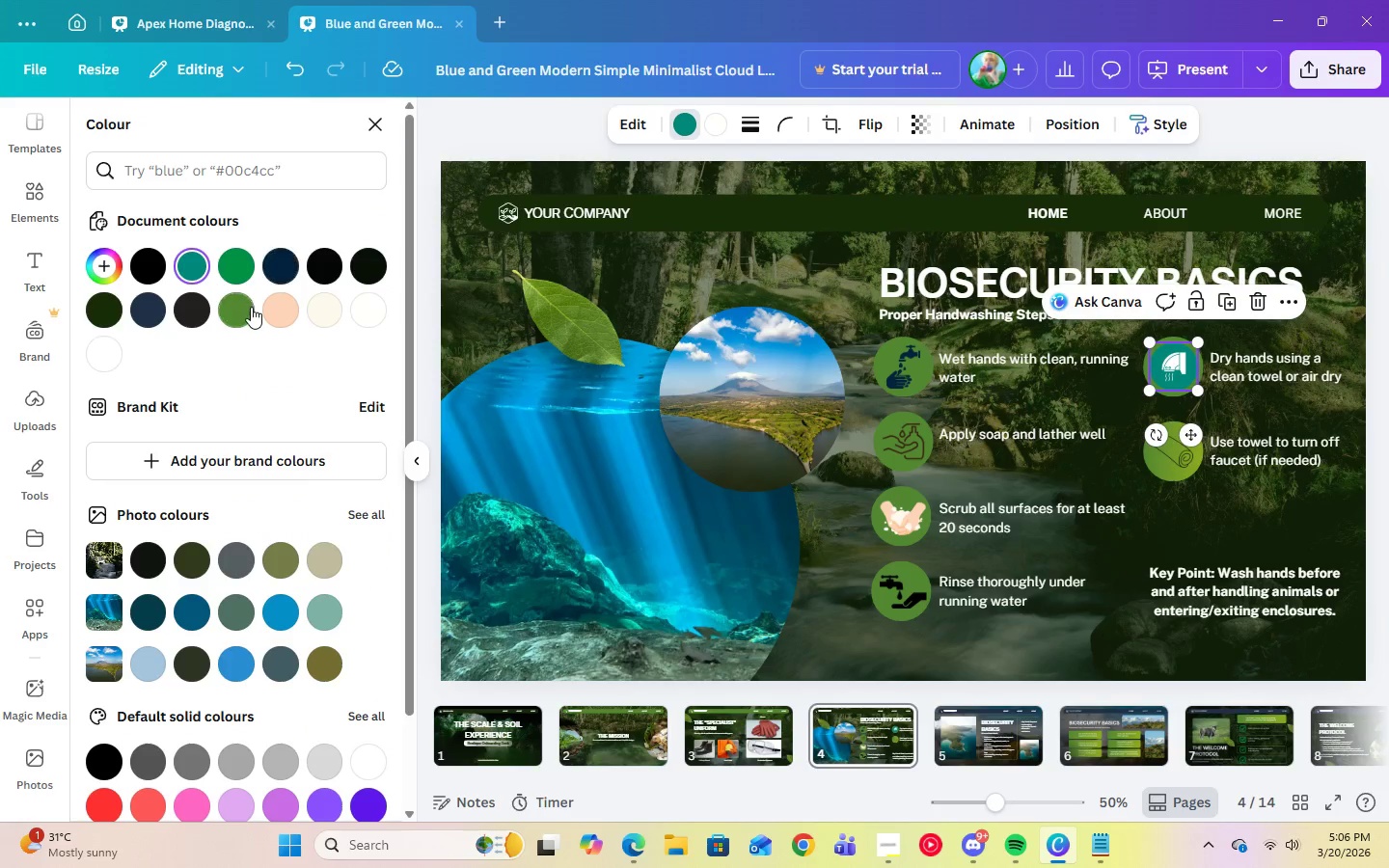 
left_click([246, 311])
 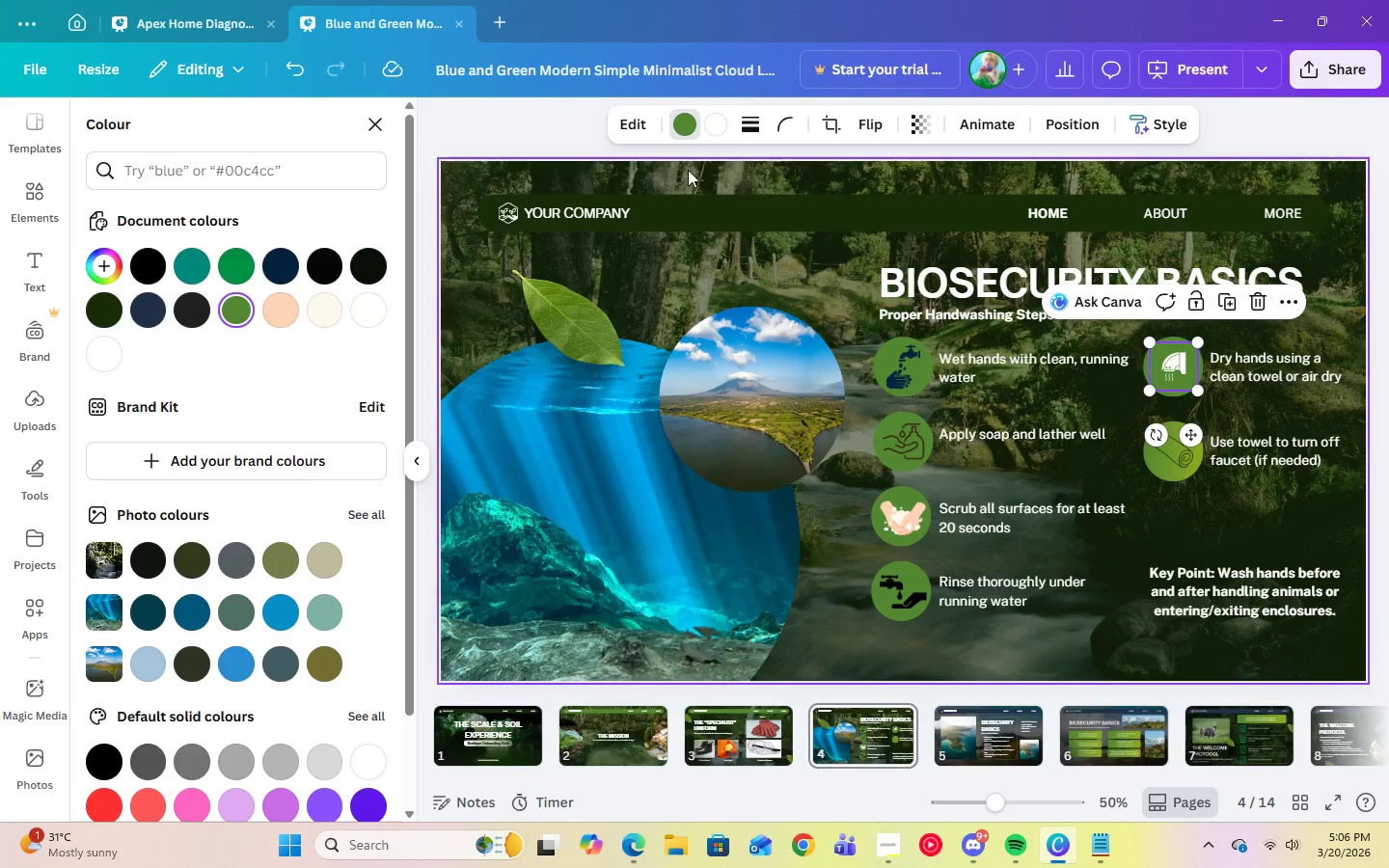 
left_click([718, 126])
 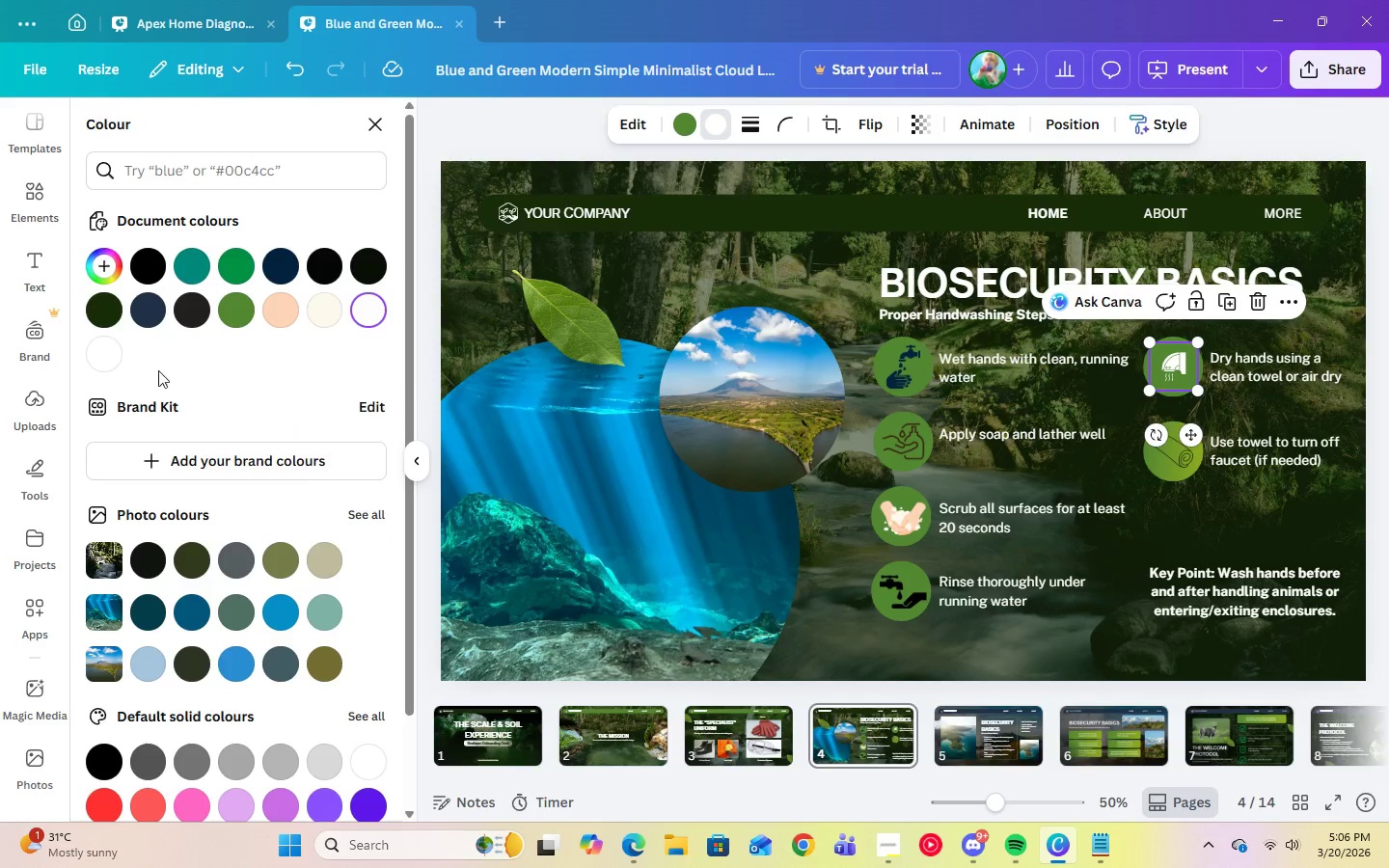 
left_click([107, 360])
 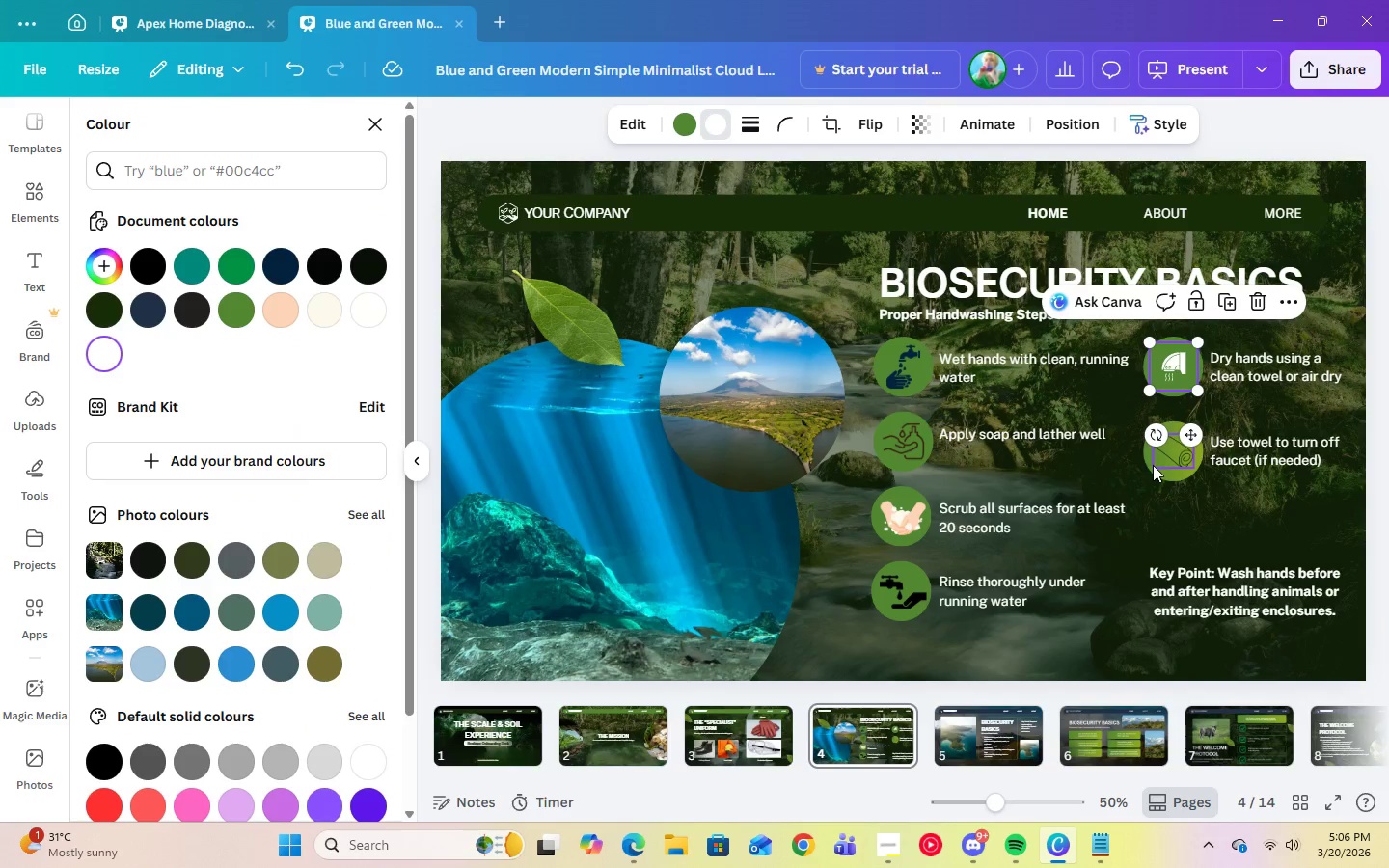 
left_click([1161, 471])
 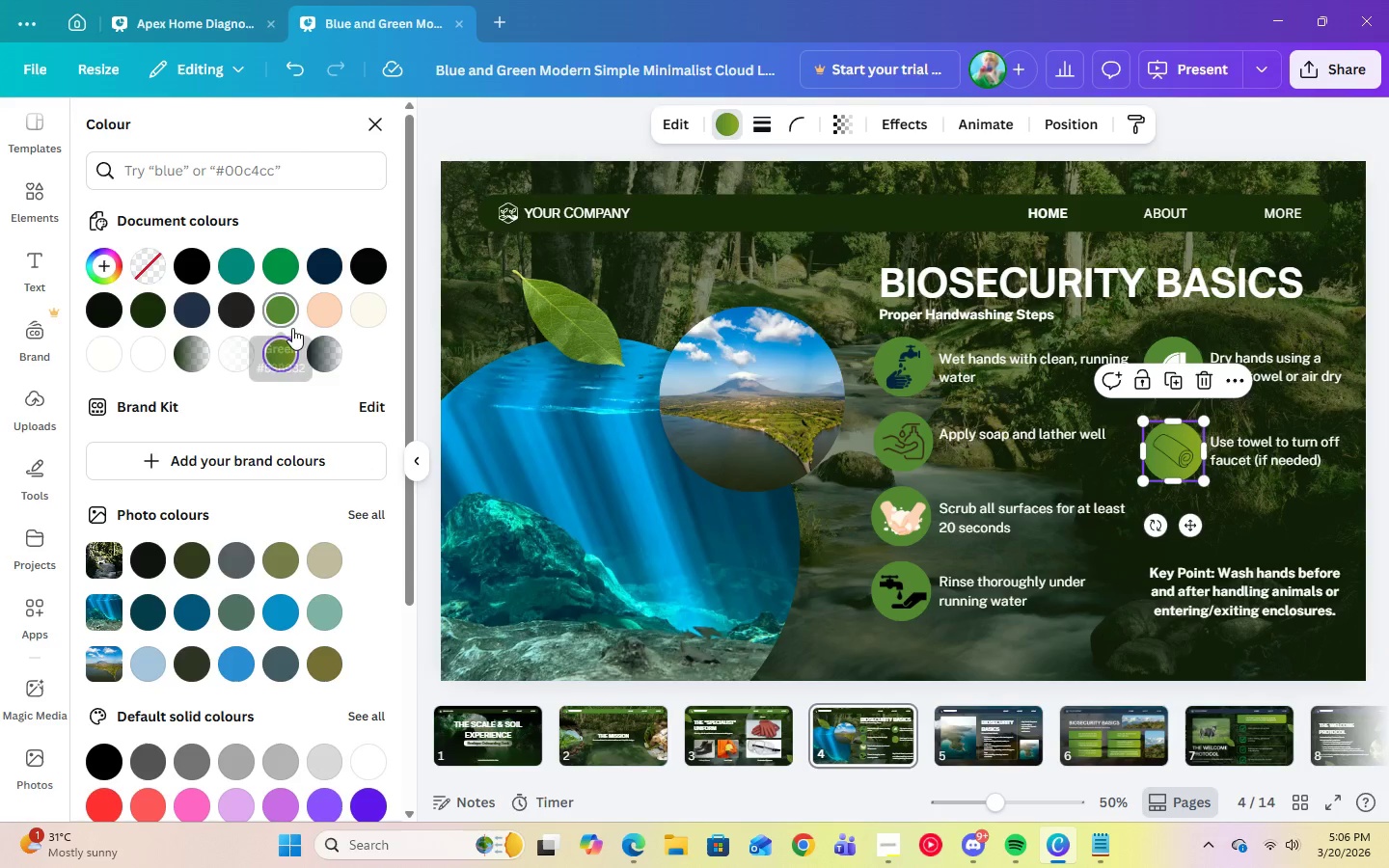 
left_click([284, 316])
 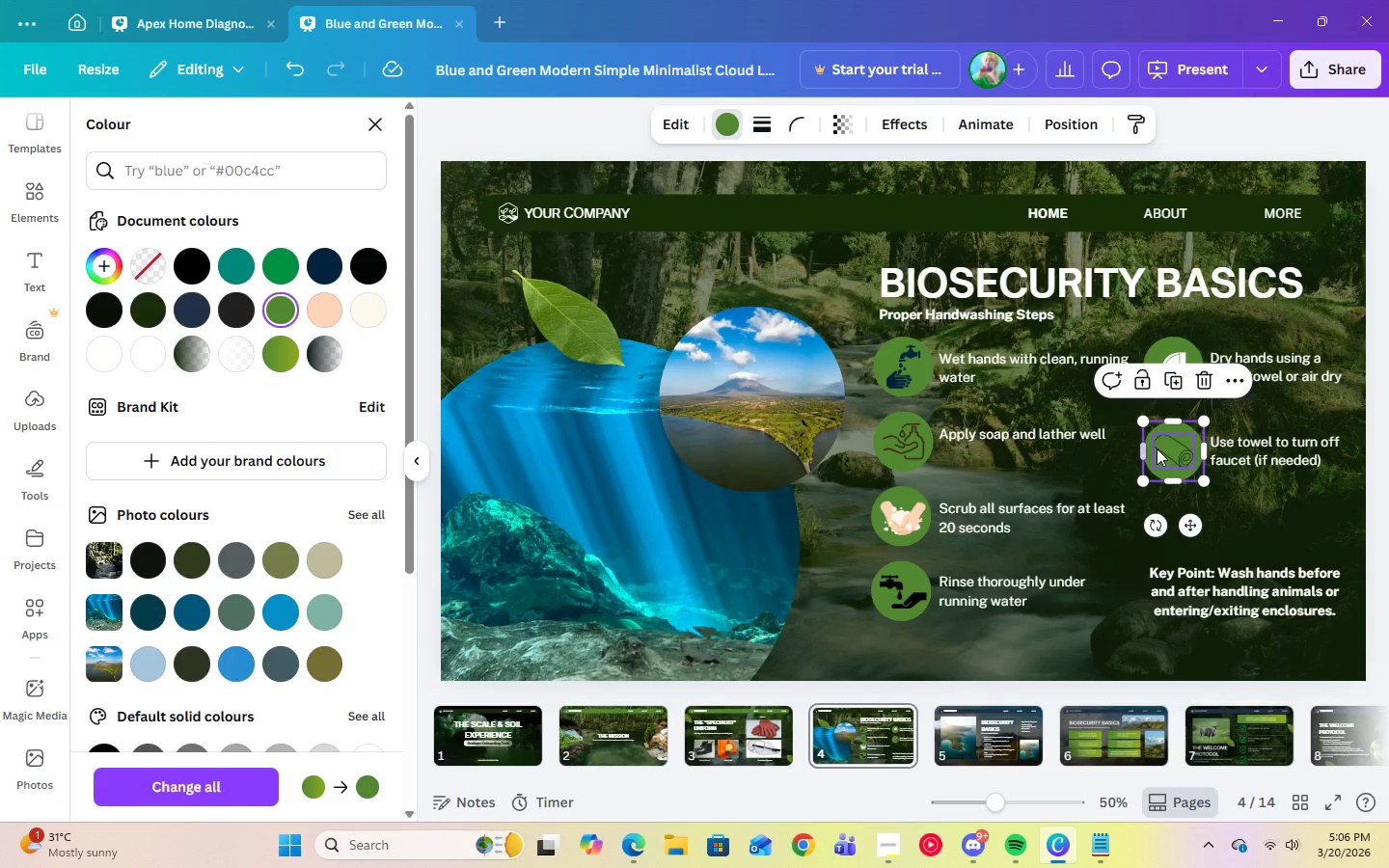 
left_click([1167, 448])
 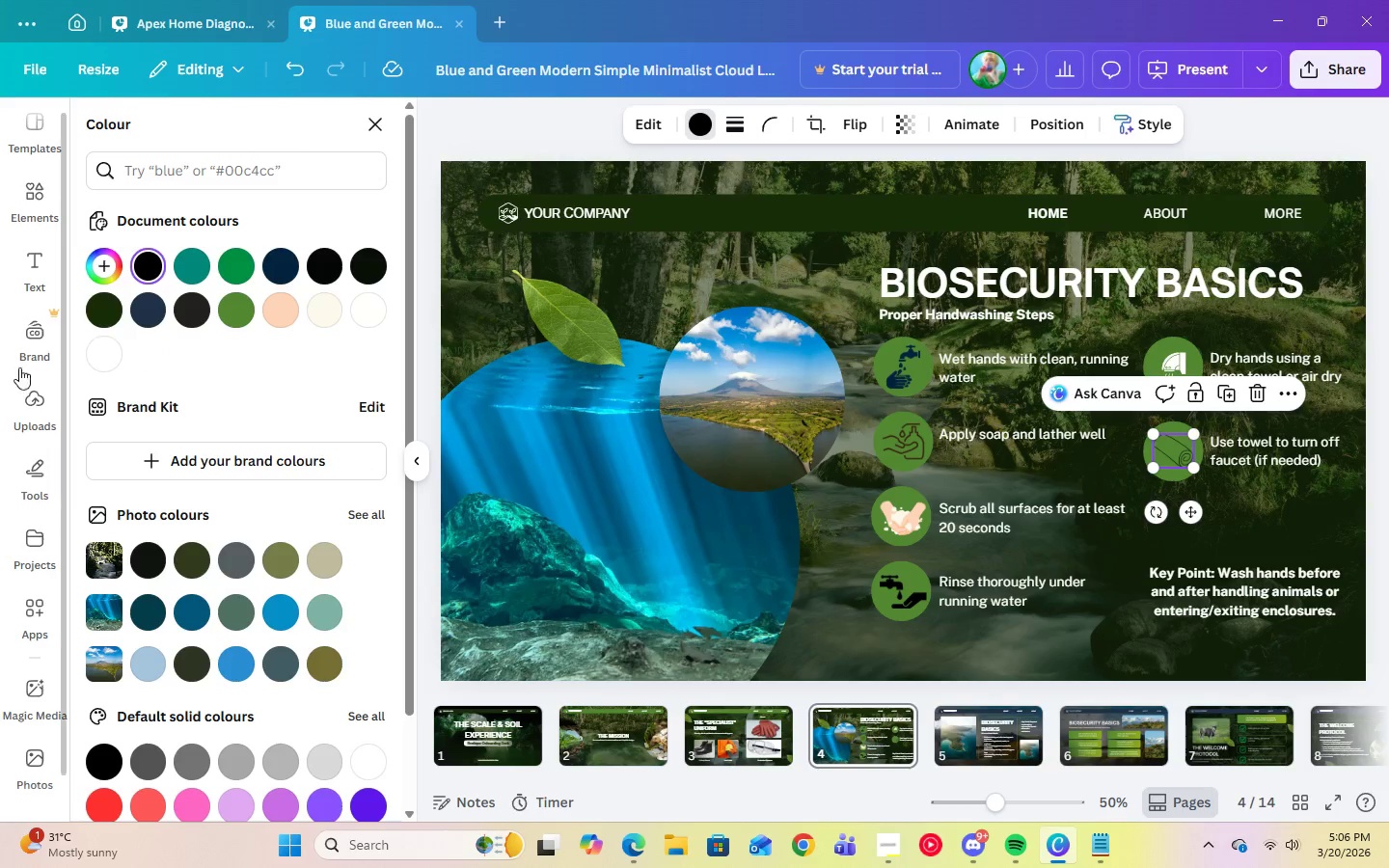 
left_click([113, 355])
 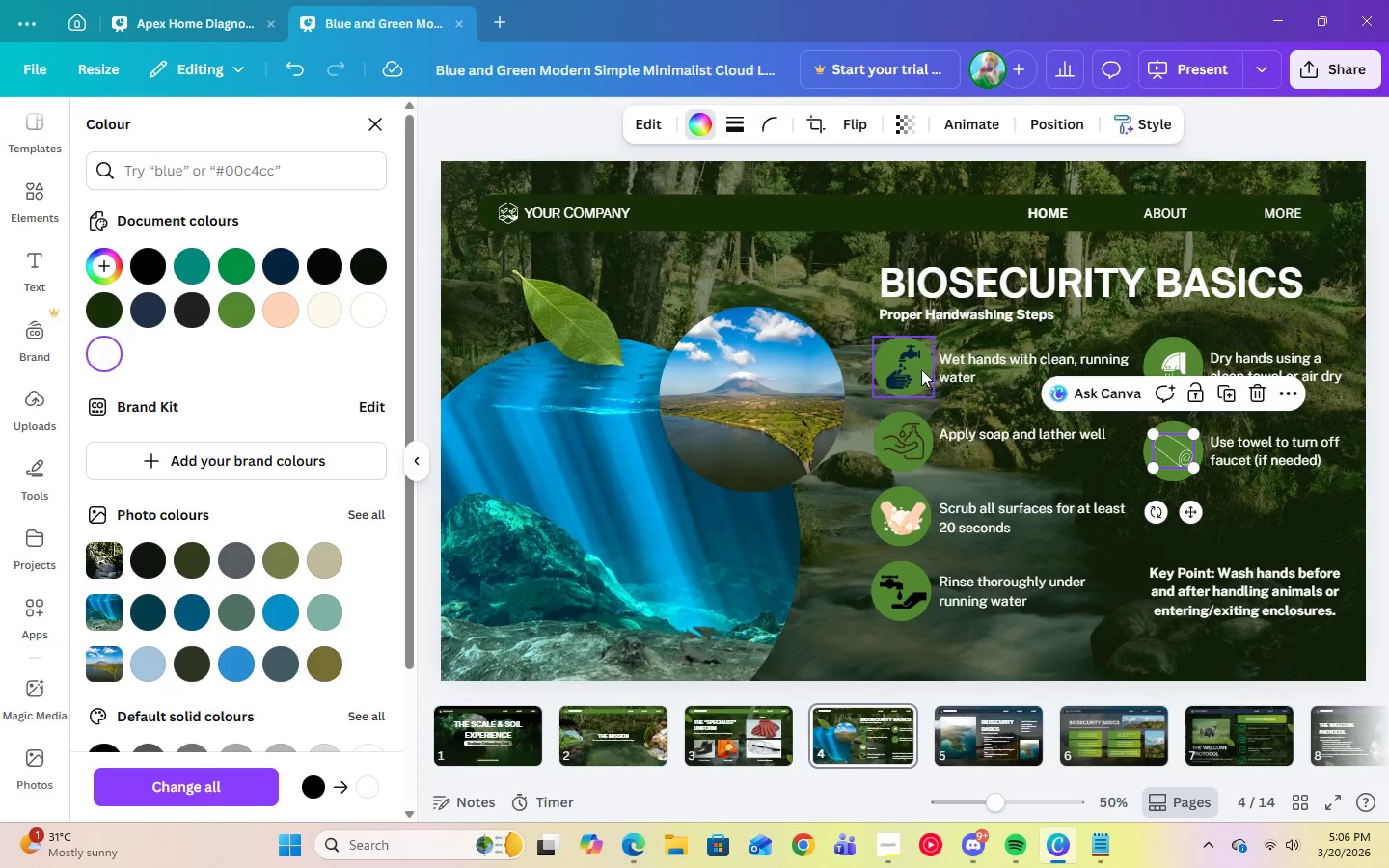 
left_click([895, 368])
 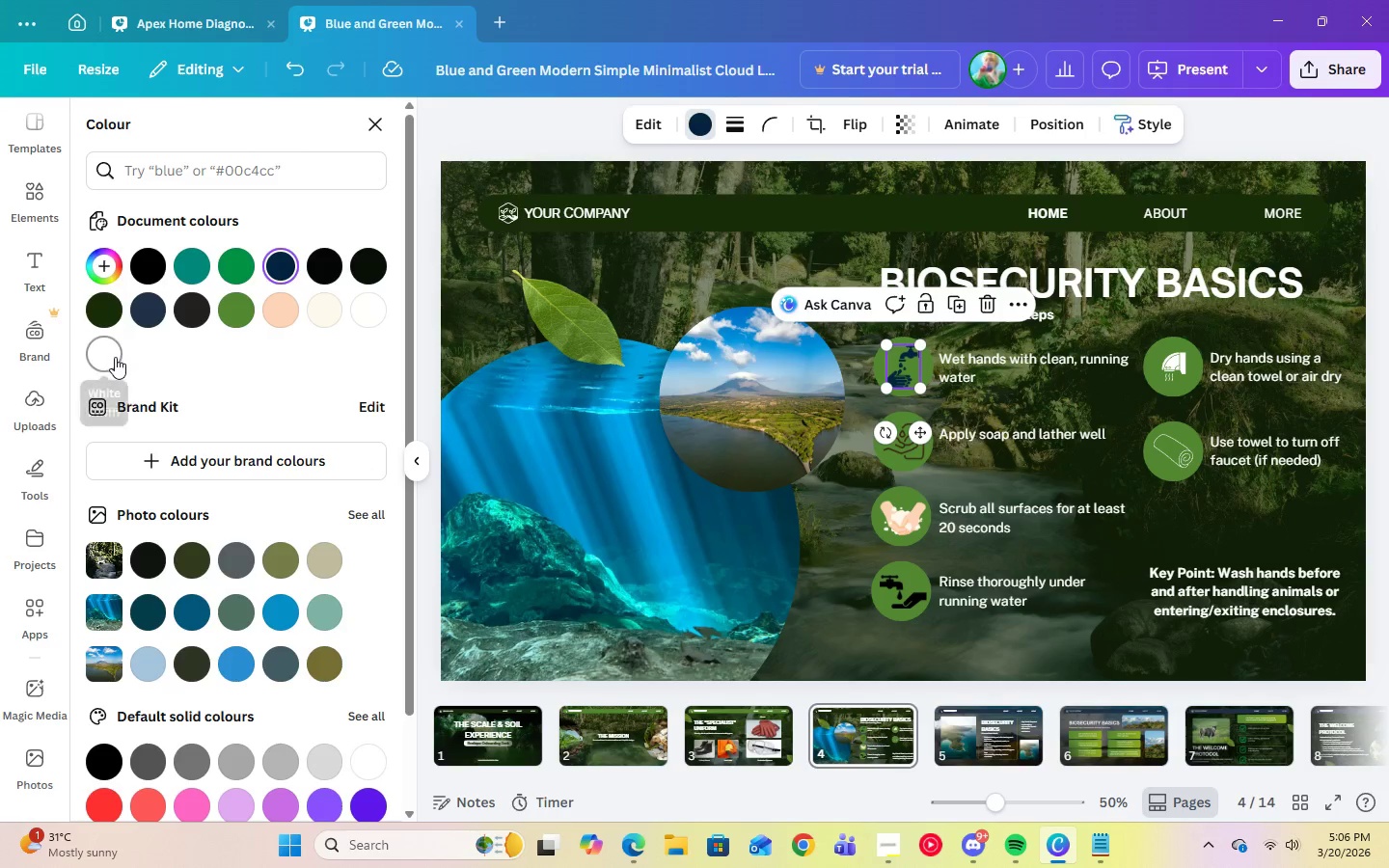 
left_click([115, 358])
 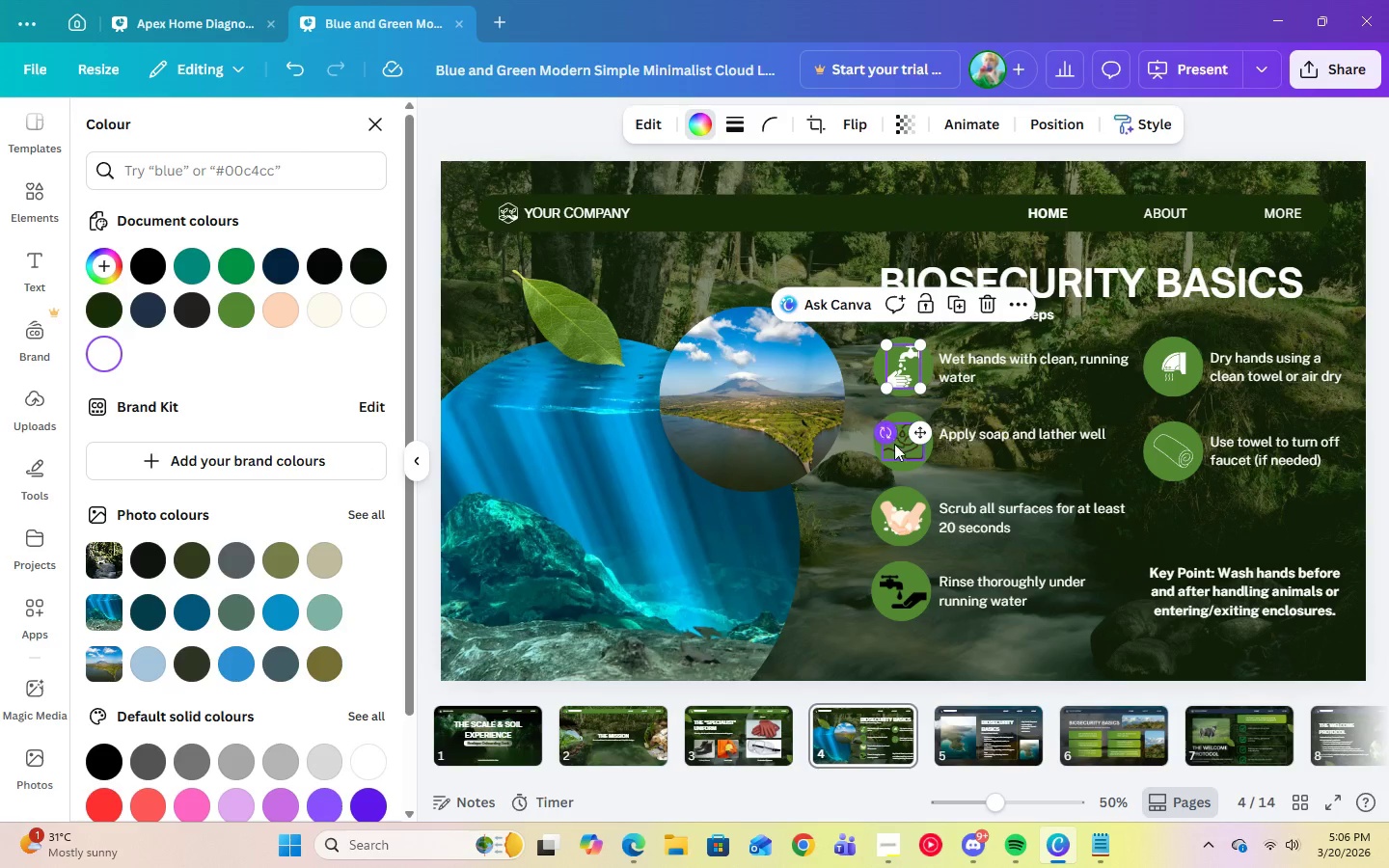 
left_click([899, 448])
 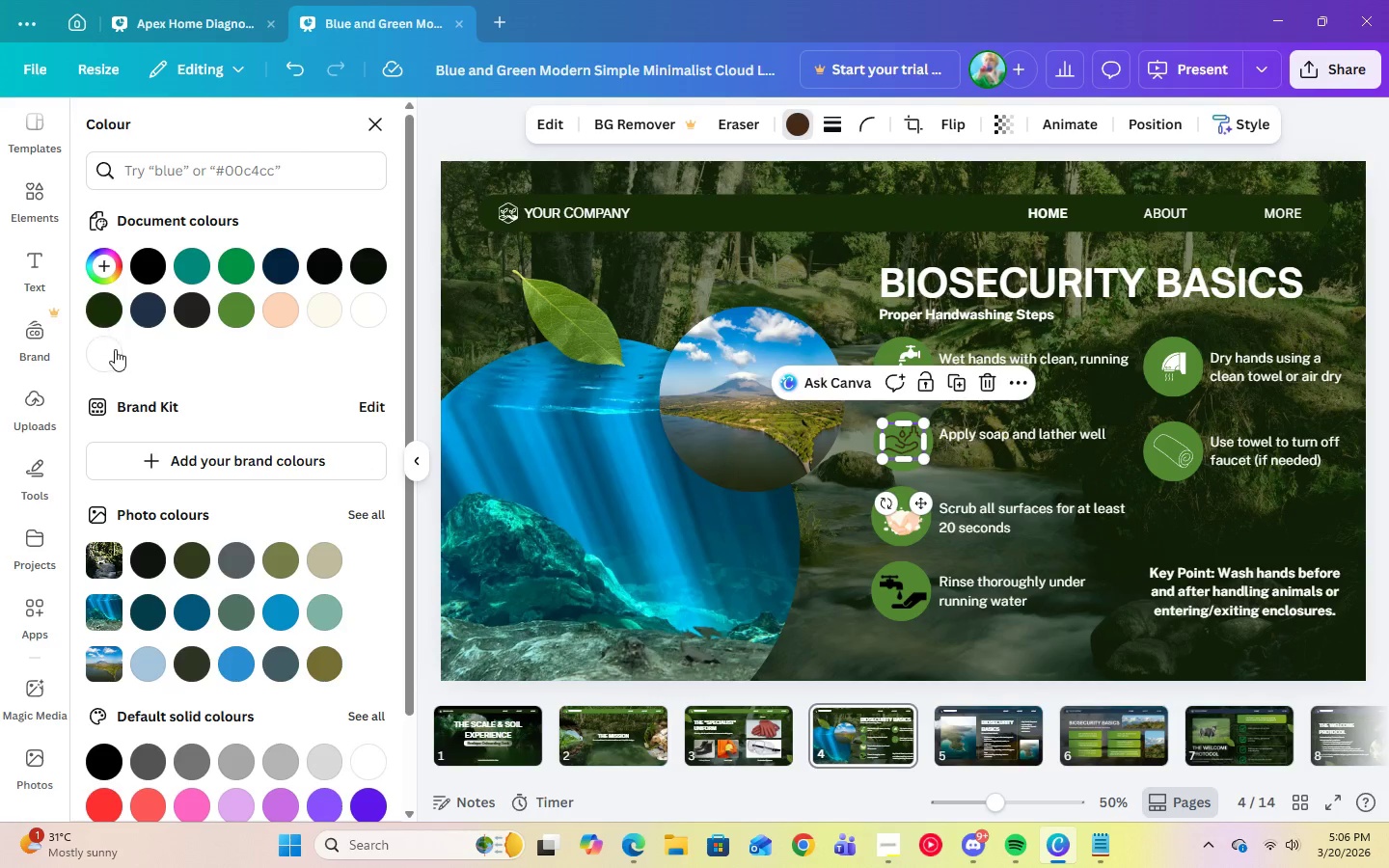 
left_click([115, 351])
 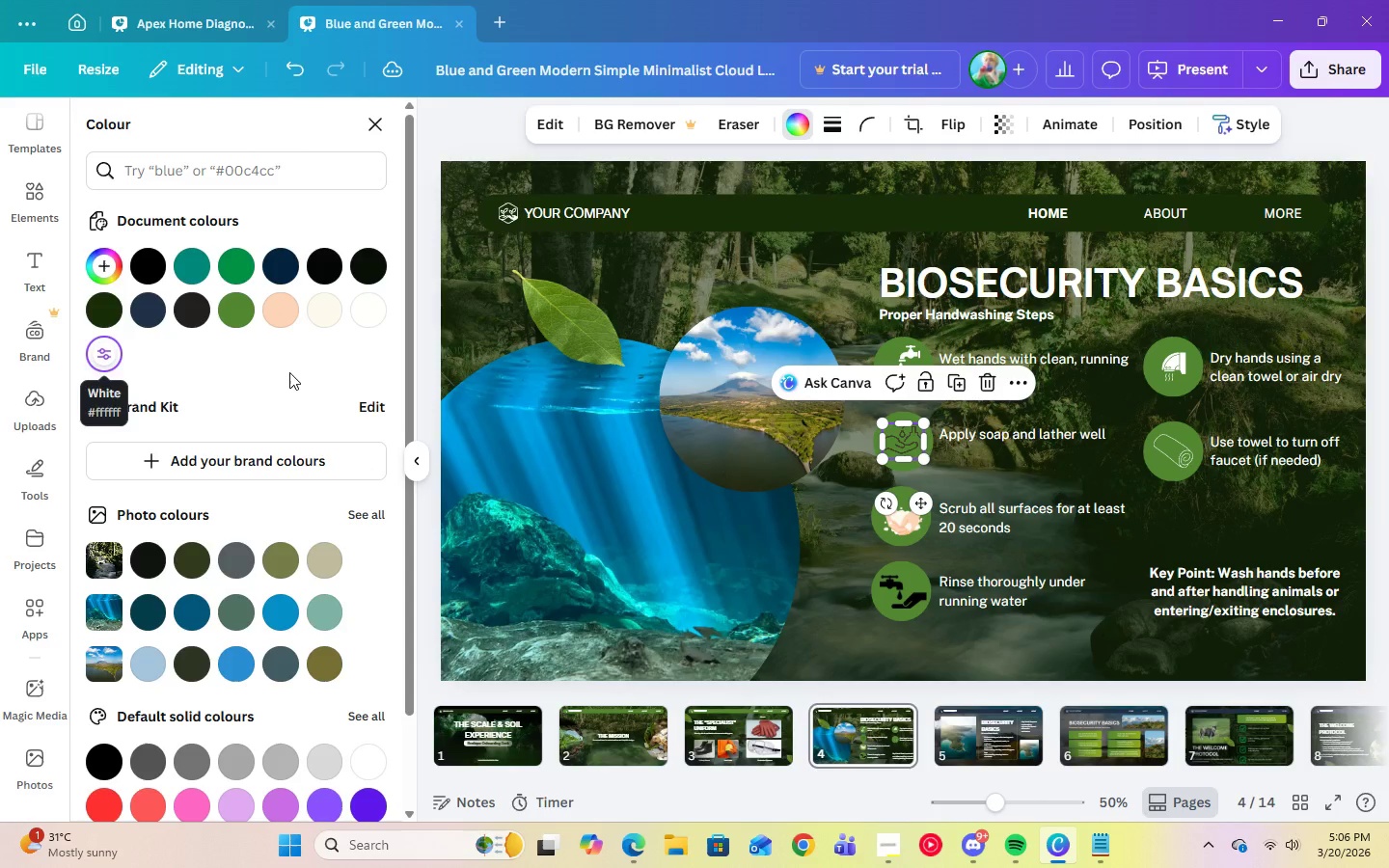 
double_click([903, 443])
 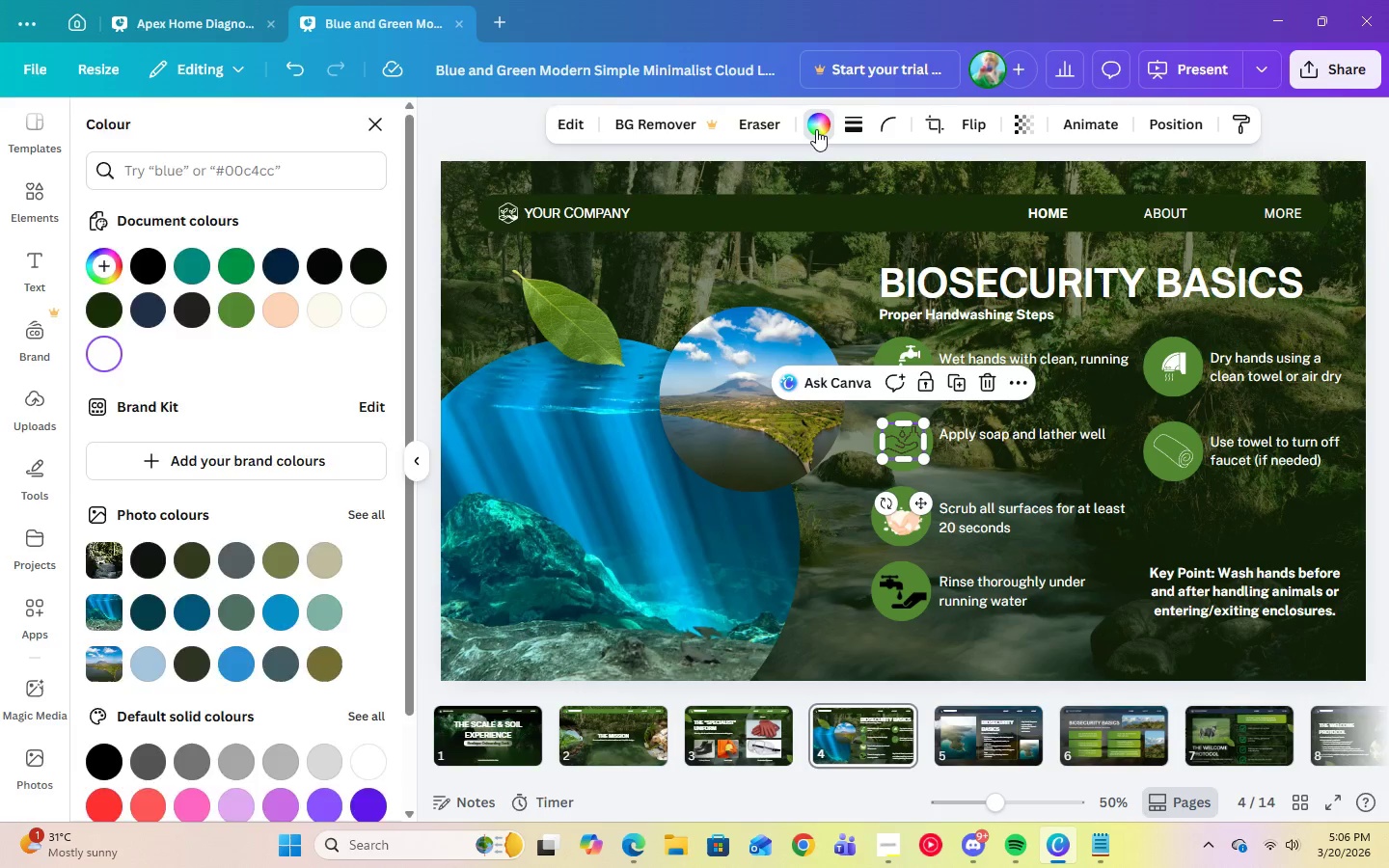 
double_click([816, 129])
 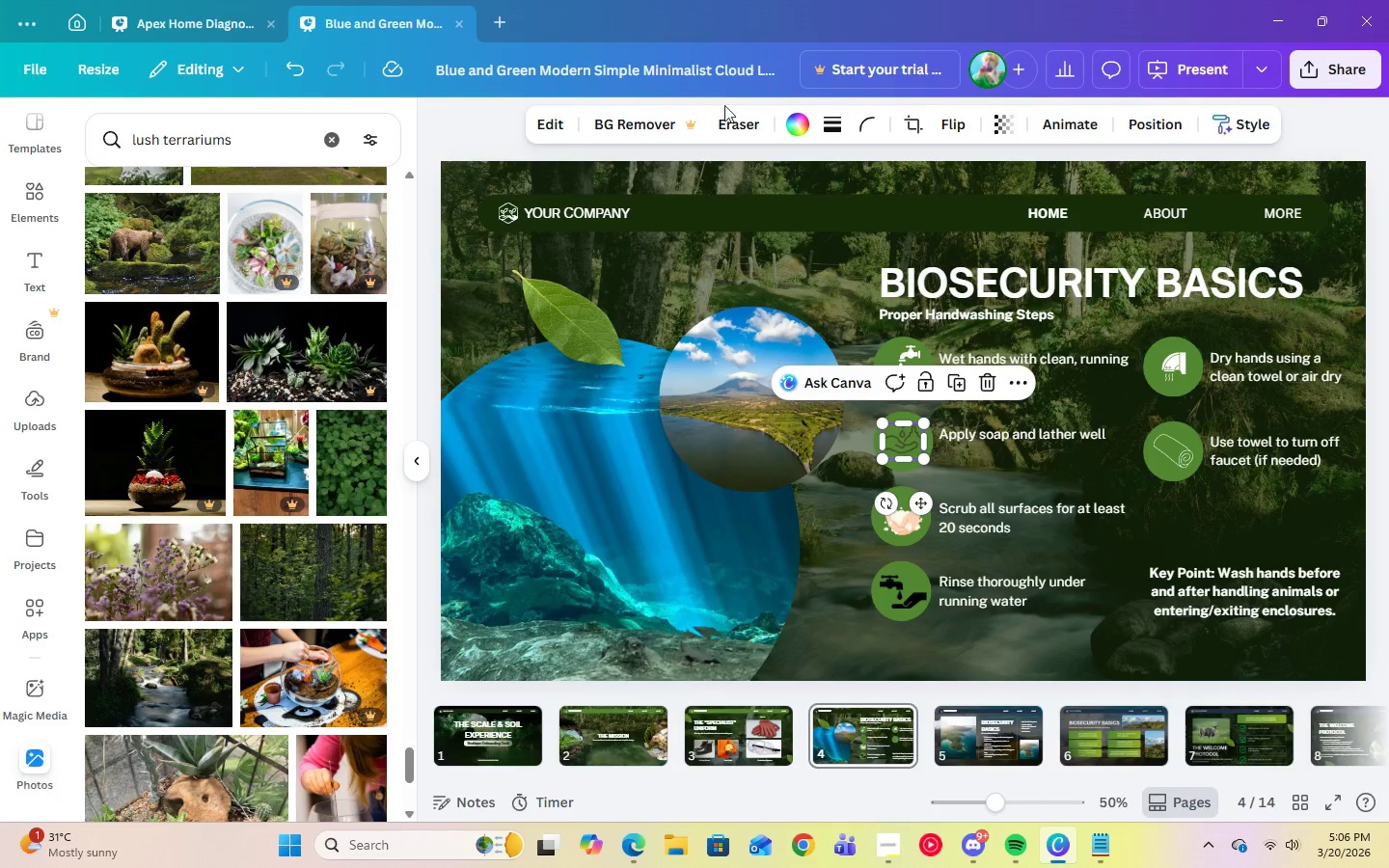 
left_click([788, 131])
 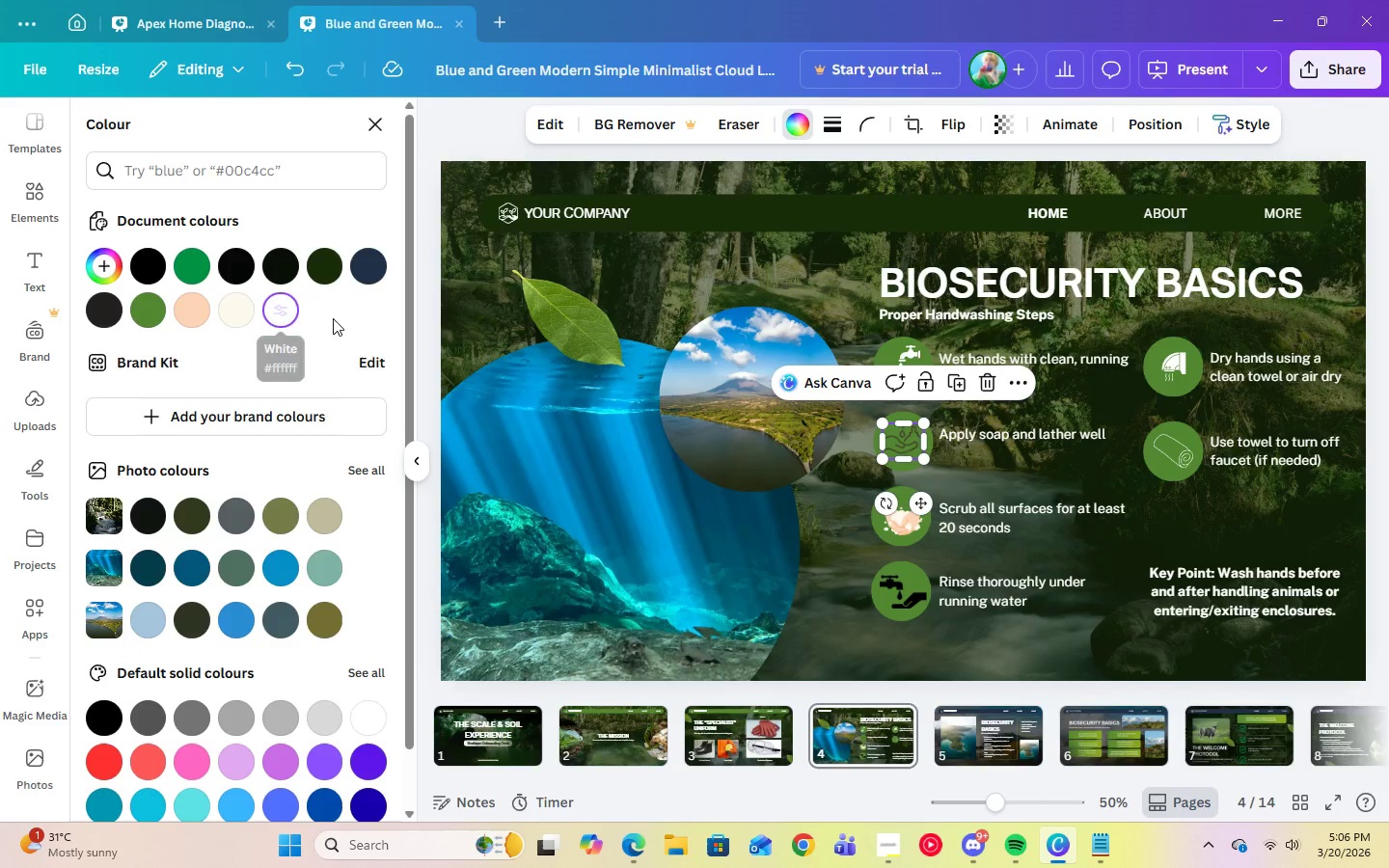 
left_click([284, 318])
 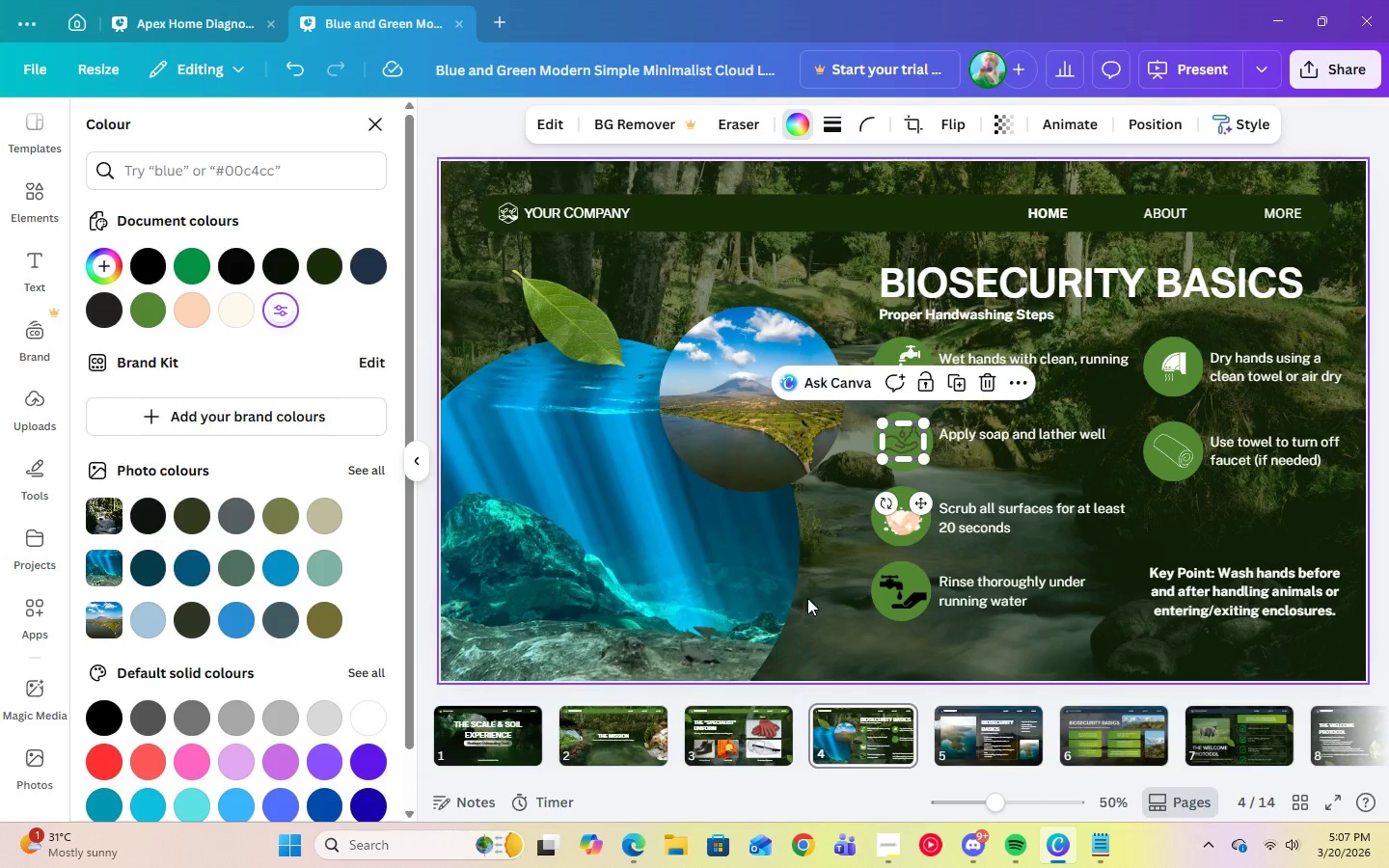 
left_click([858, 611])
 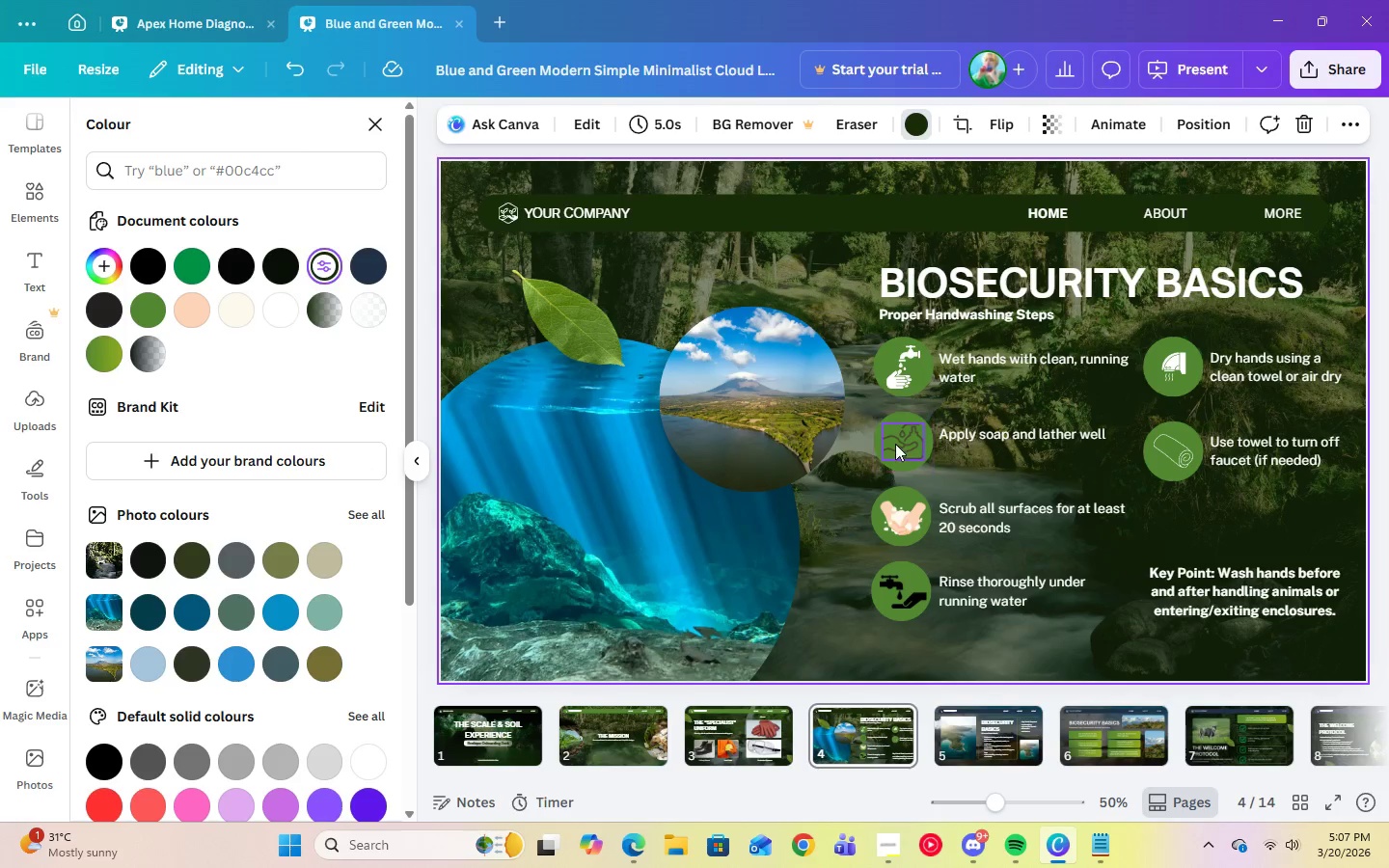 
left_click([898, 439])
 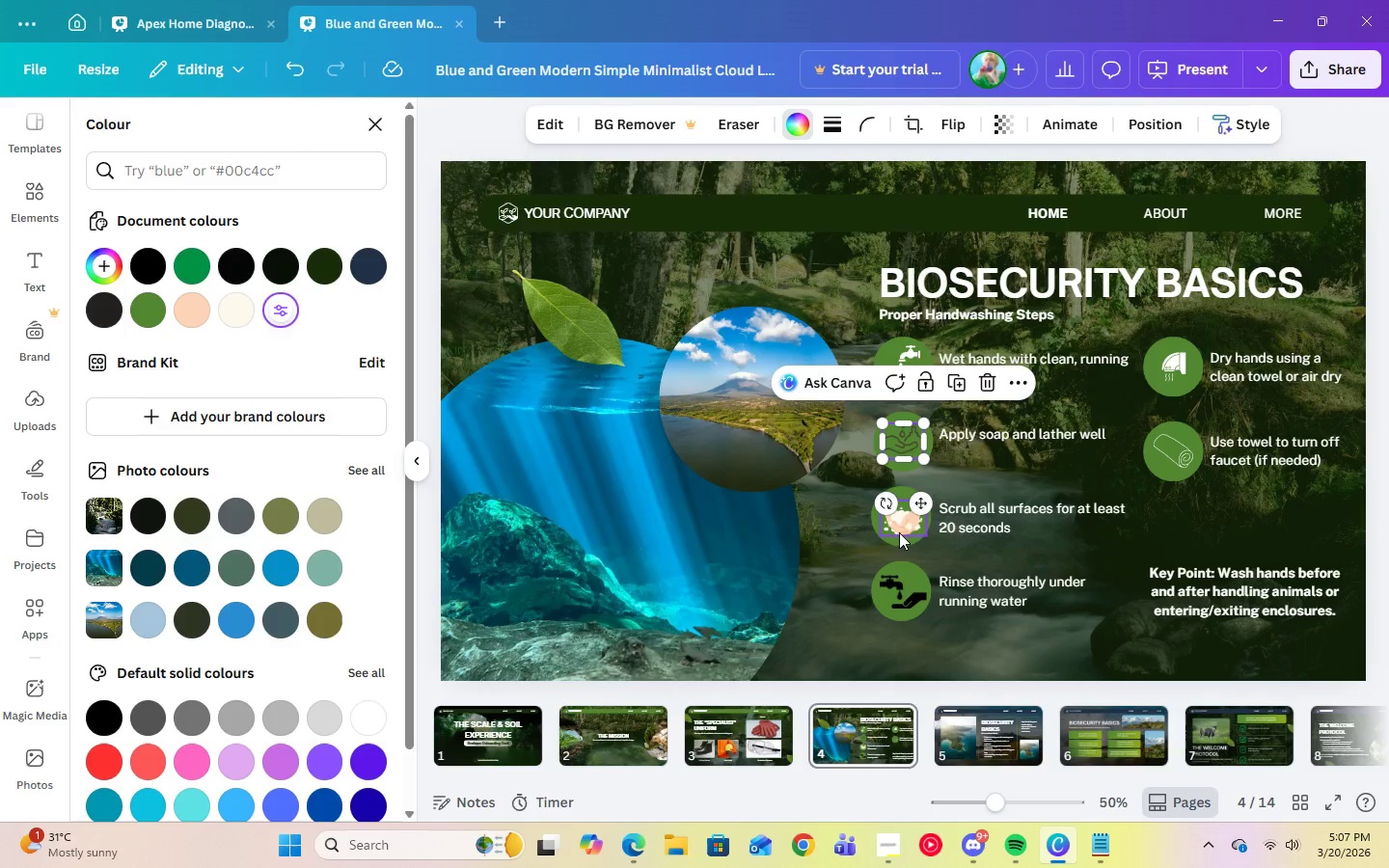 
left_click([899, 529])
 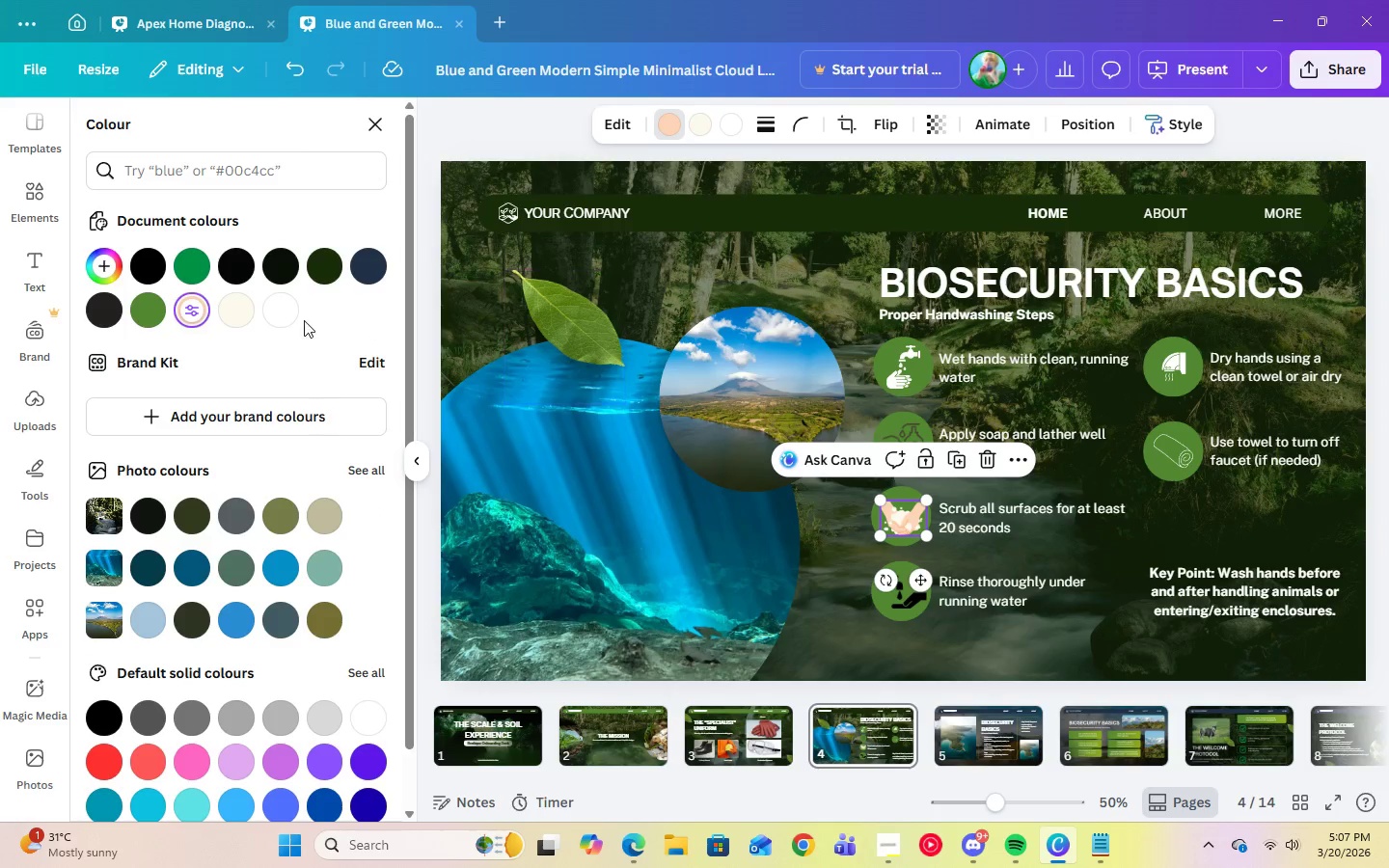 
mouse_move([241, 319])
 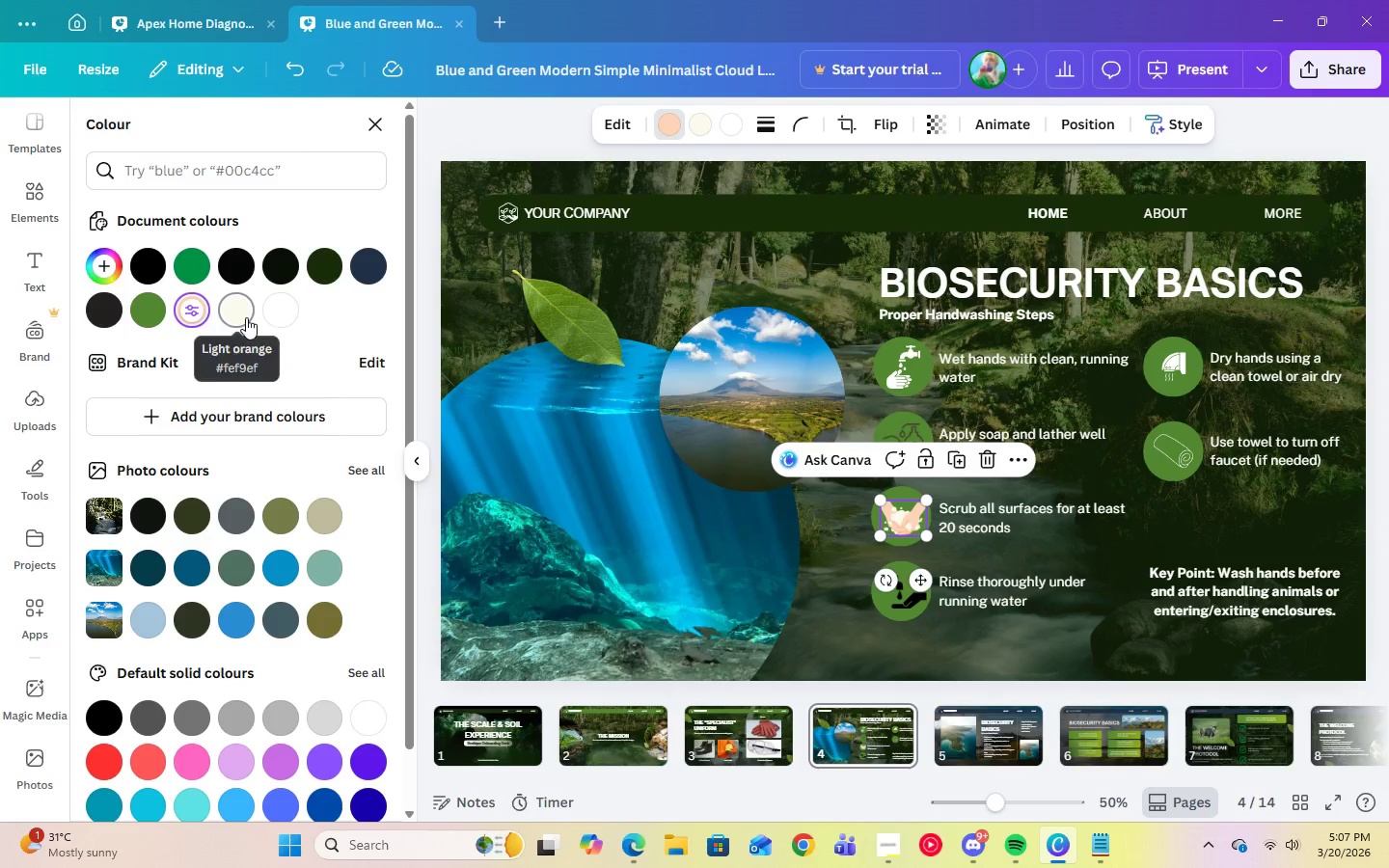 
left_click([271, 317])
 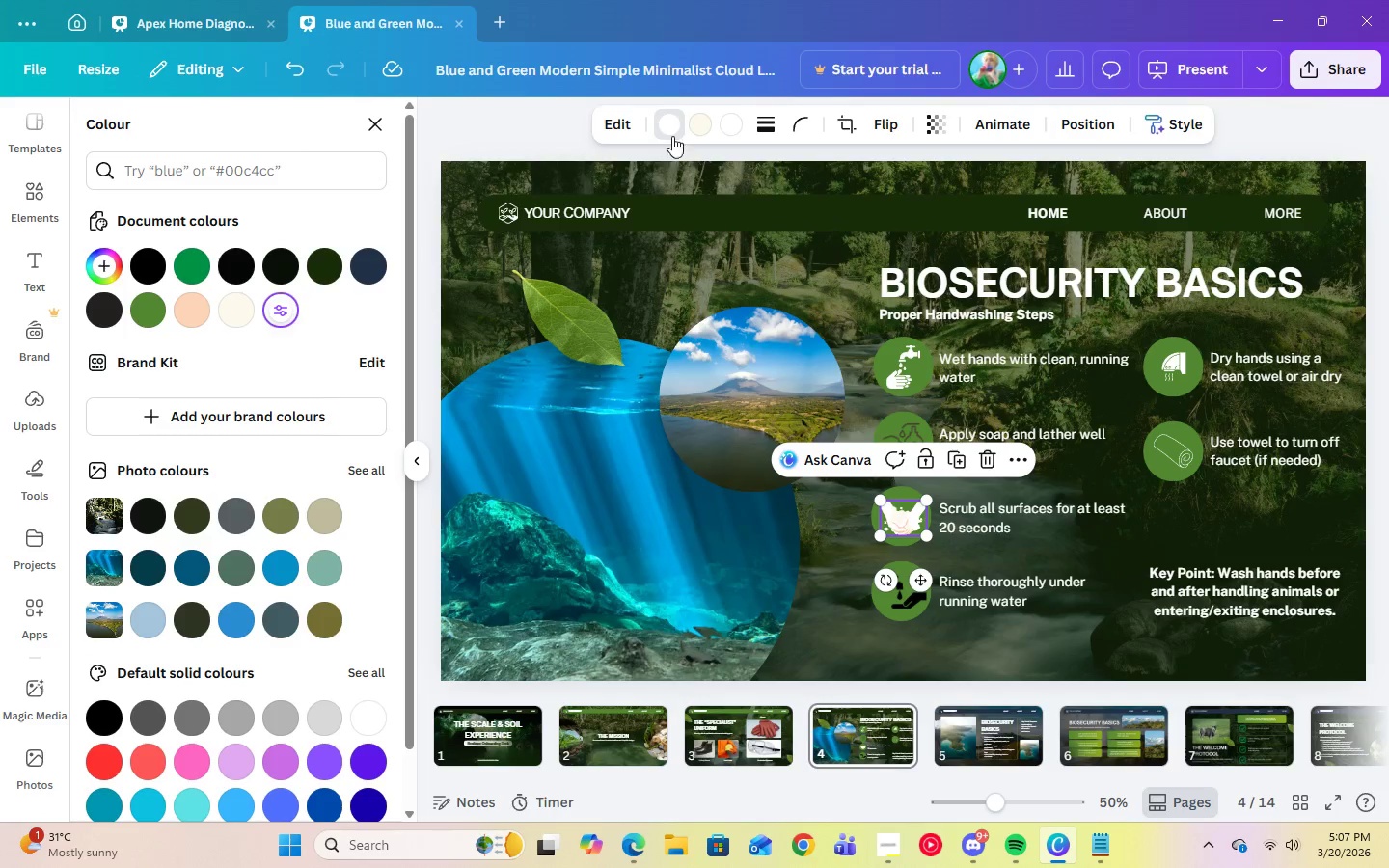 
left_click([692, 131])
 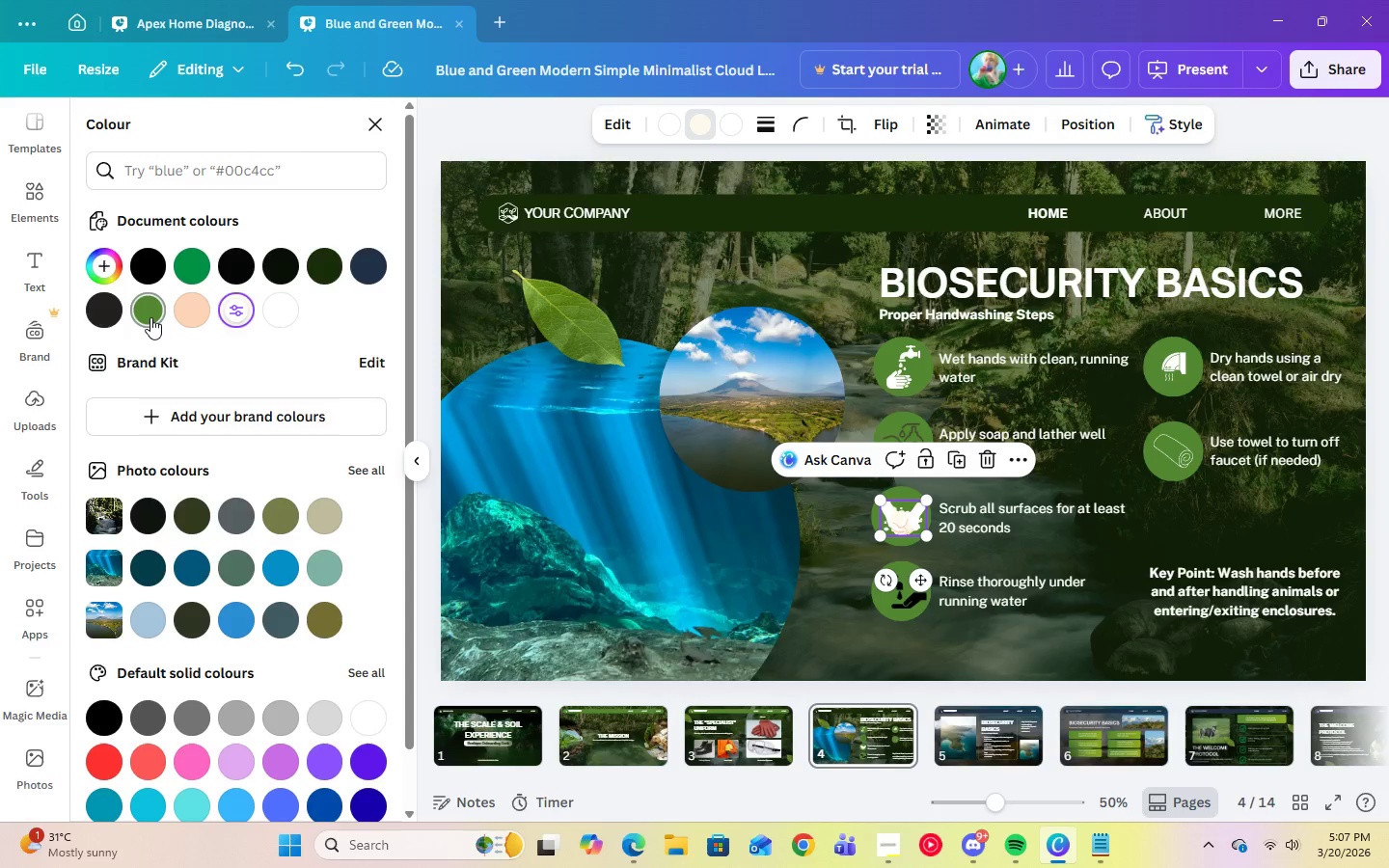 
left_click([150, 316])
 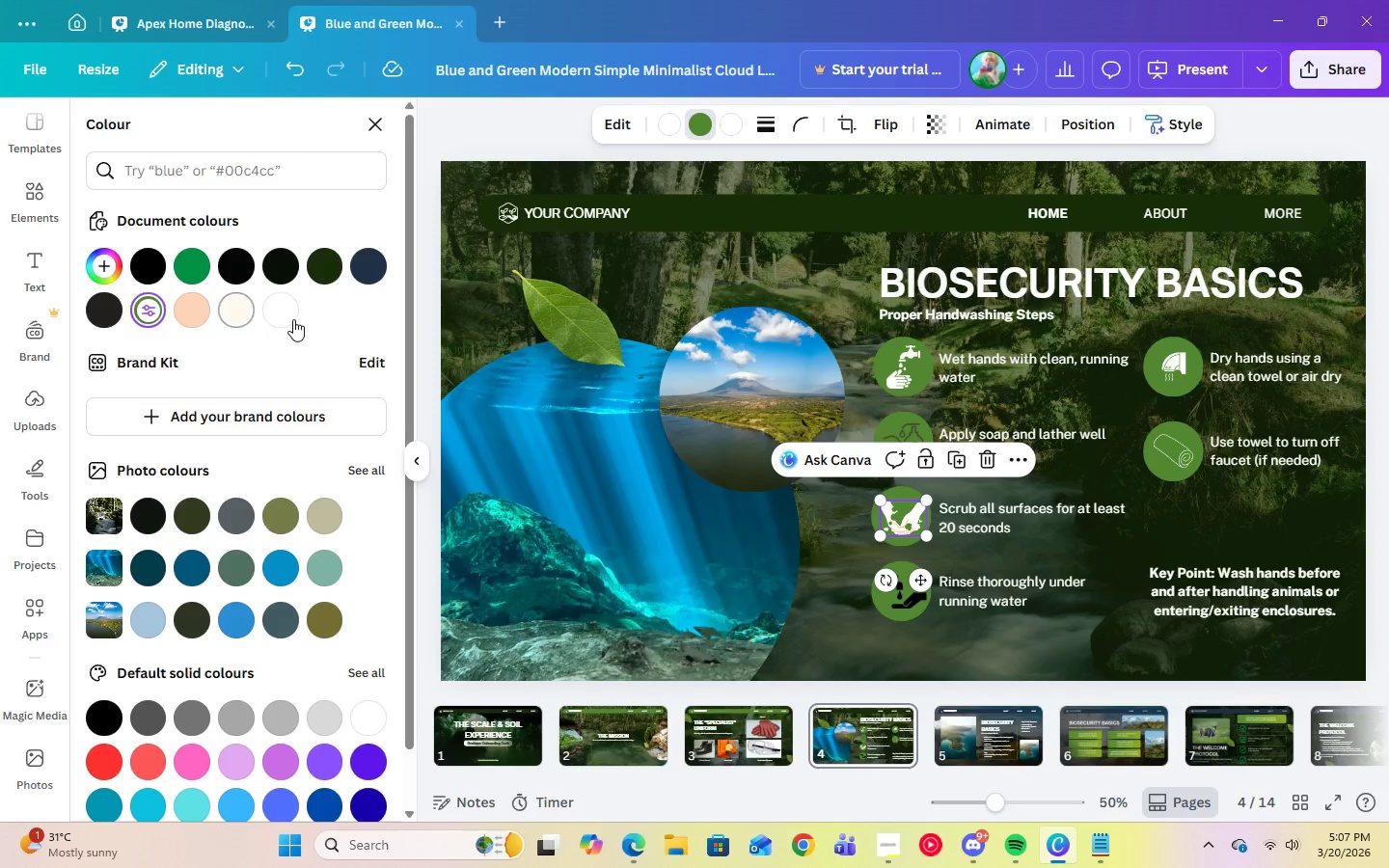 
left_click([294, 319])
 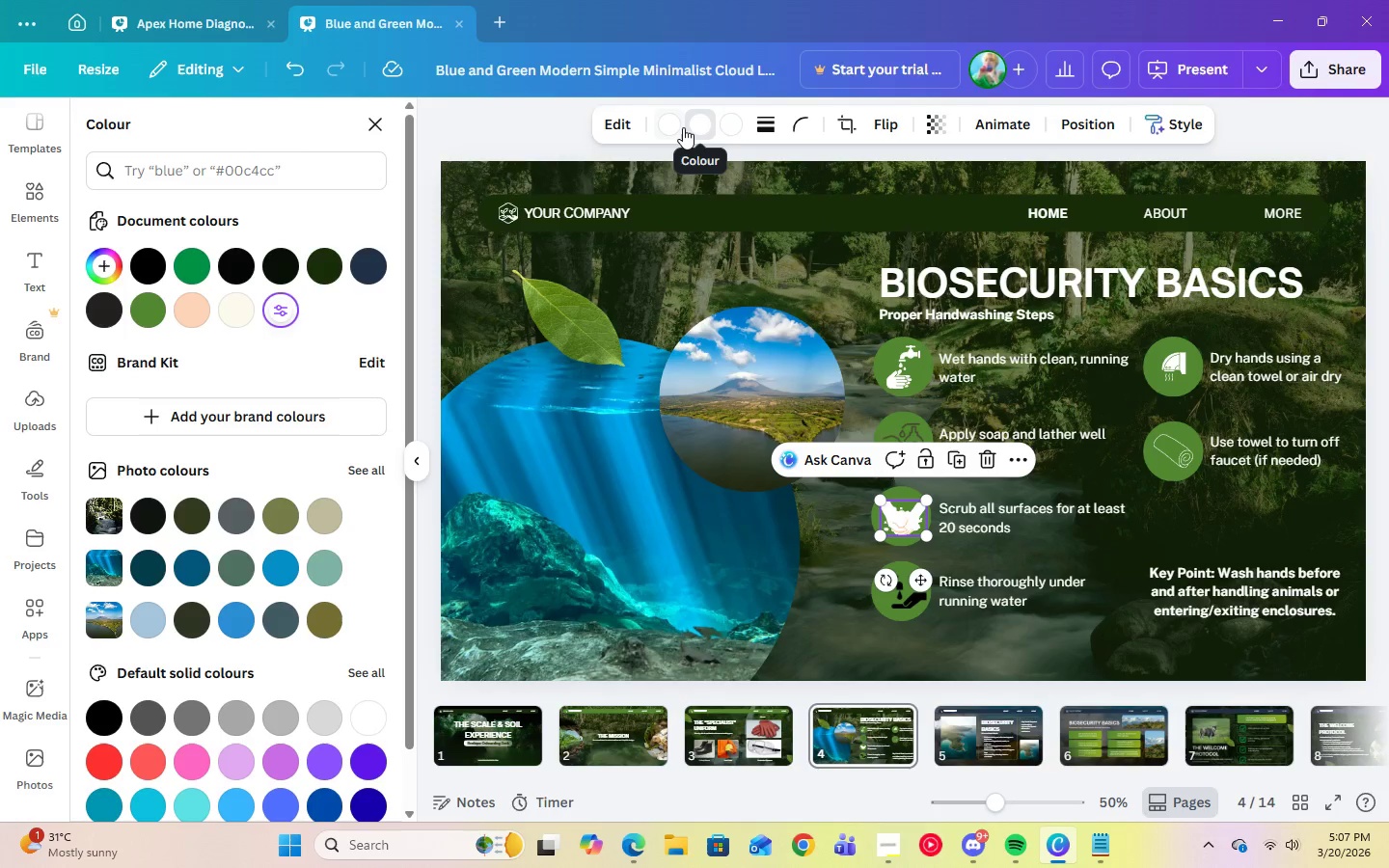 
left_click([732, 132])
 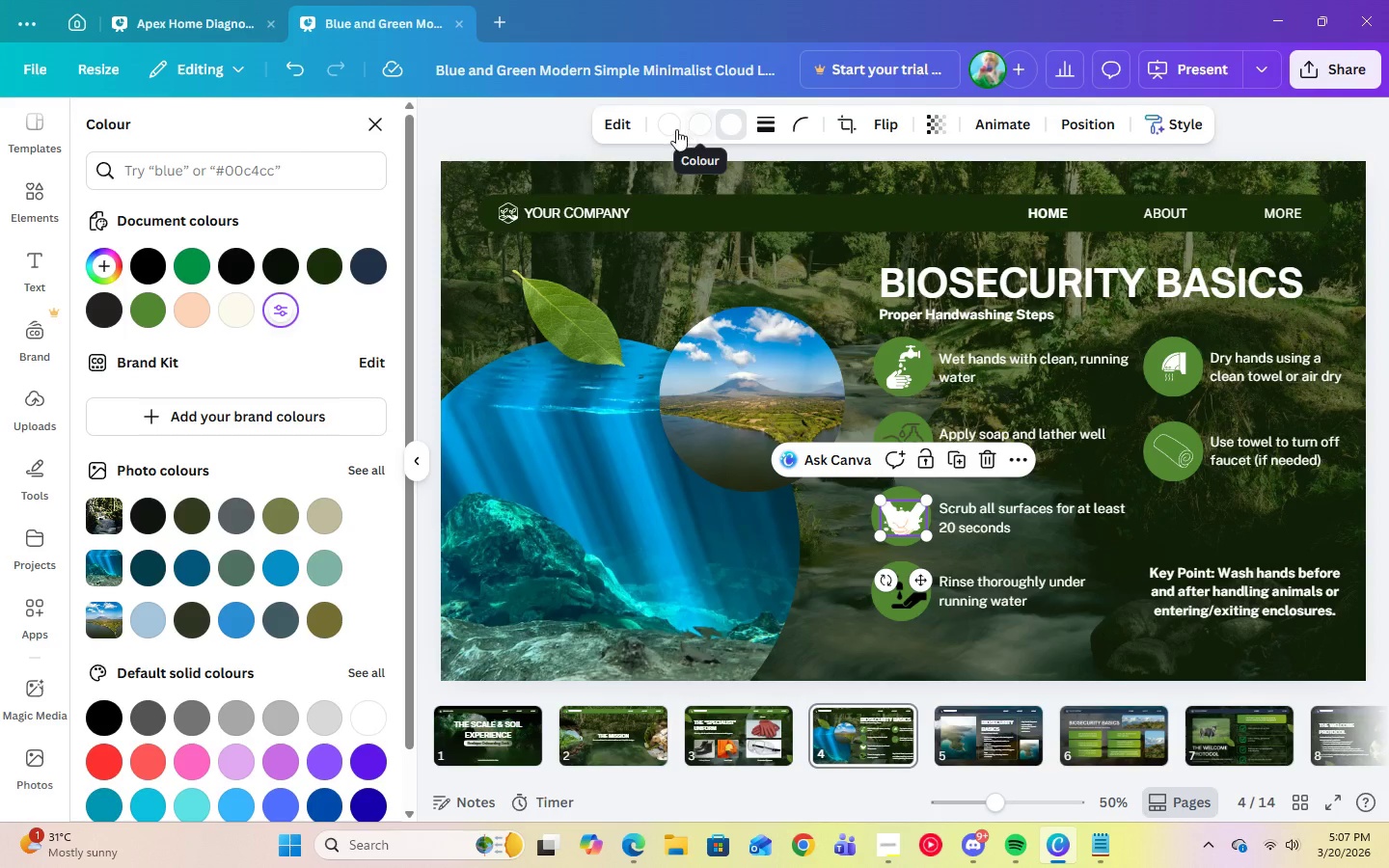 
left_click([674, 129])
 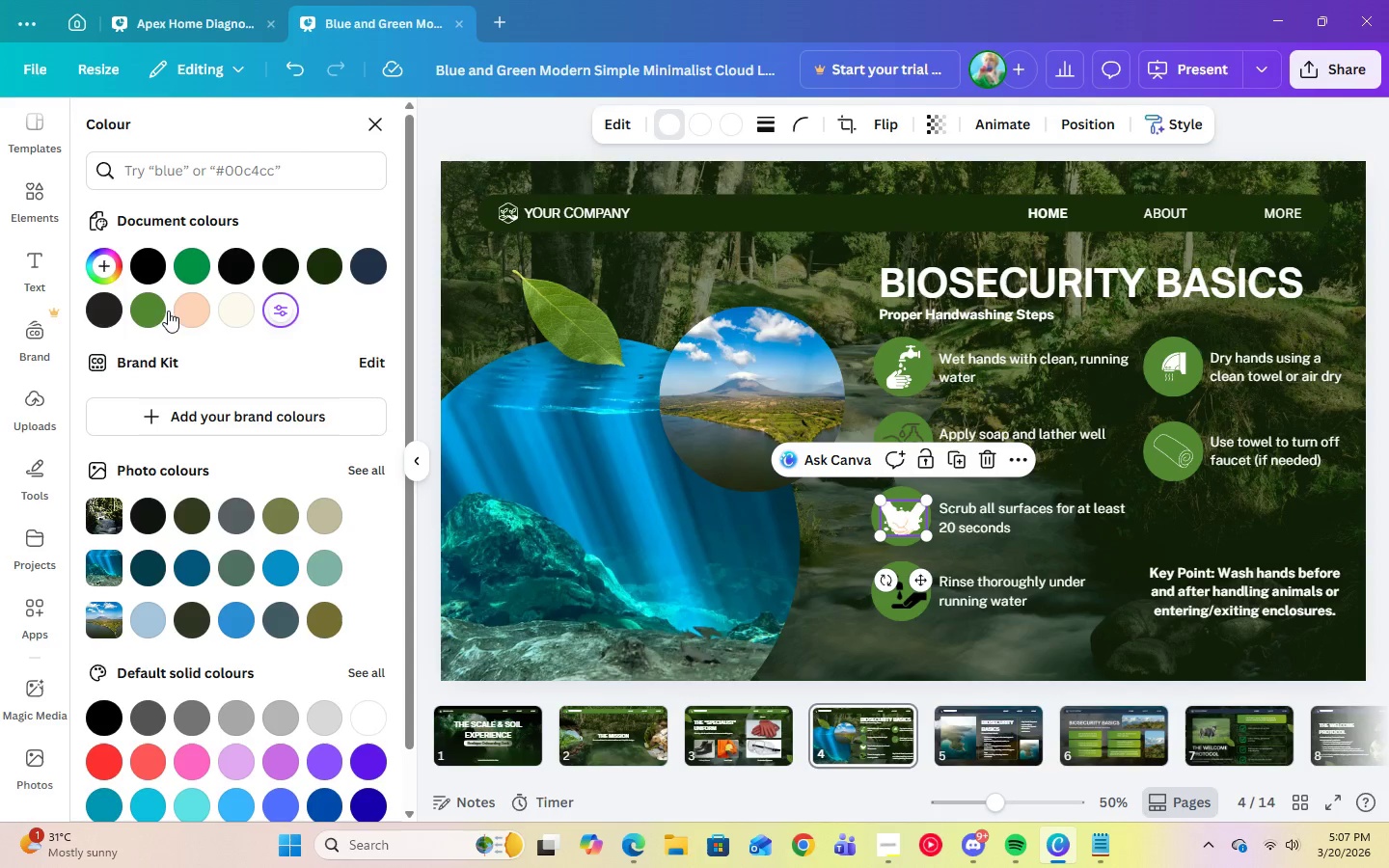 
left_click([138, 309])
 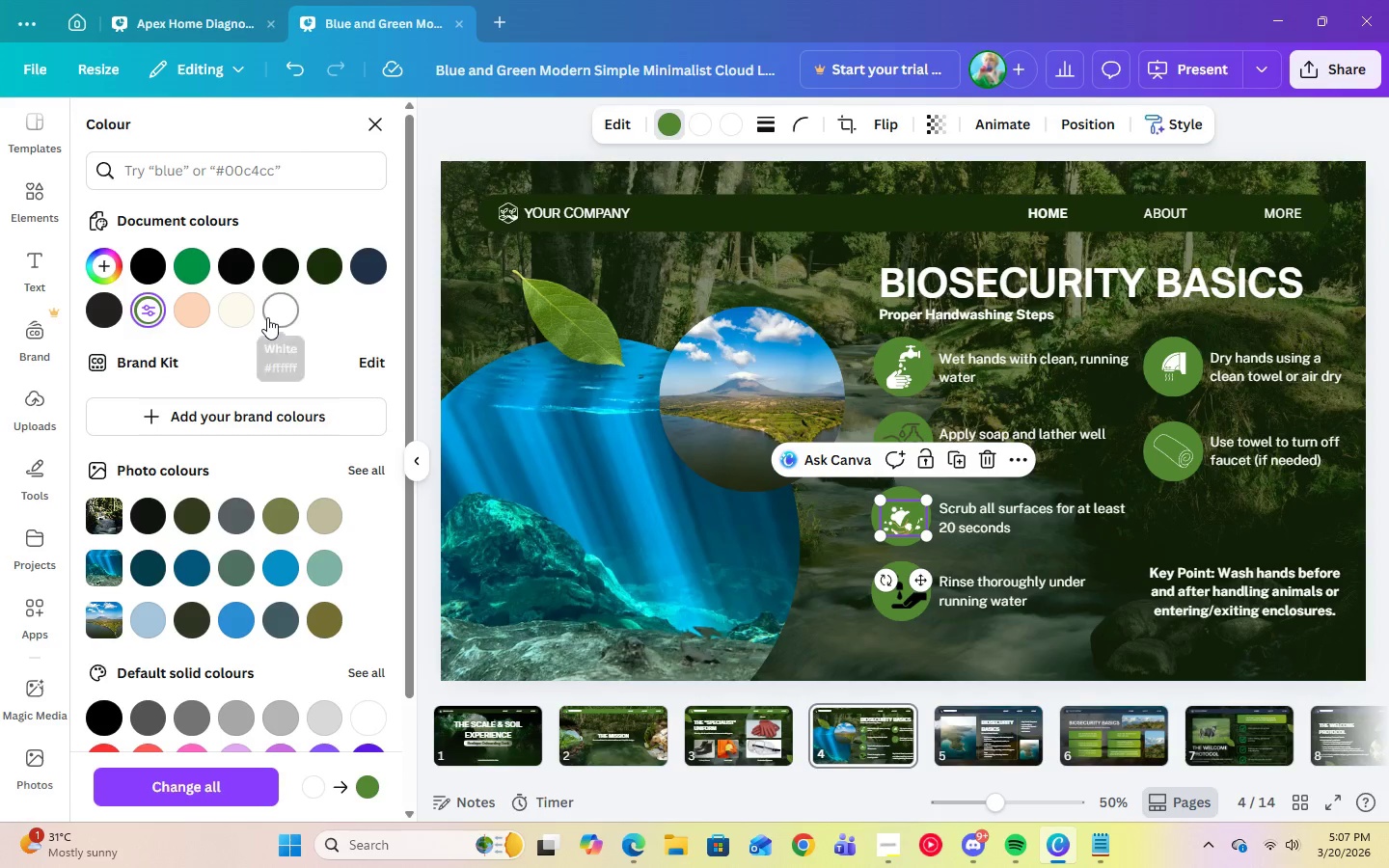 
left_click([269, 317])
 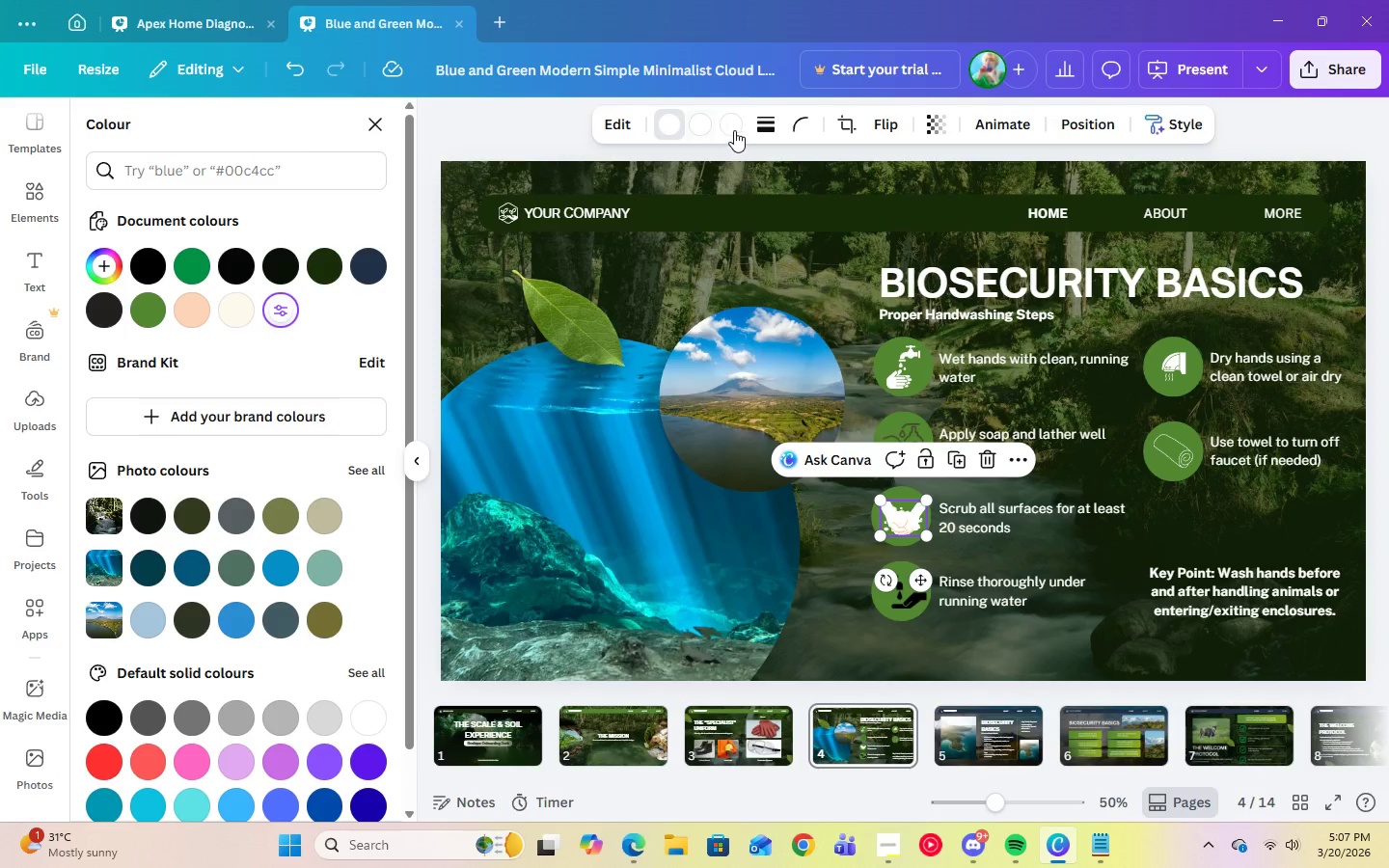 
left_click([735, 130])
 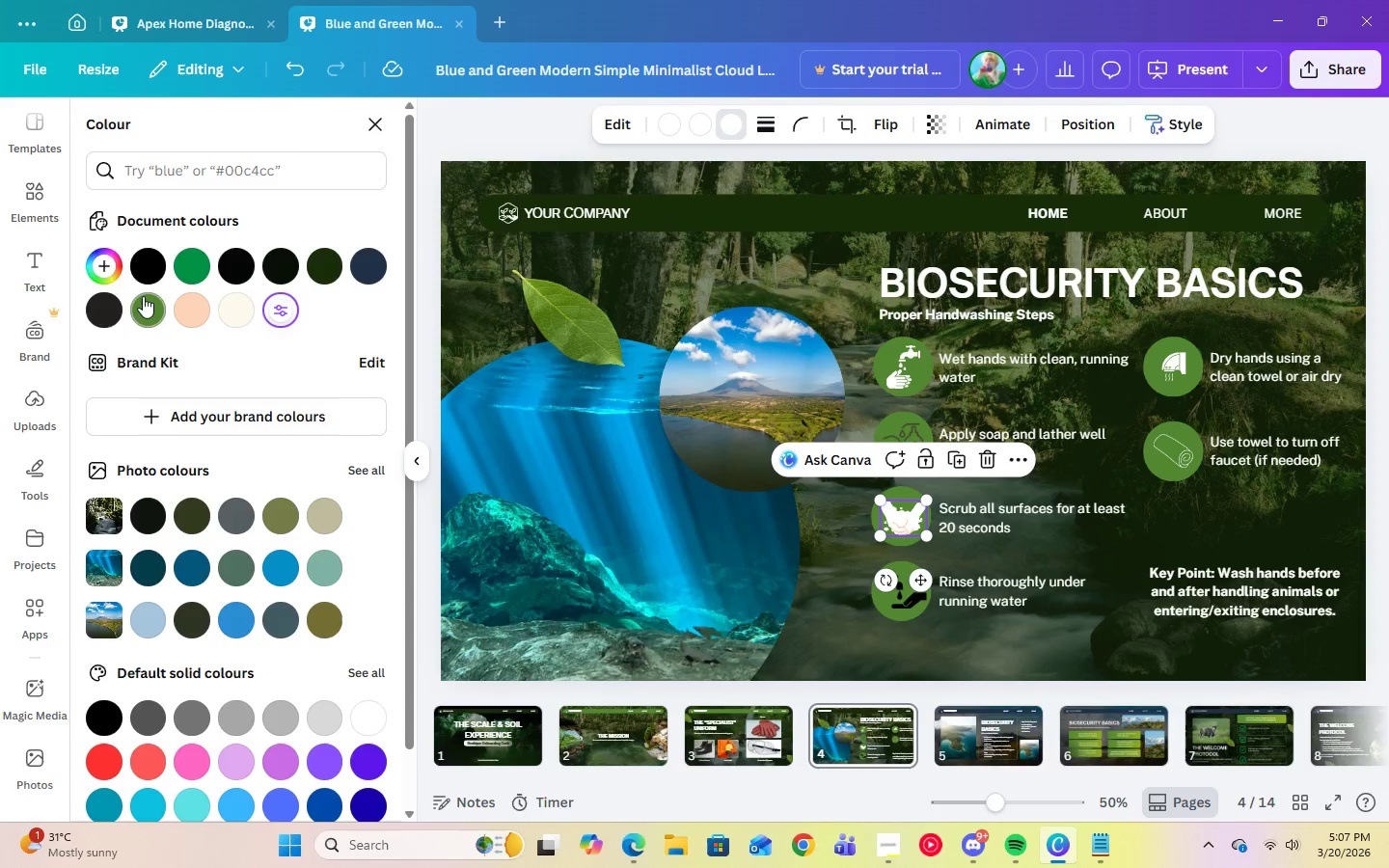 
left_click([143, 296])
 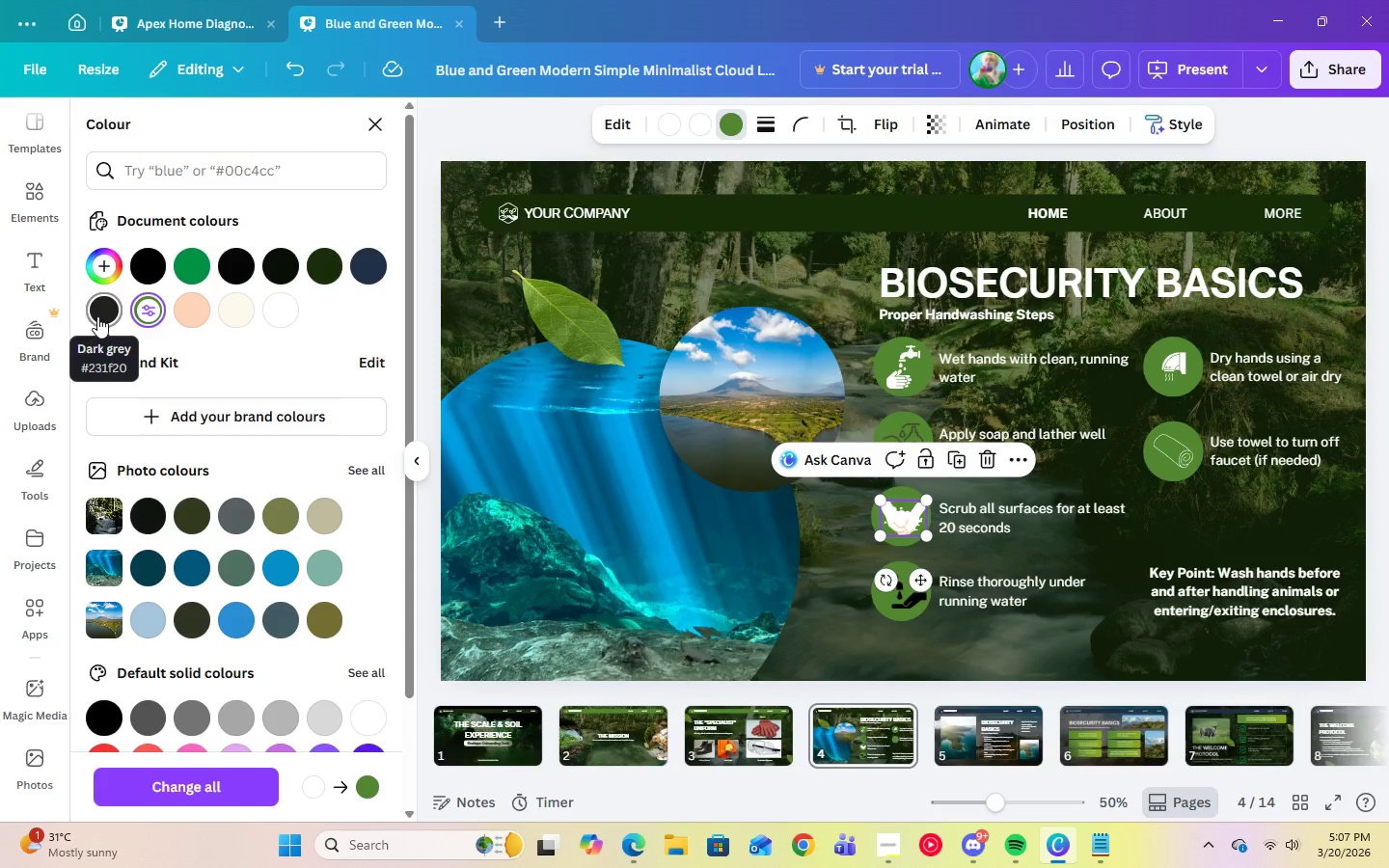 
left_click([341, 258])
 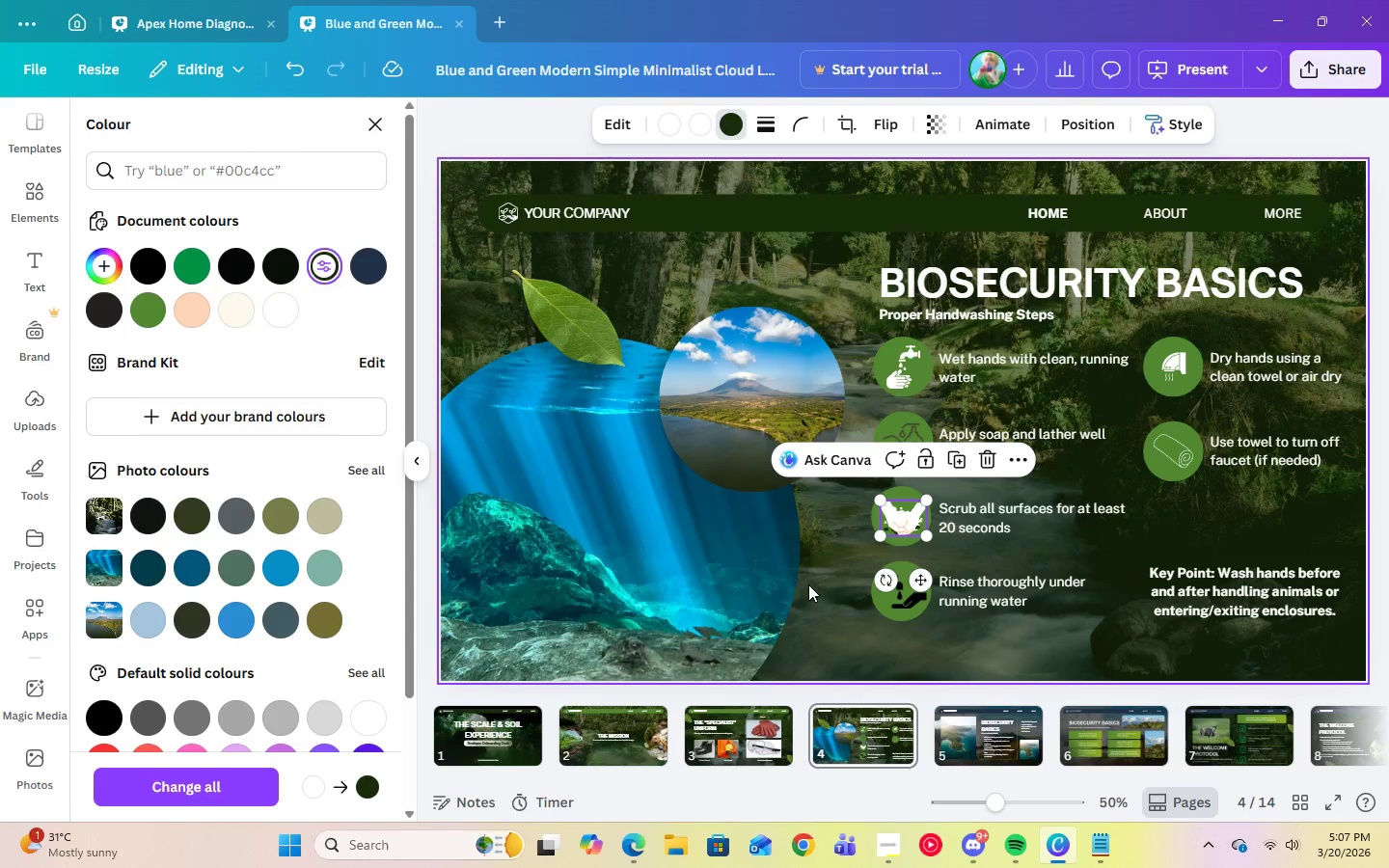 
left_click([824, 599])
 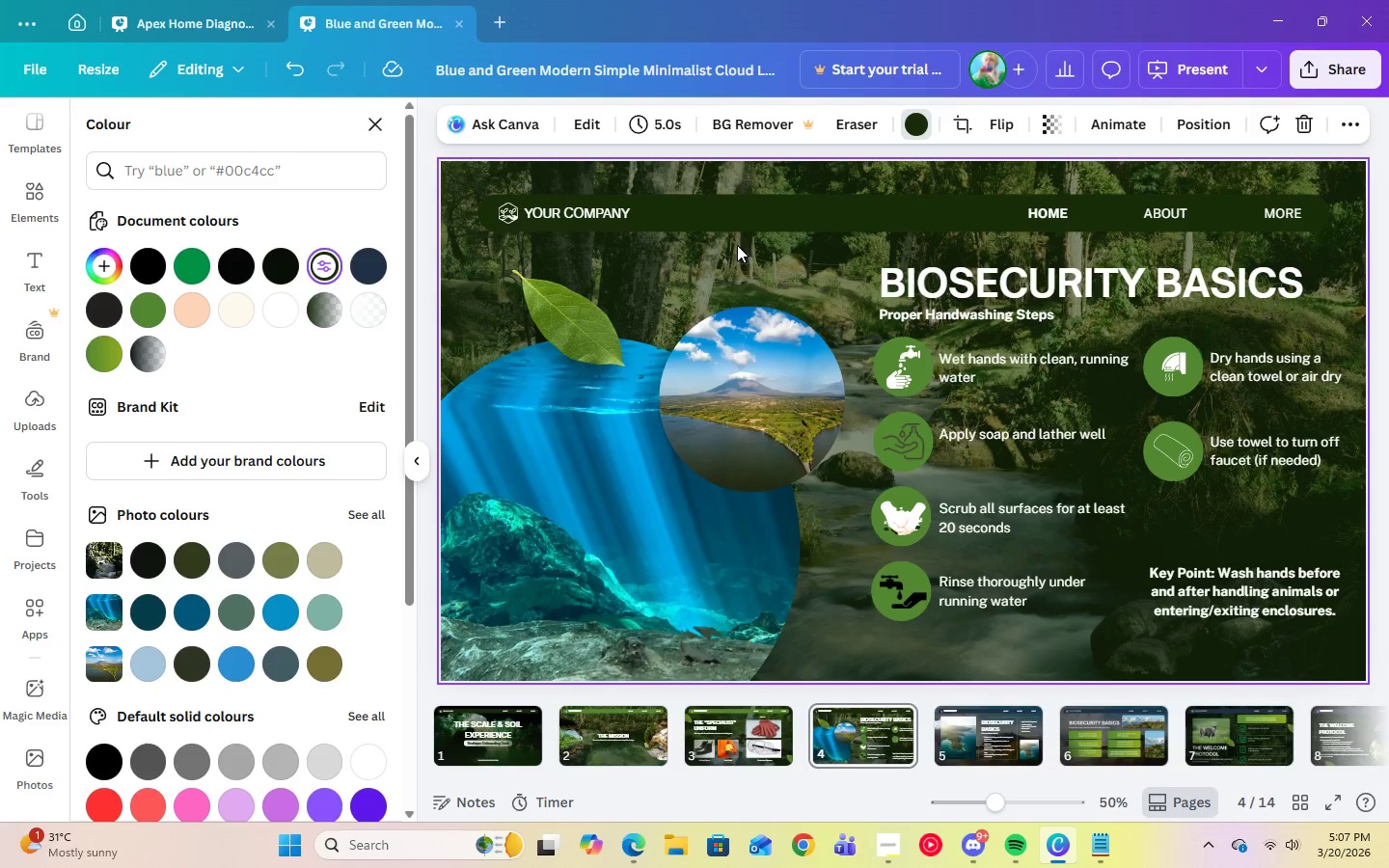 
left_click([912, 508])
 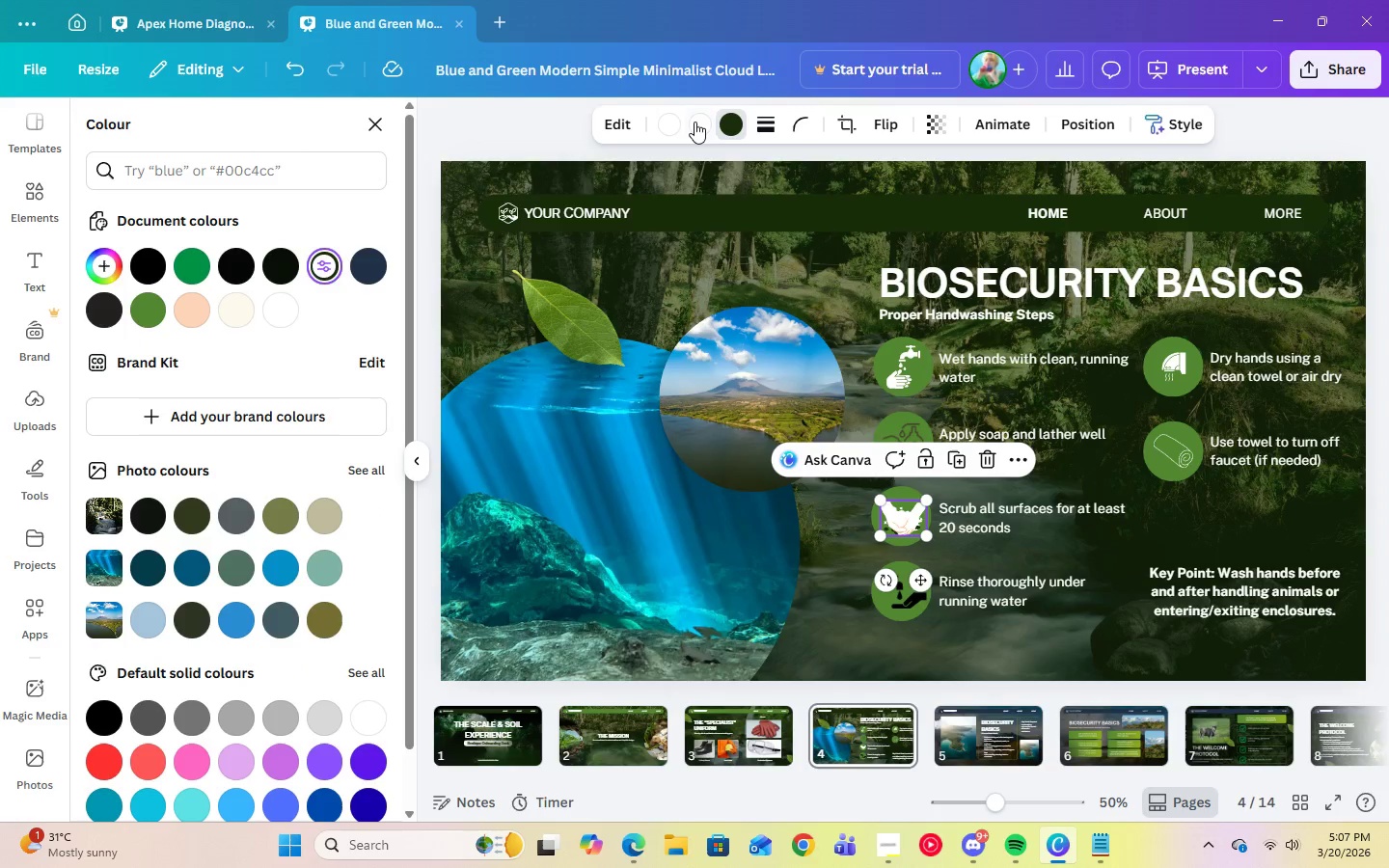 
left_click([694, 125])
 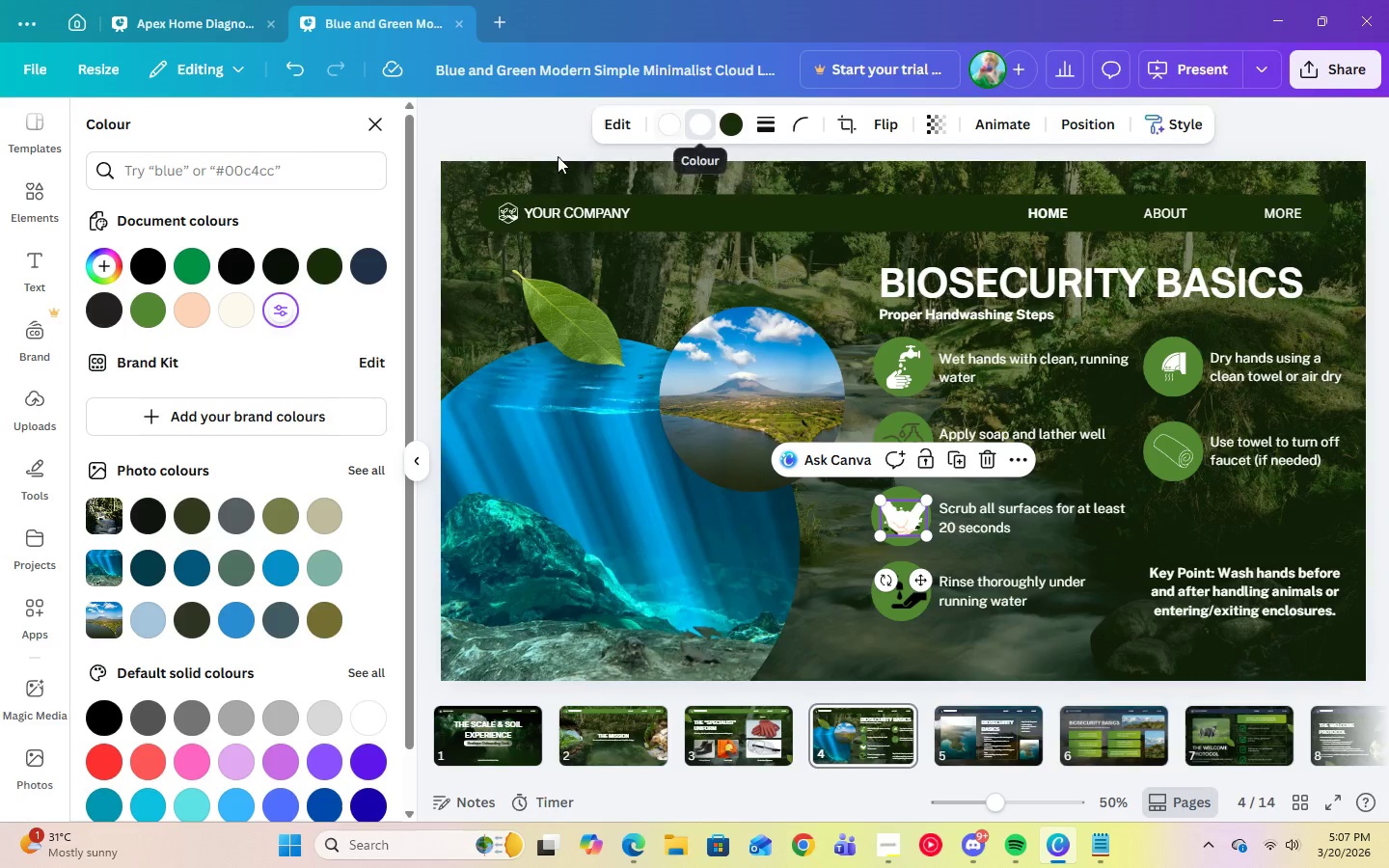 
mouse_move([116, 305])
 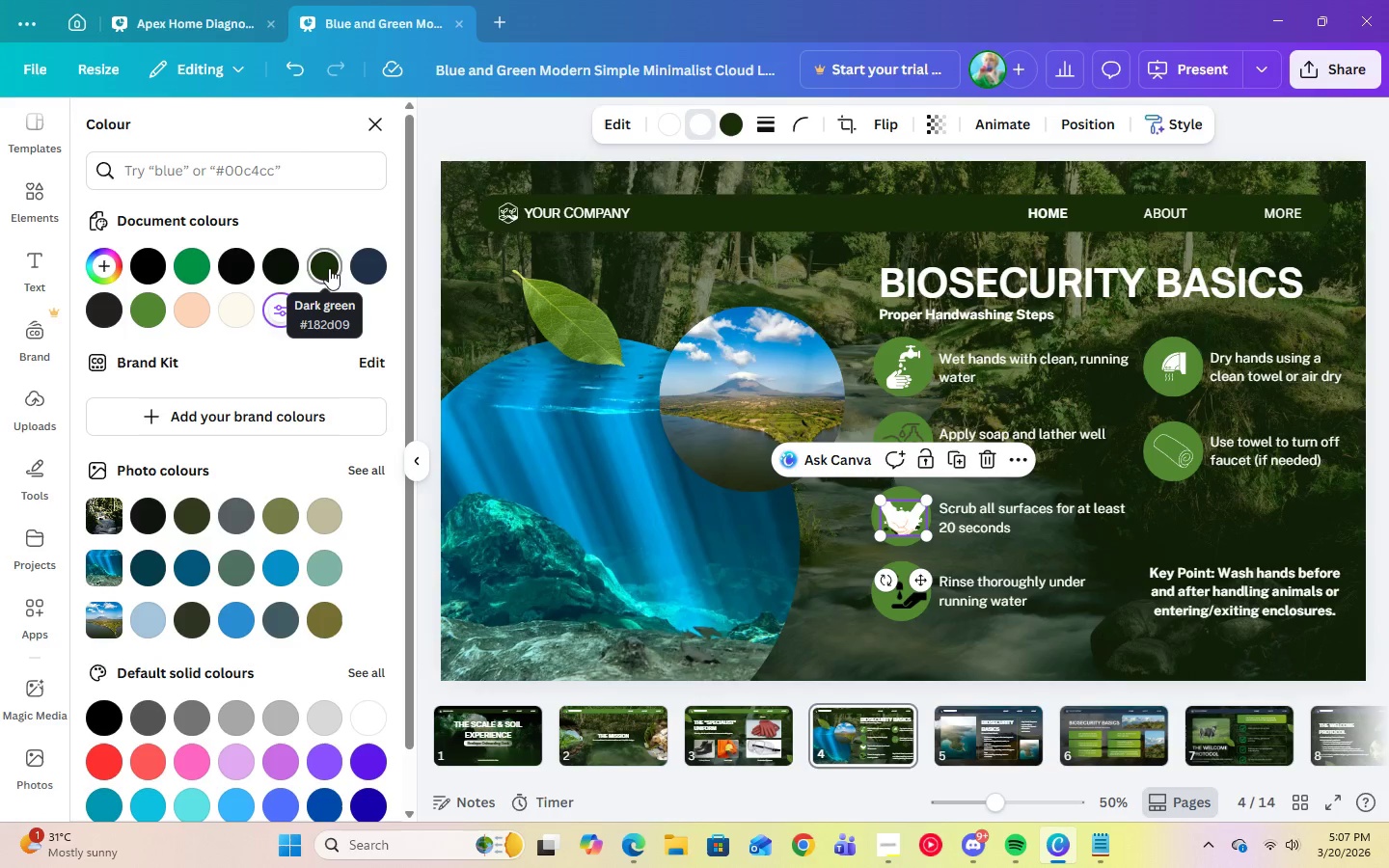 
left_click([329, 268])
 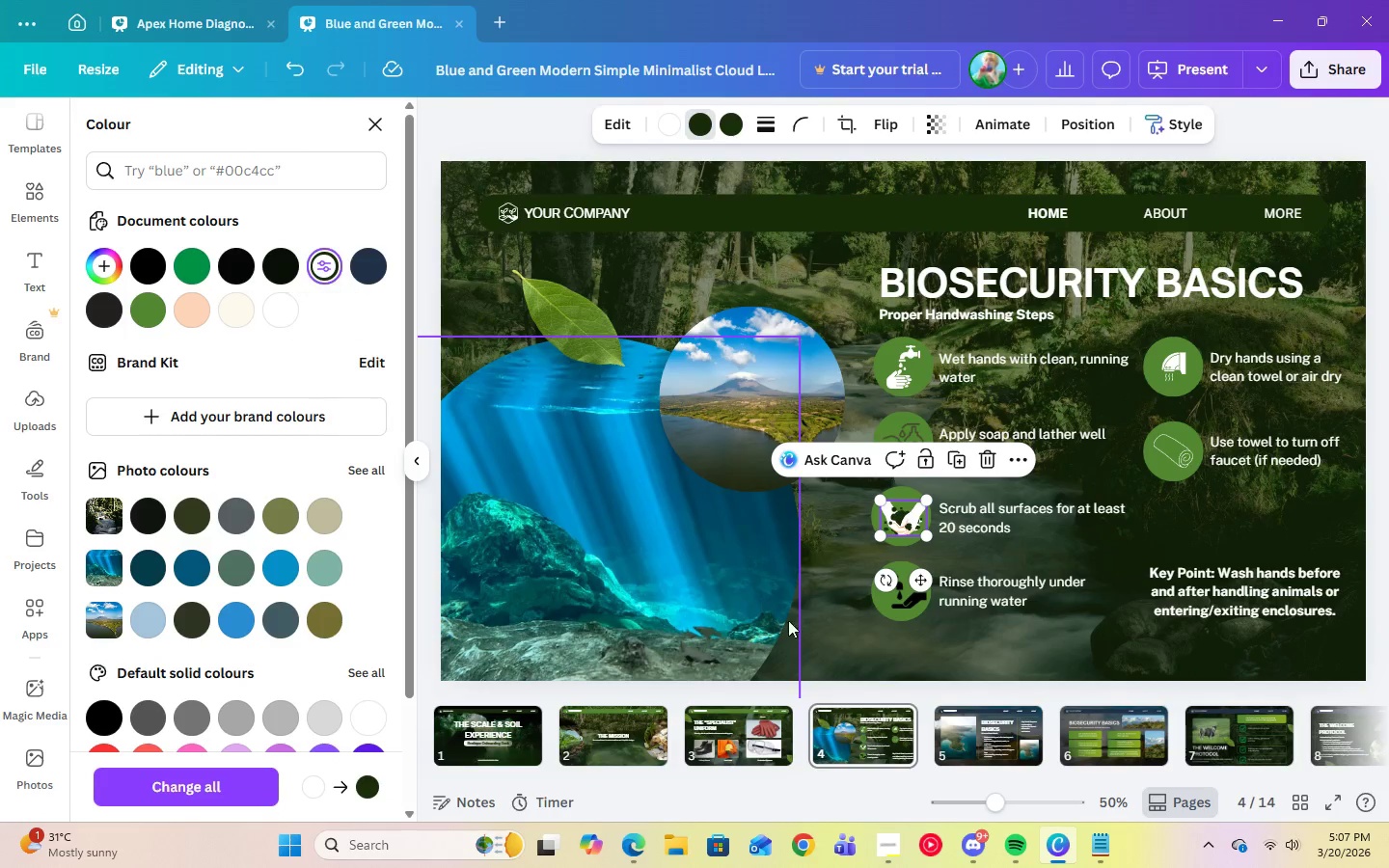 
left_click([861, 628])
 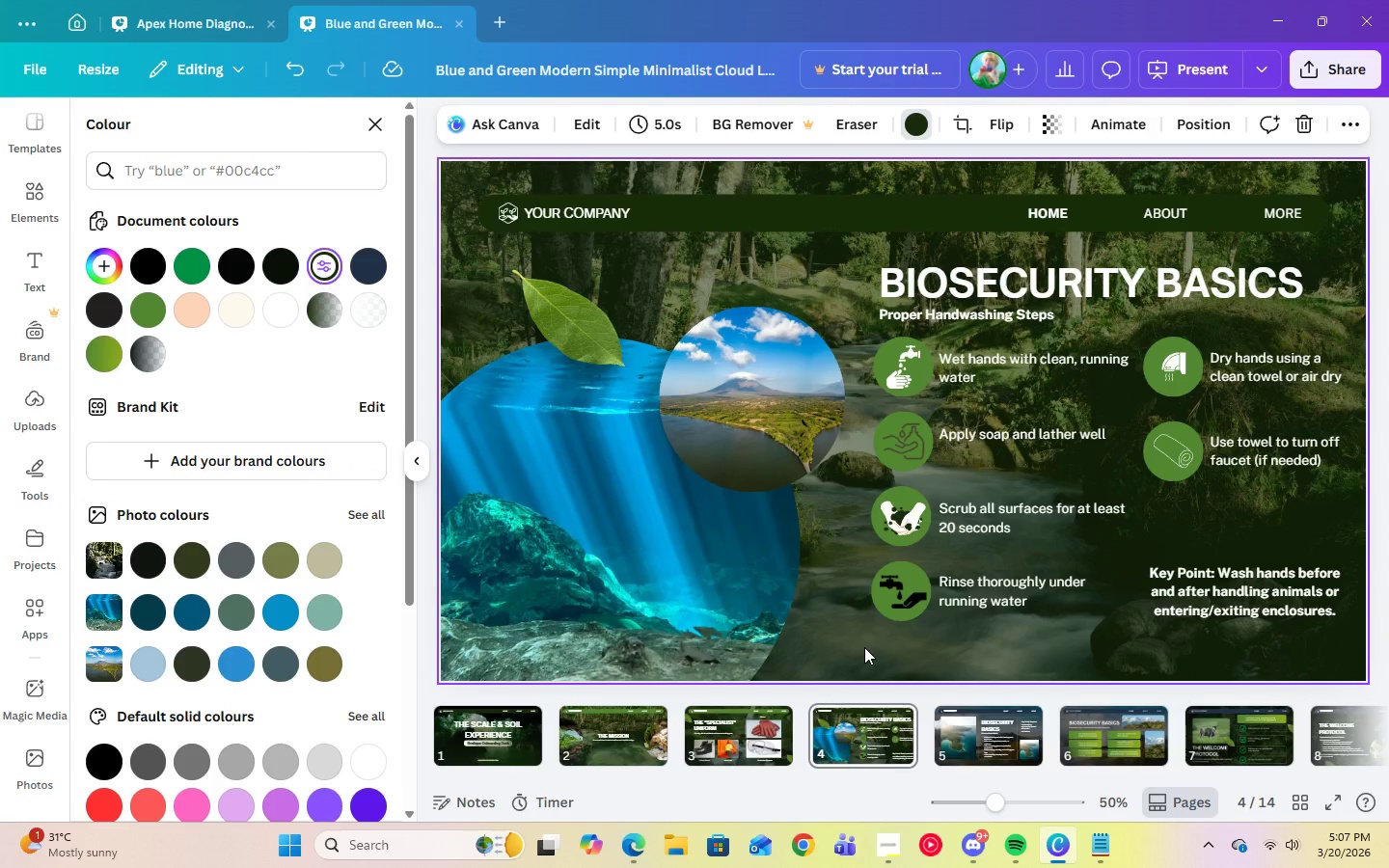 
left_click([911, 598])
 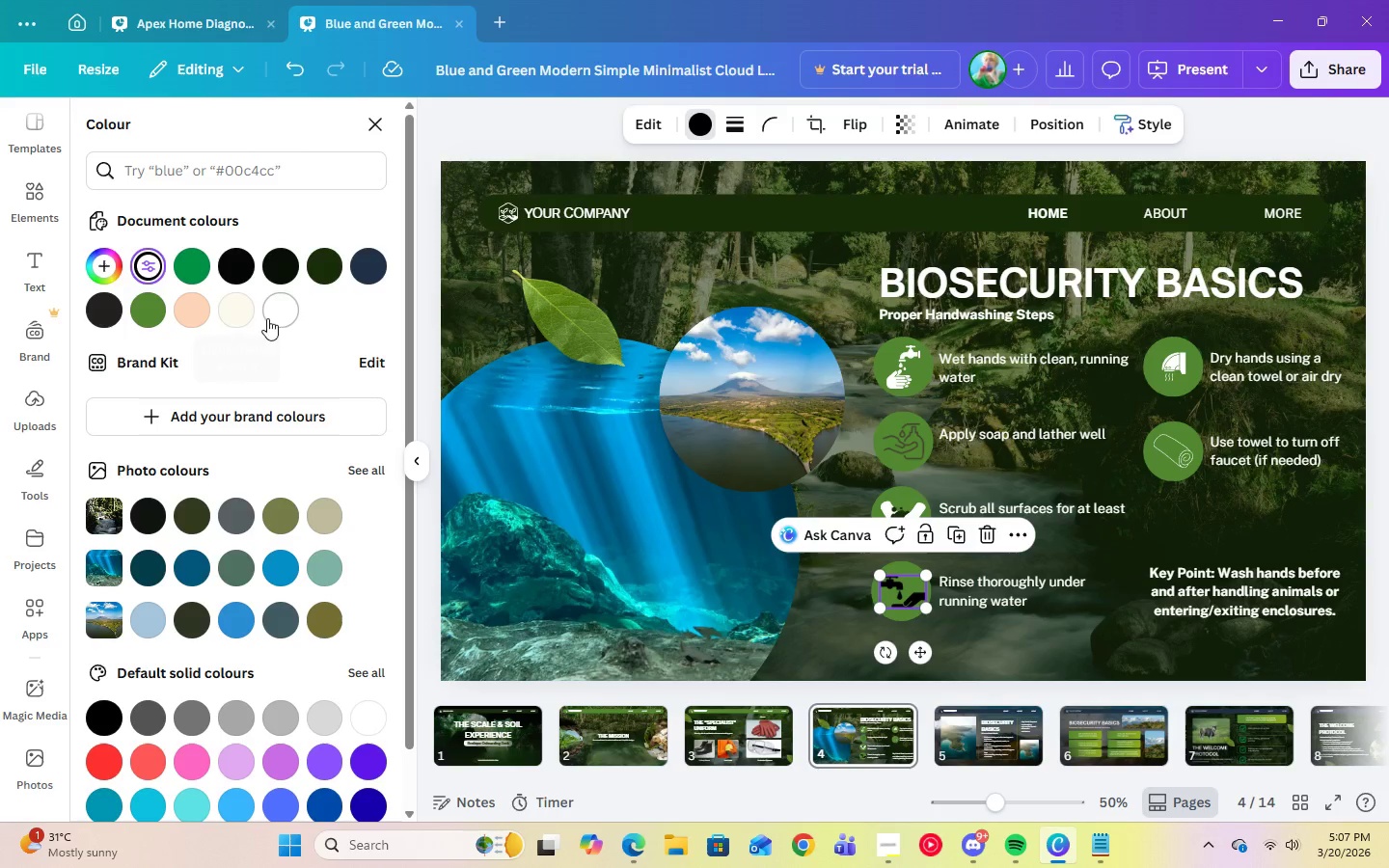 
left_click([277, 318])
 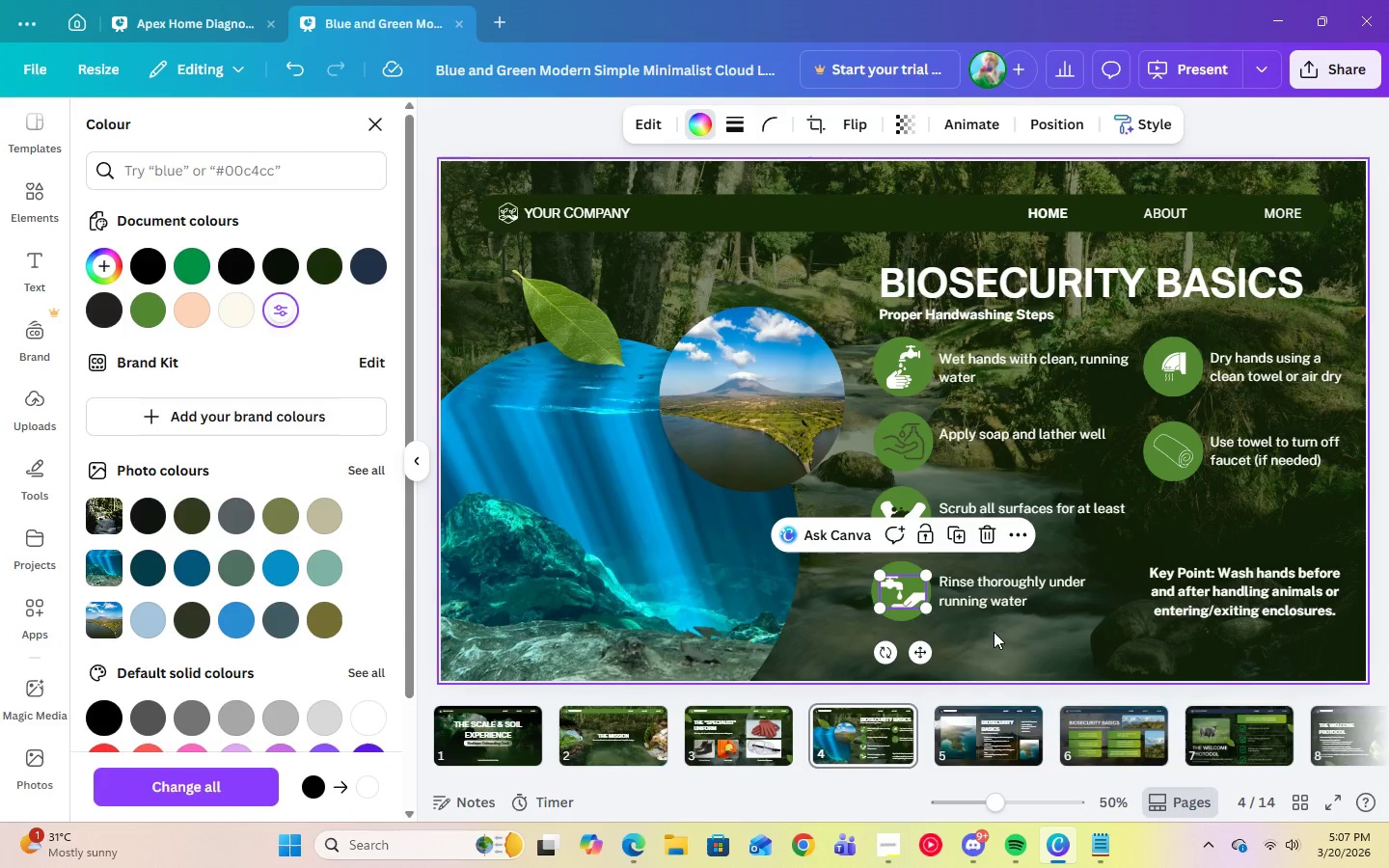 
left_click([994, 632])
 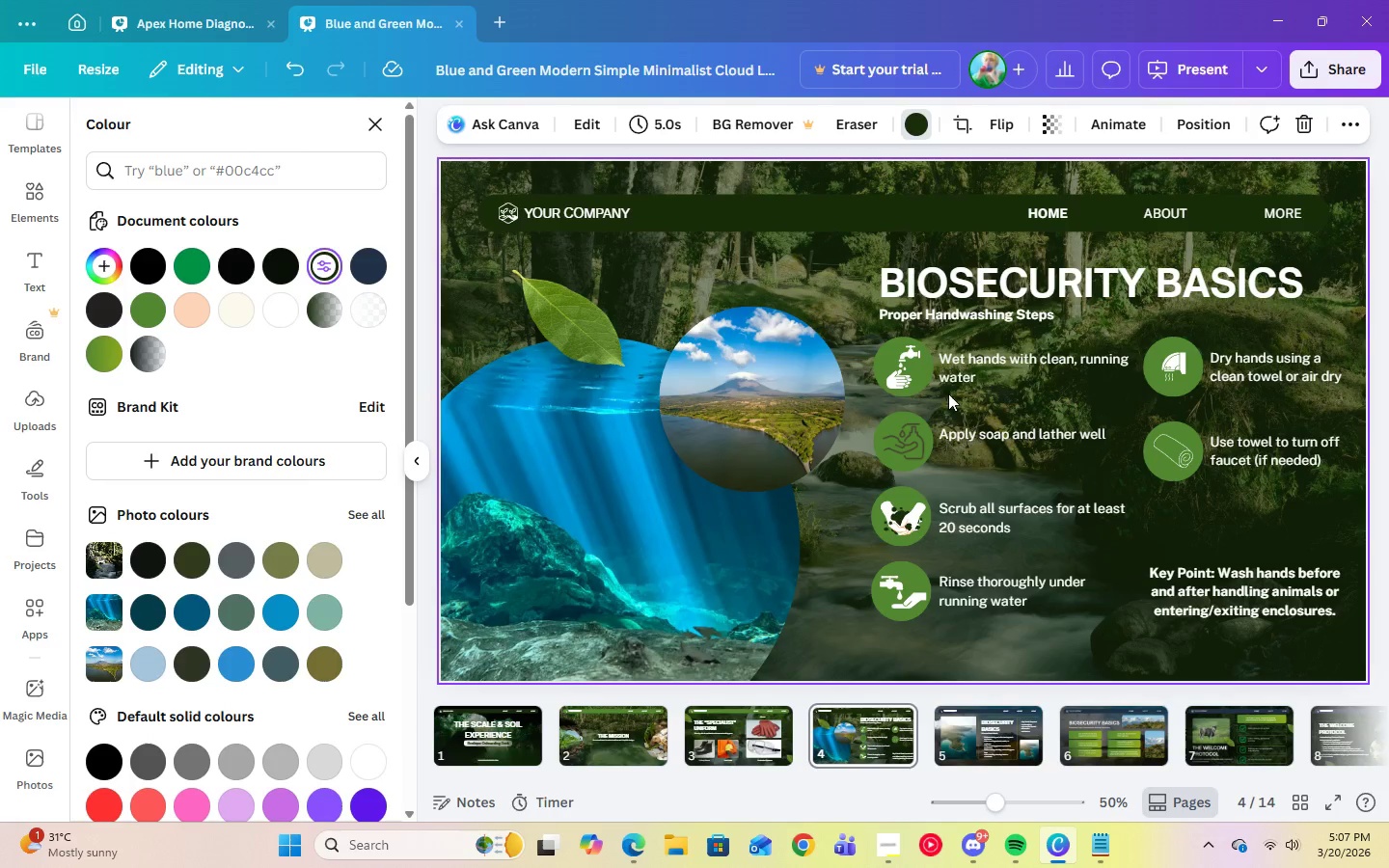 
left_click([954, 369])
 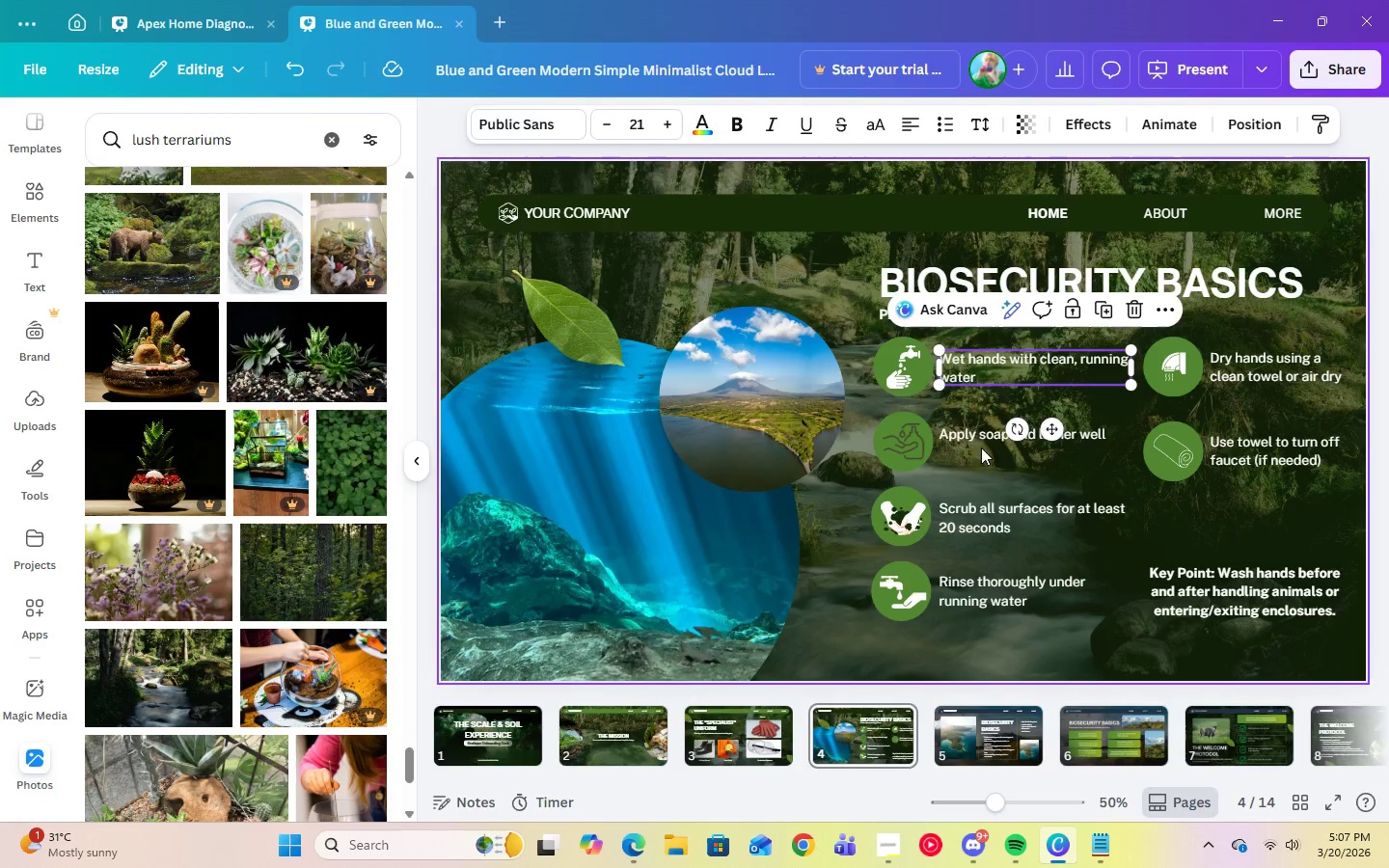 
left_click([975, 433])
 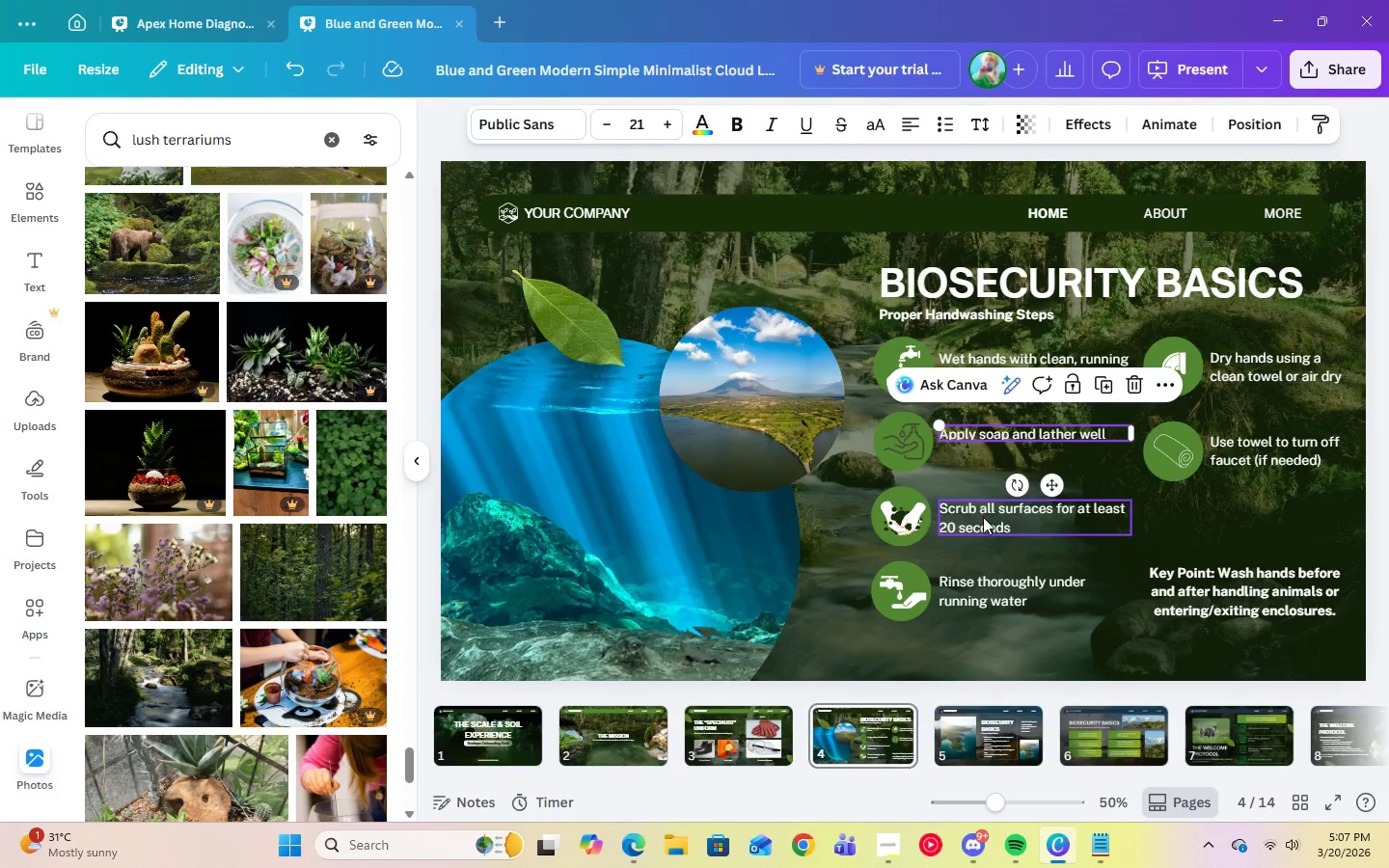 
left_click([983, 518])
 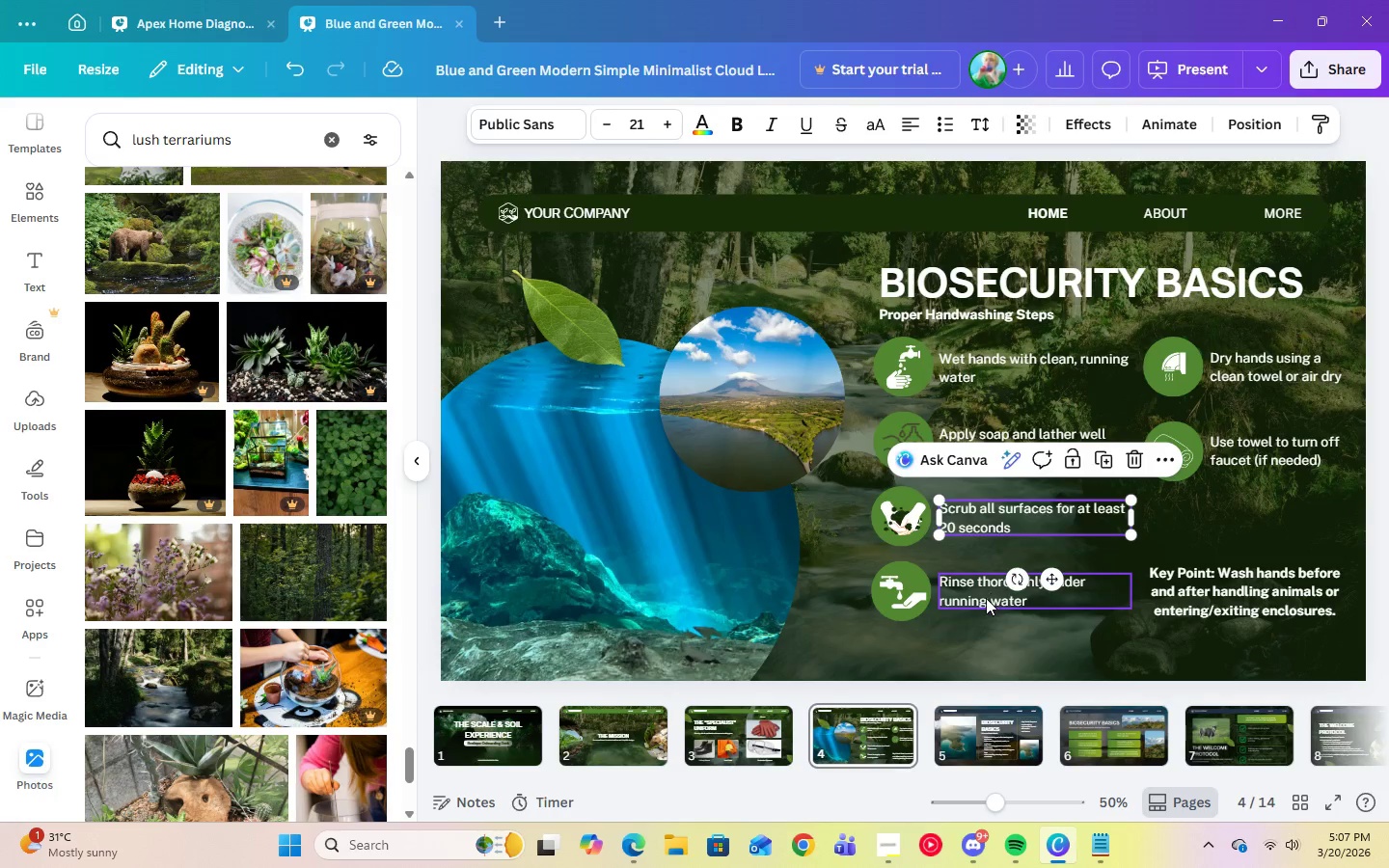 
left_click([983, 598])
 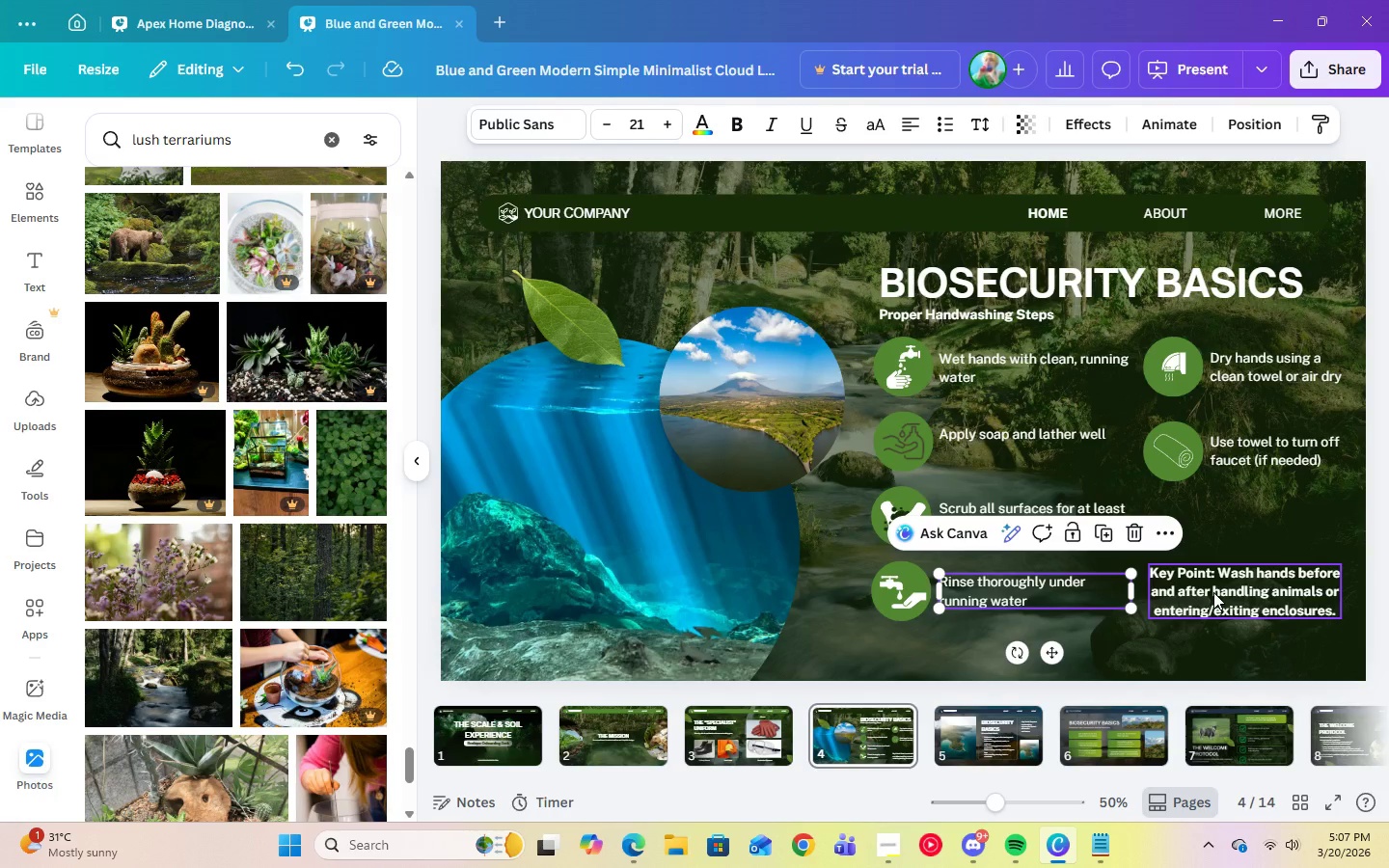 
left_click([1213, 592])
 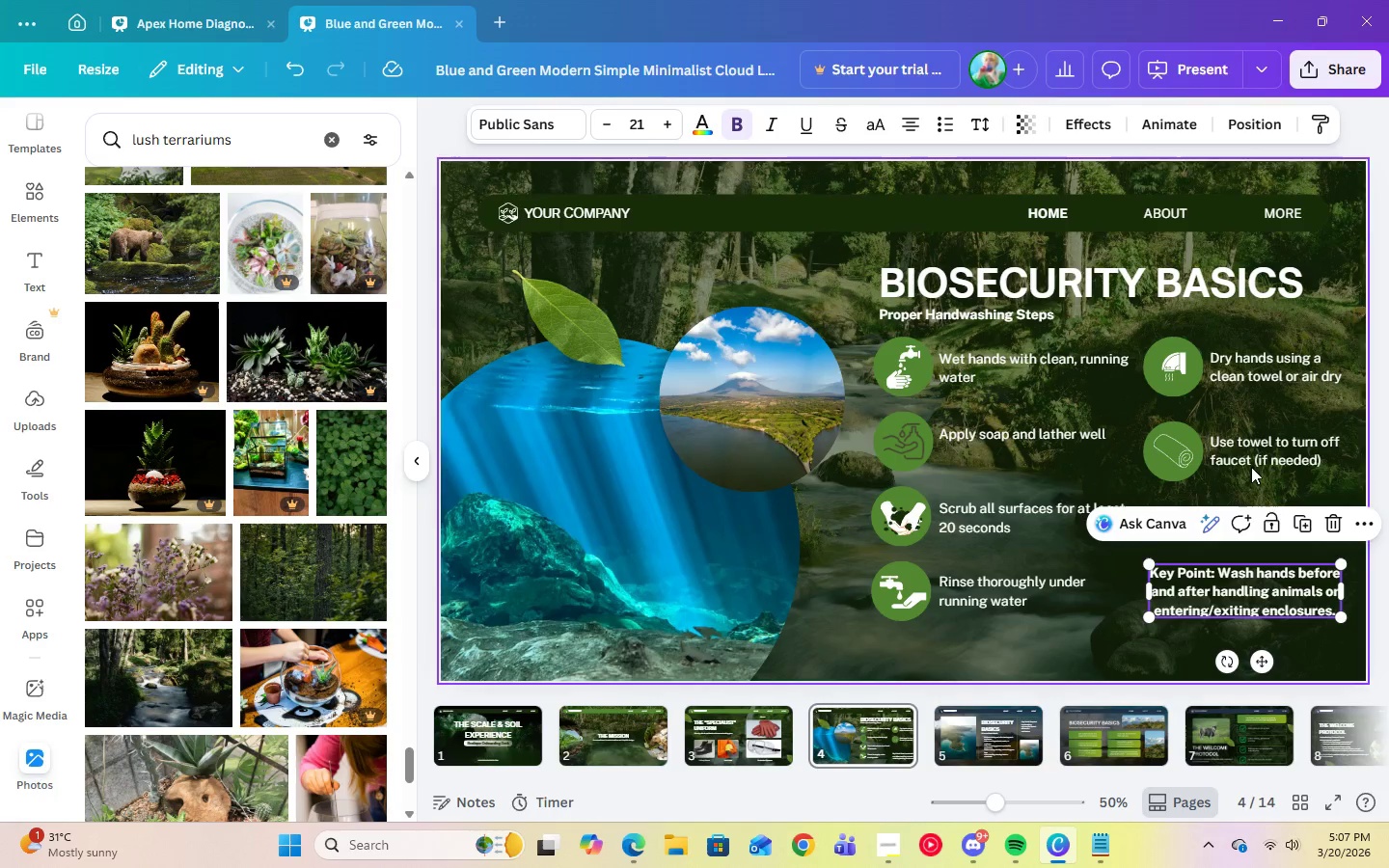 
left_click([1251, 465])
 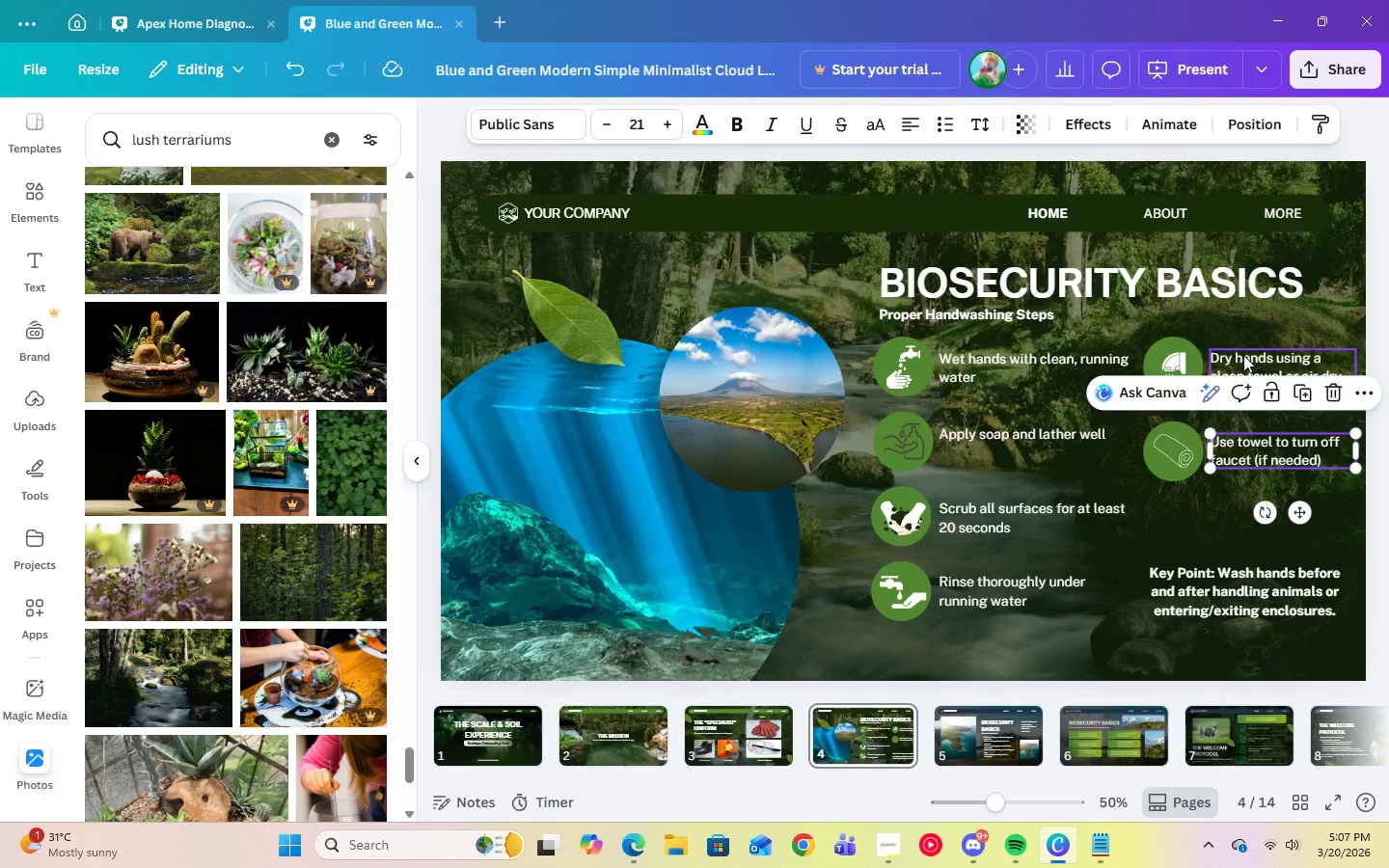 
left_click([1243, 355])
 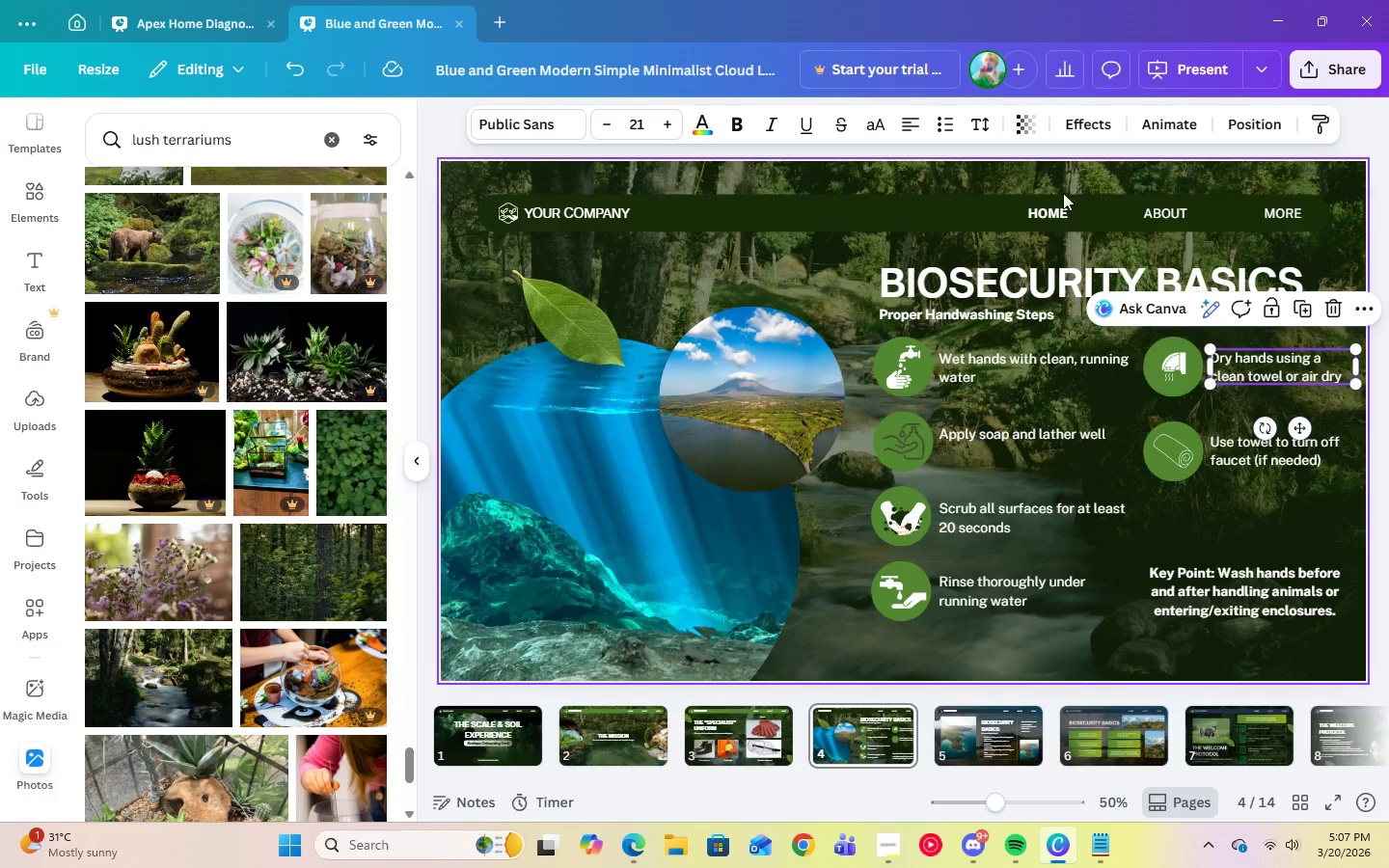 
left_click([1049, 198])
 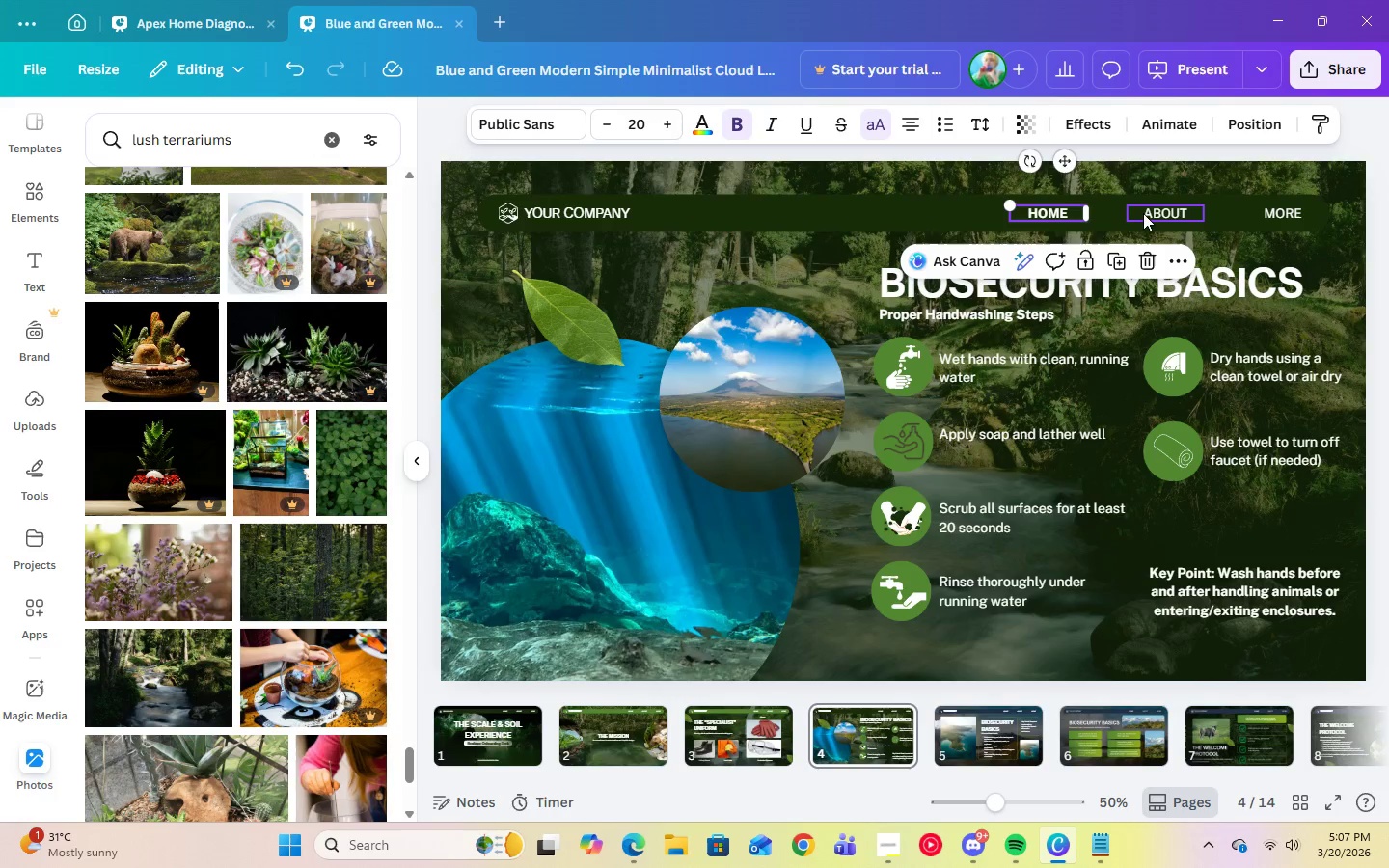 
double_click([1147, 214])
 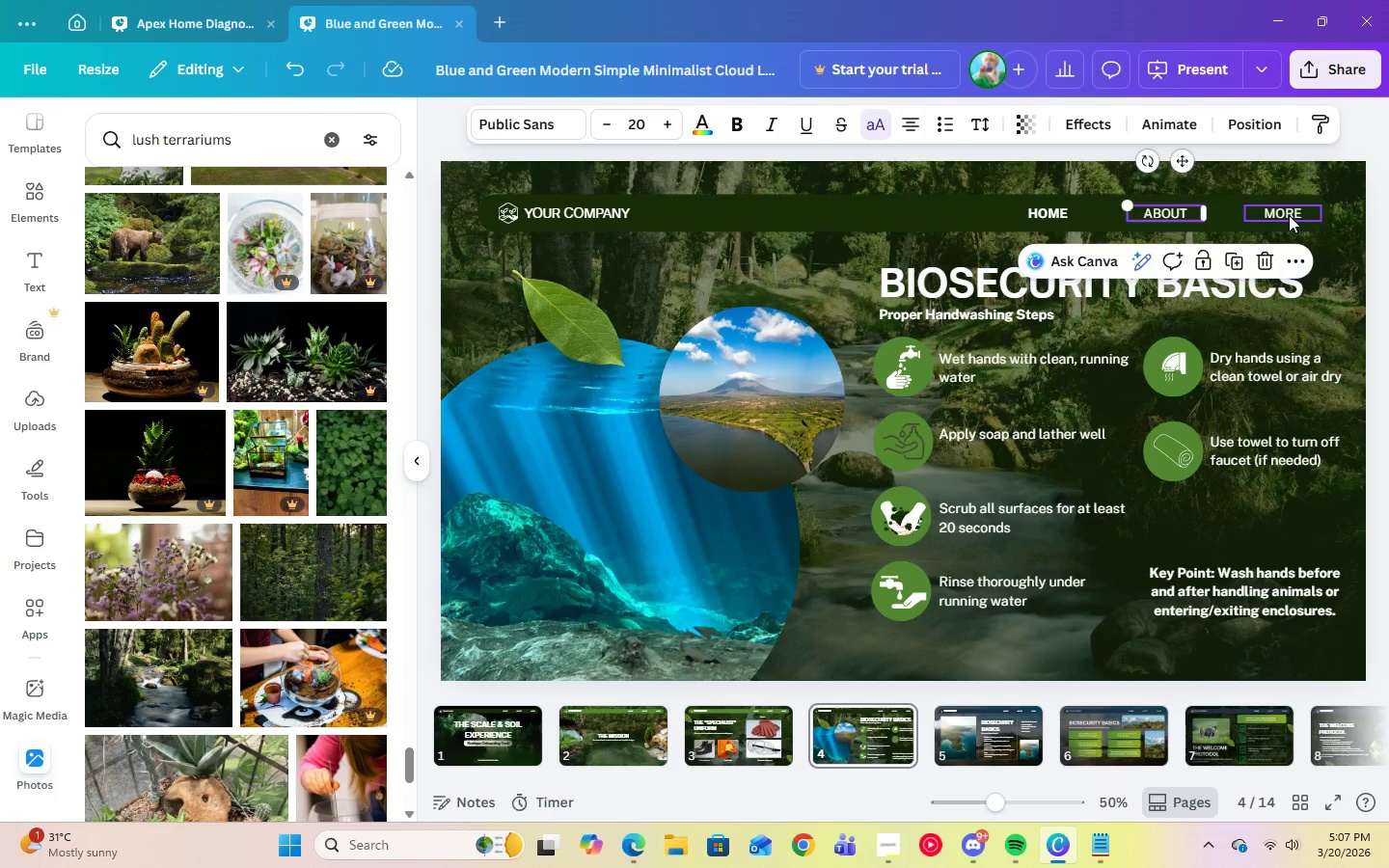 
left_click([1289, 215])
 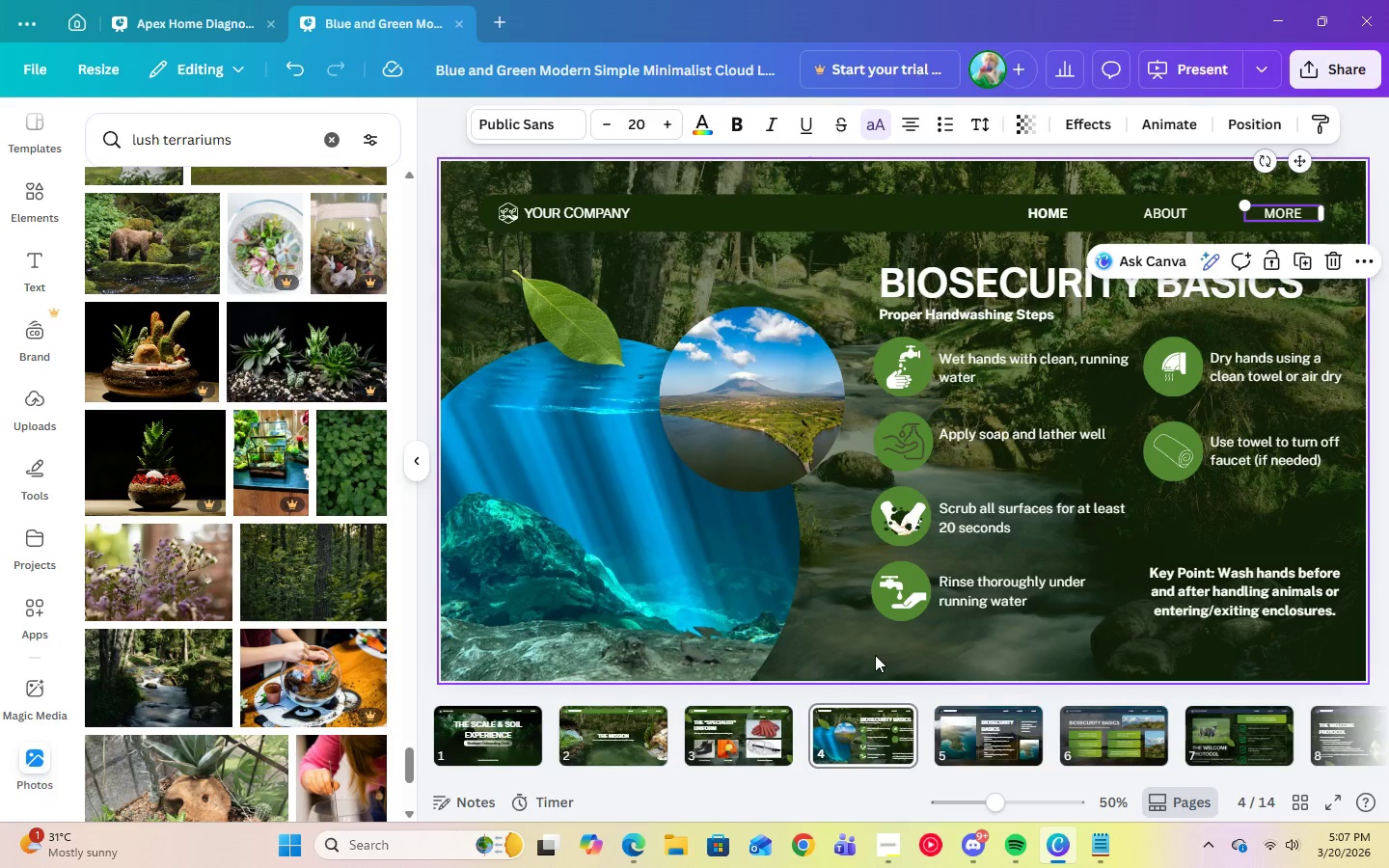 
left_click([874, 656])
 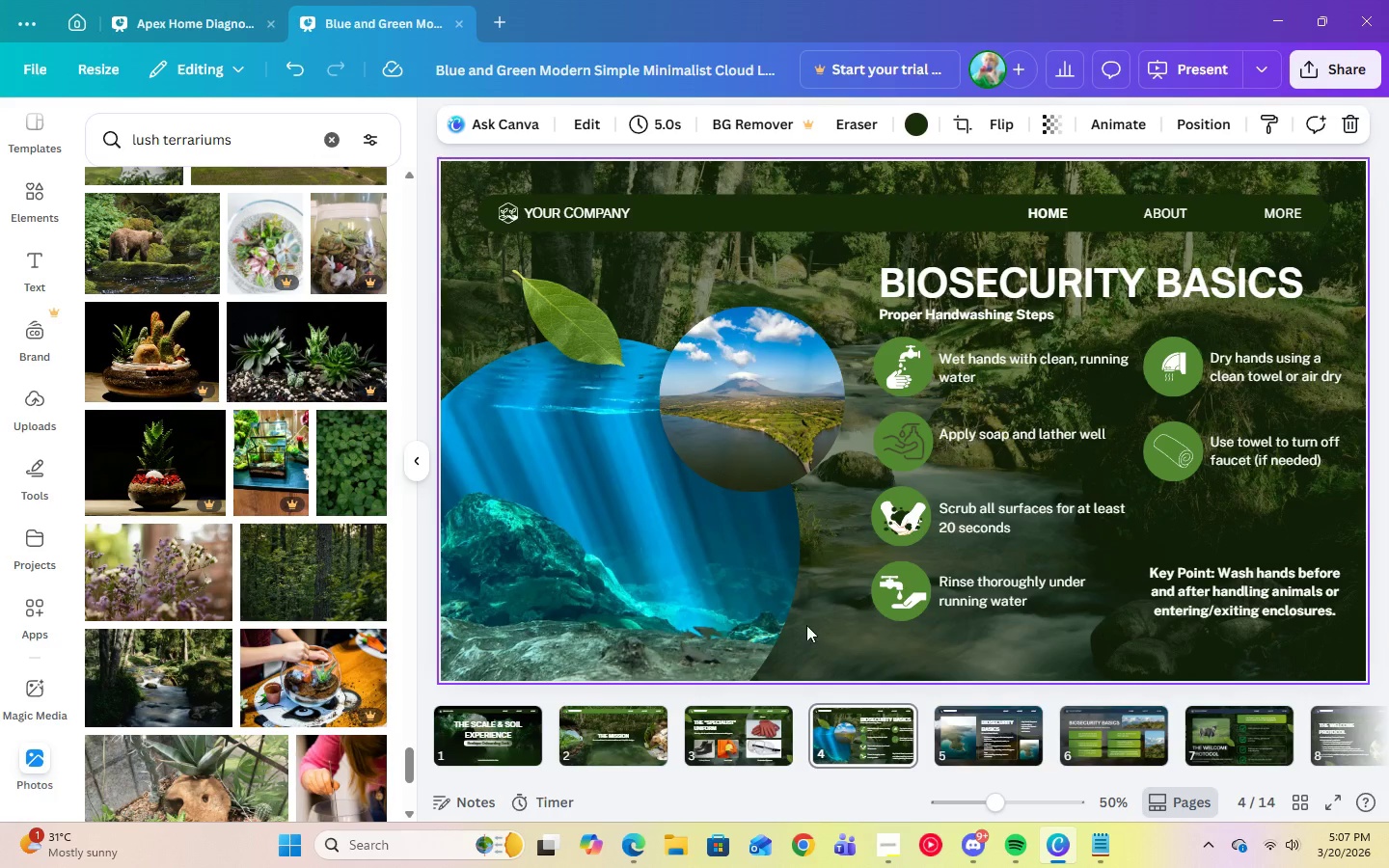 
left_click([664, 593])
 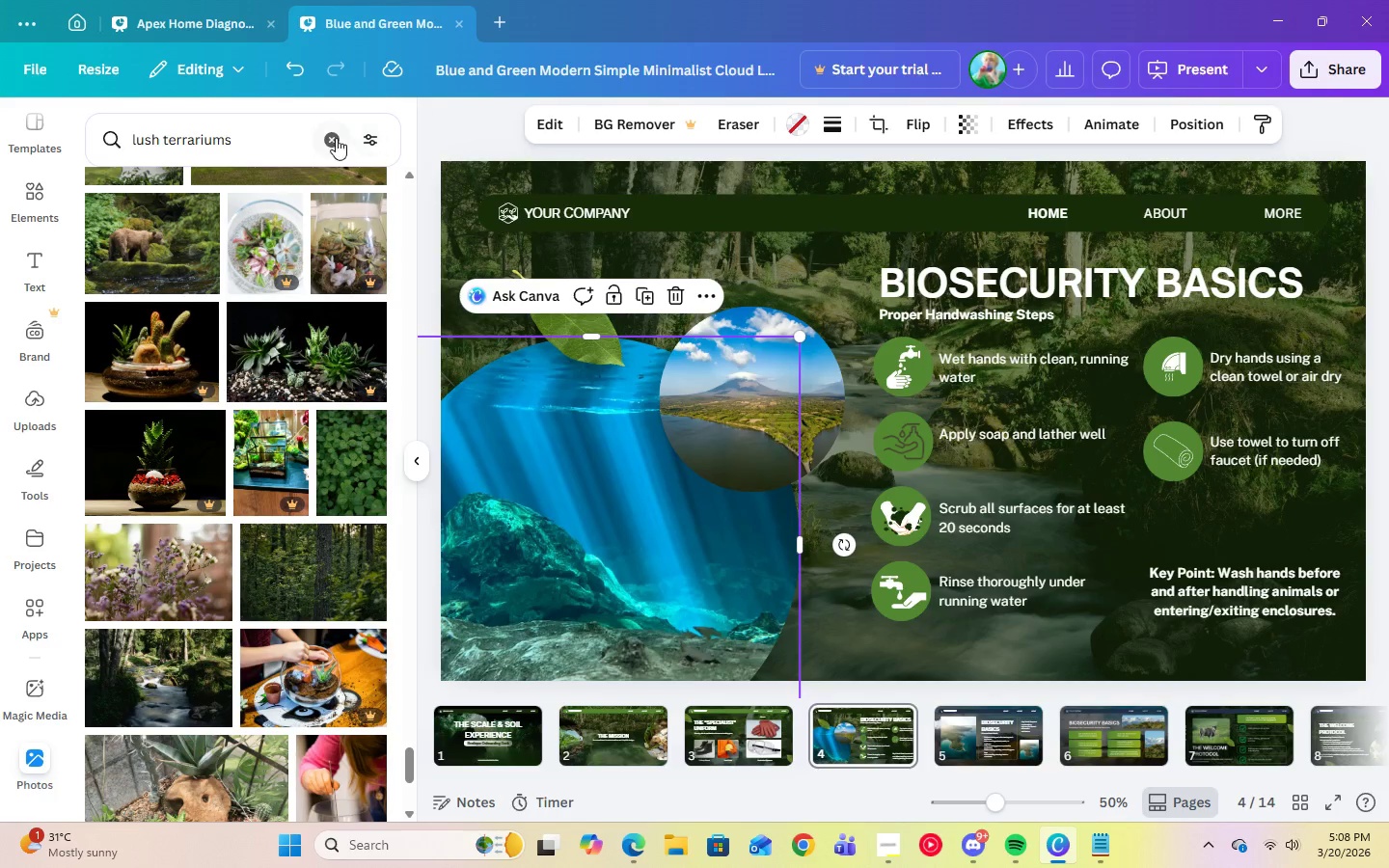 
double_click([252, 147])
 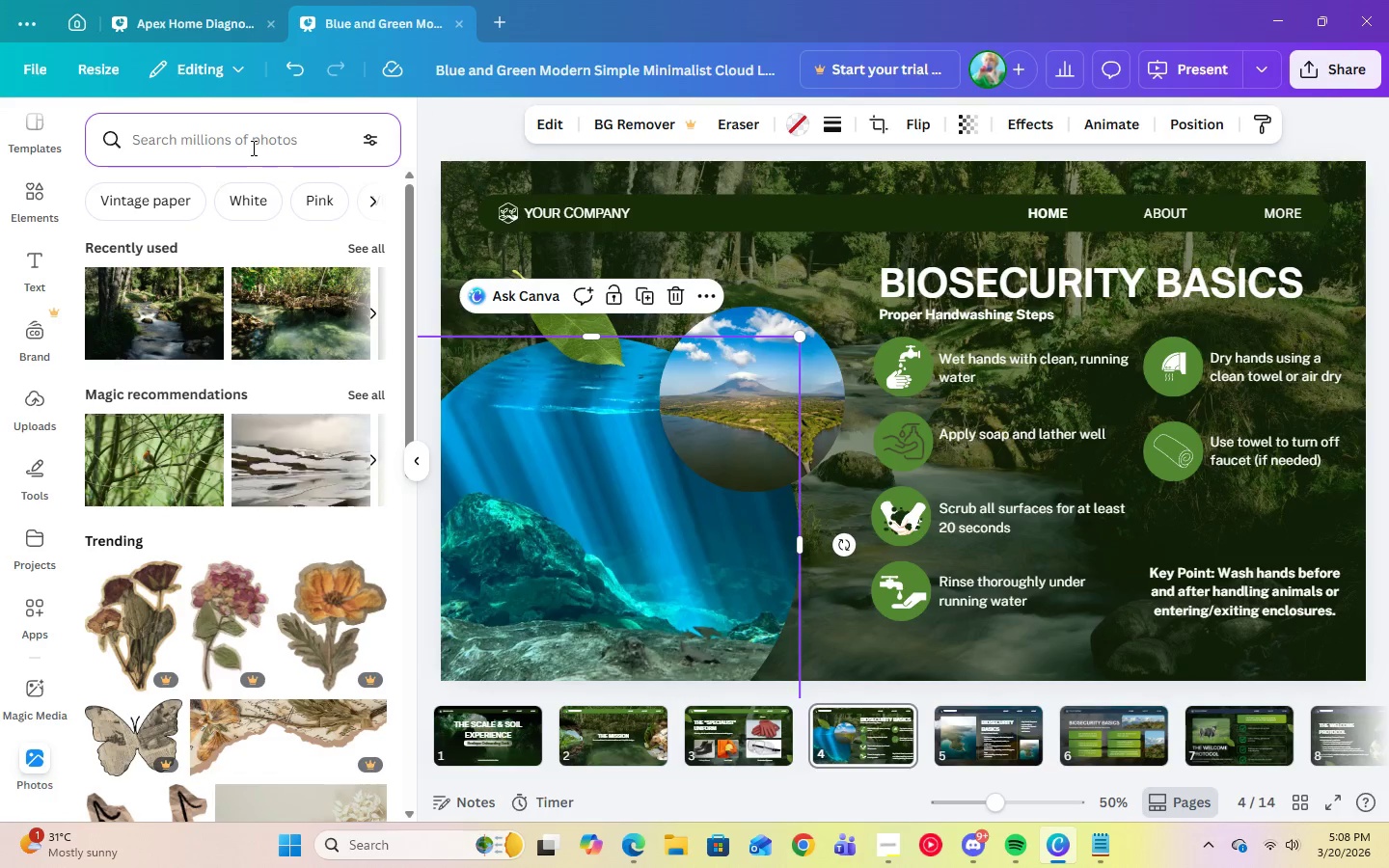 
type(reptiles)
 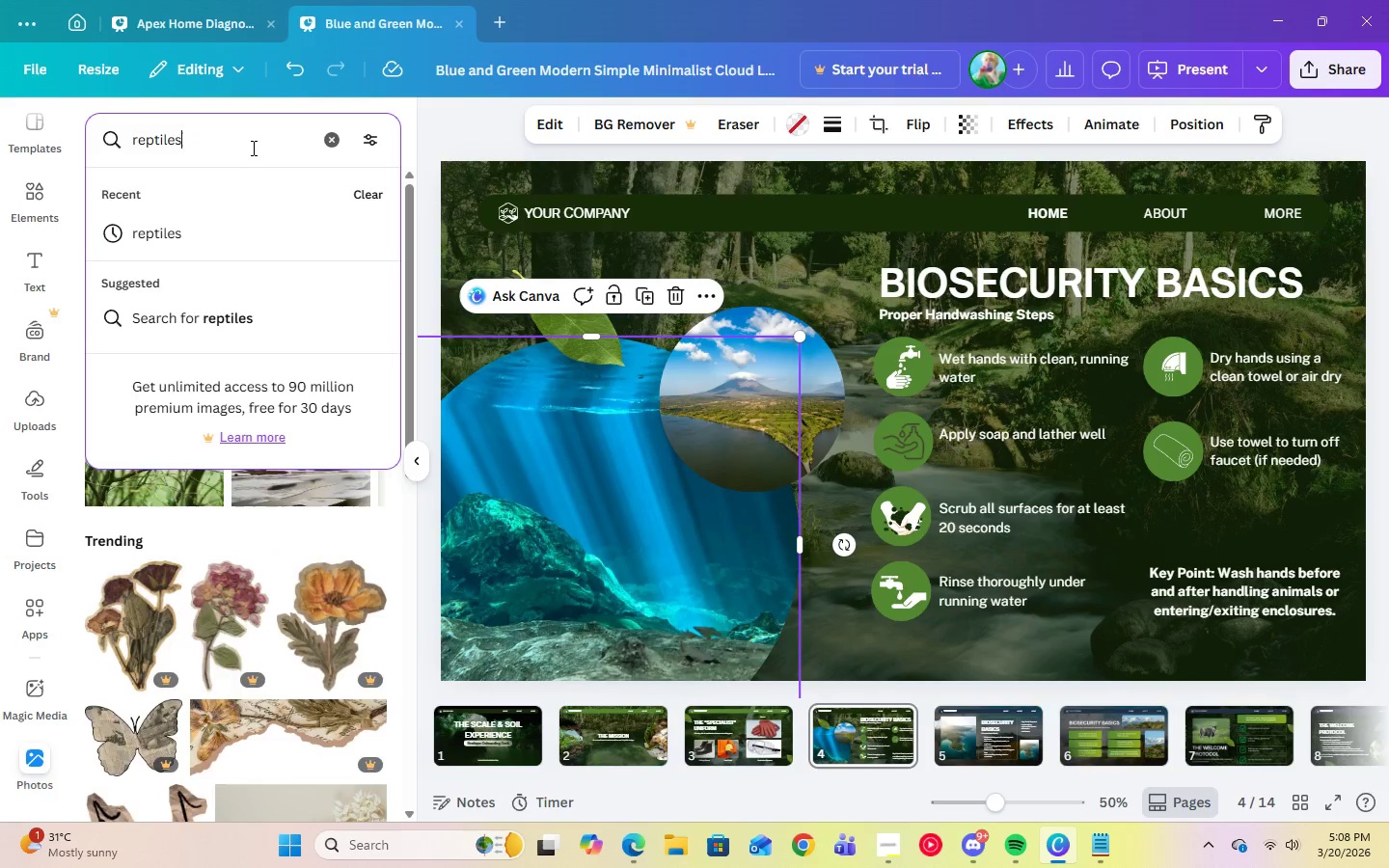 
key(Enter)
 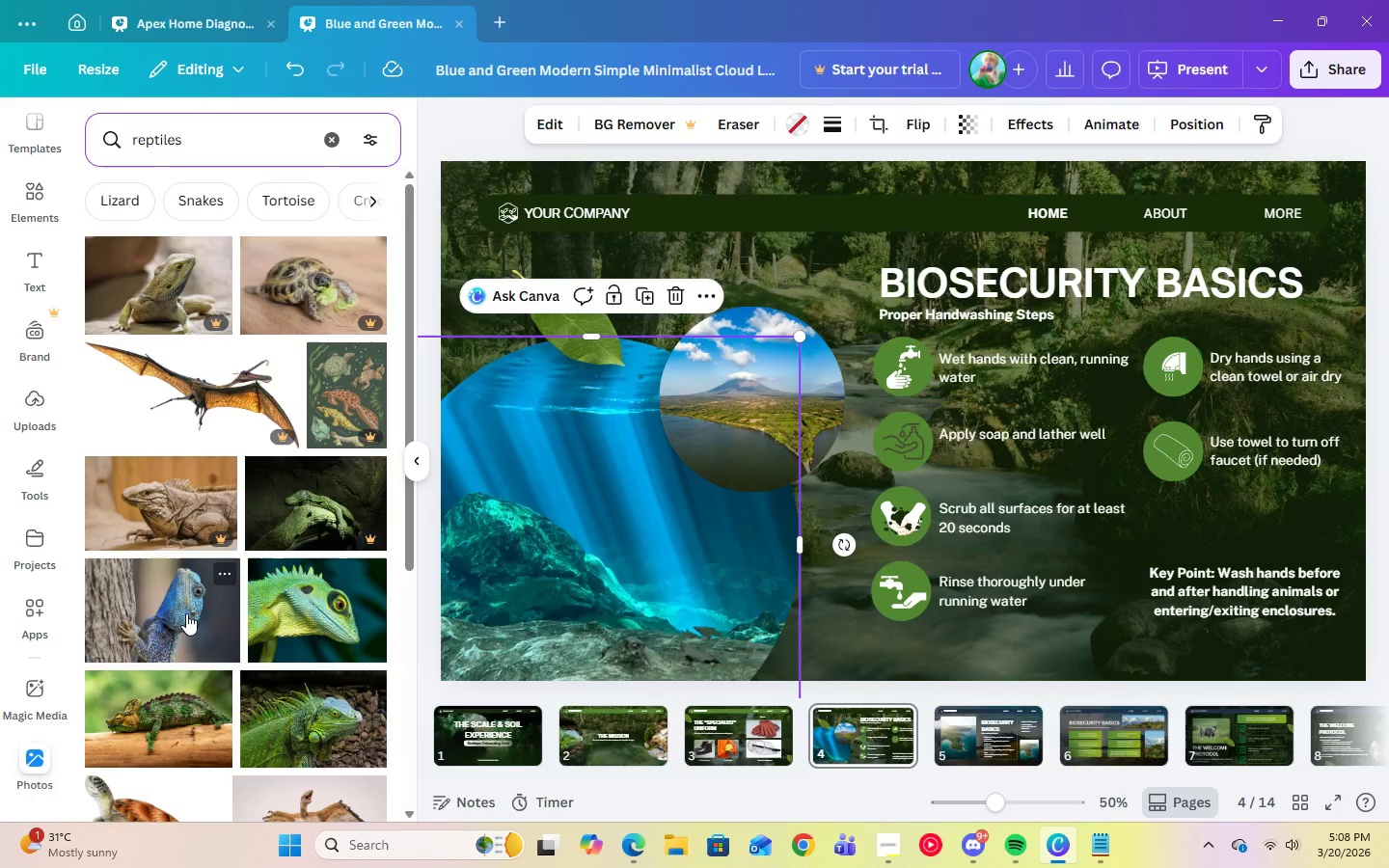 
scroll: coordinate [184, 613], scroll_direction: down, amount: 6.0
 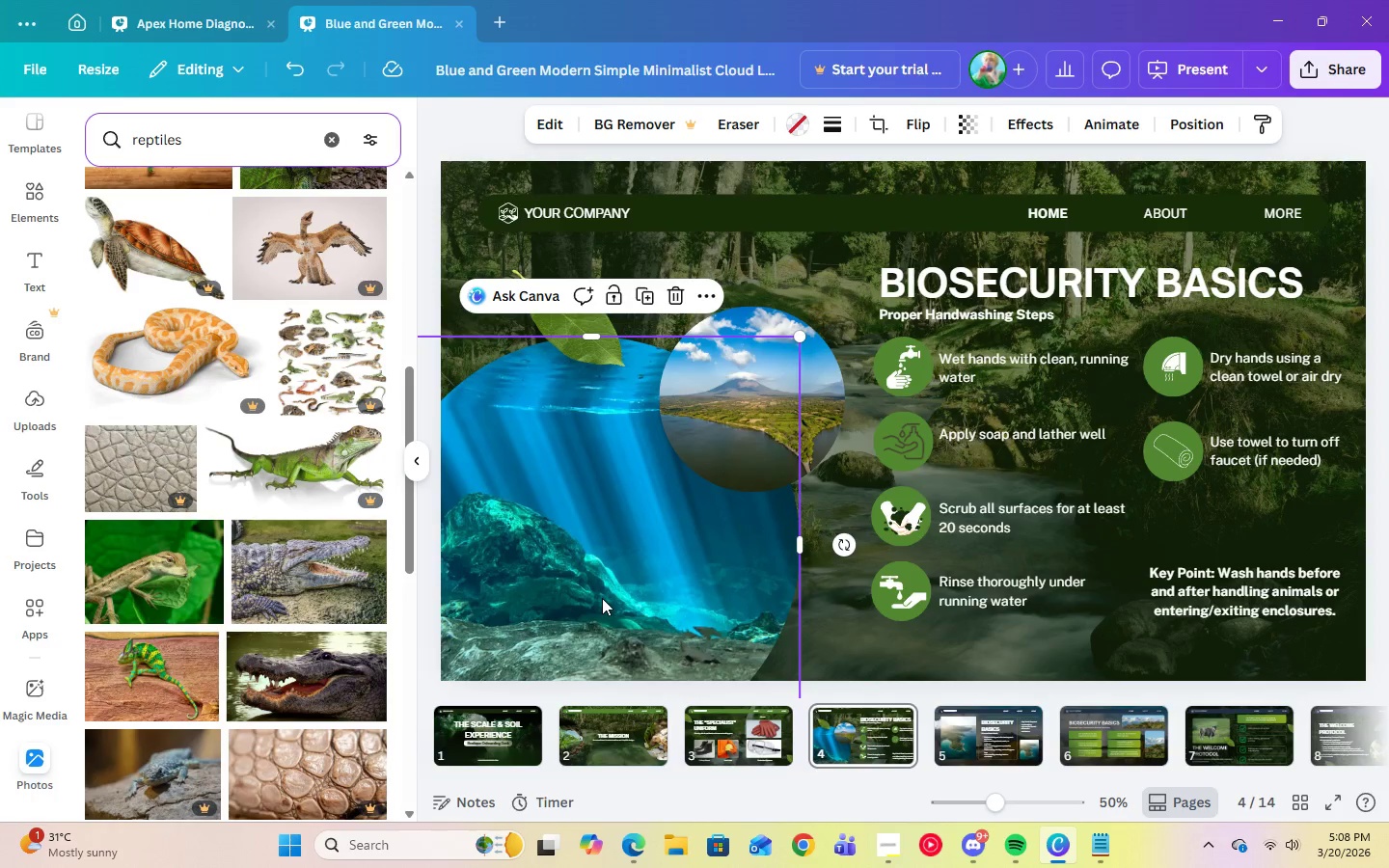 
key(Delete)
 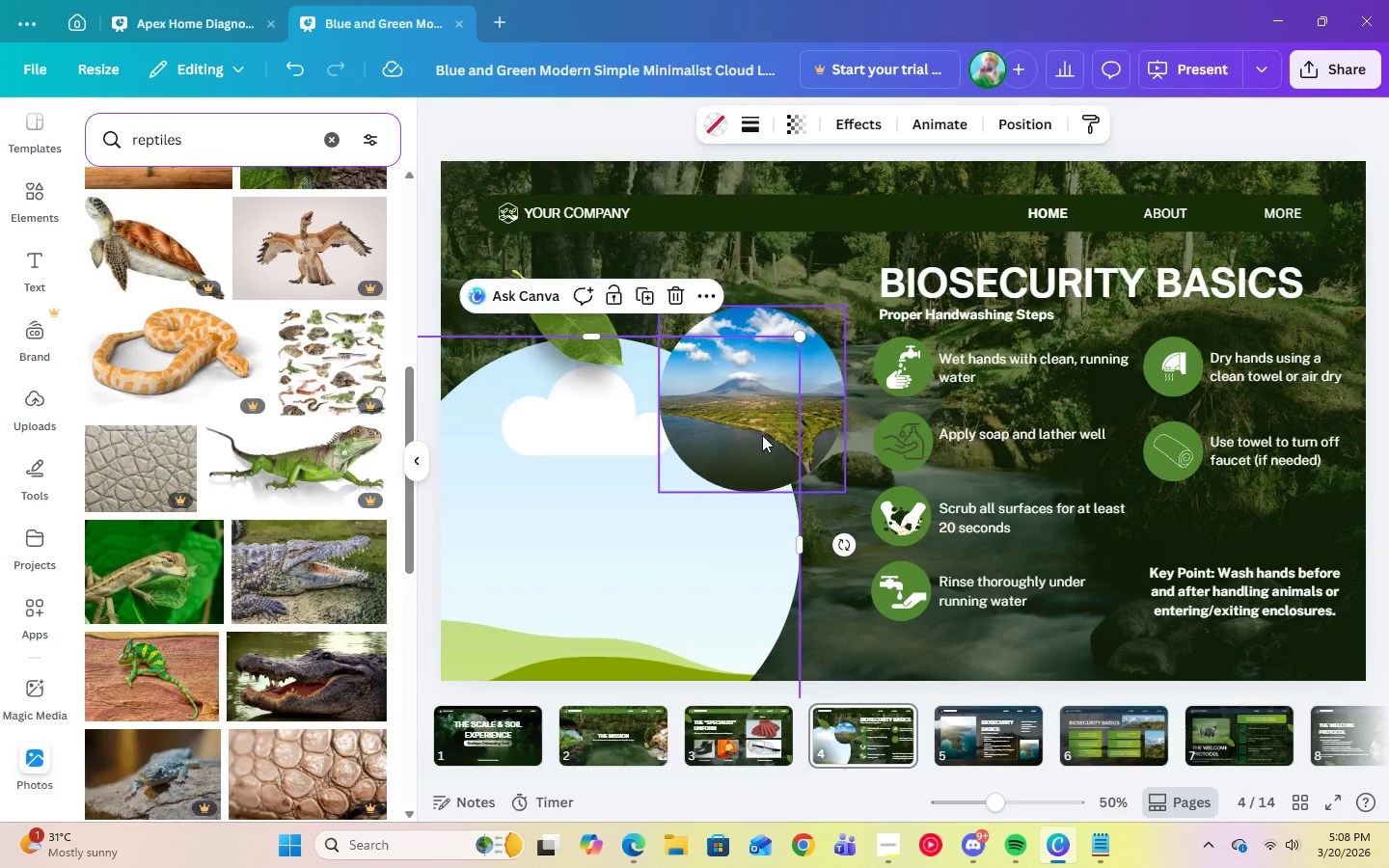 
key(Delete)
 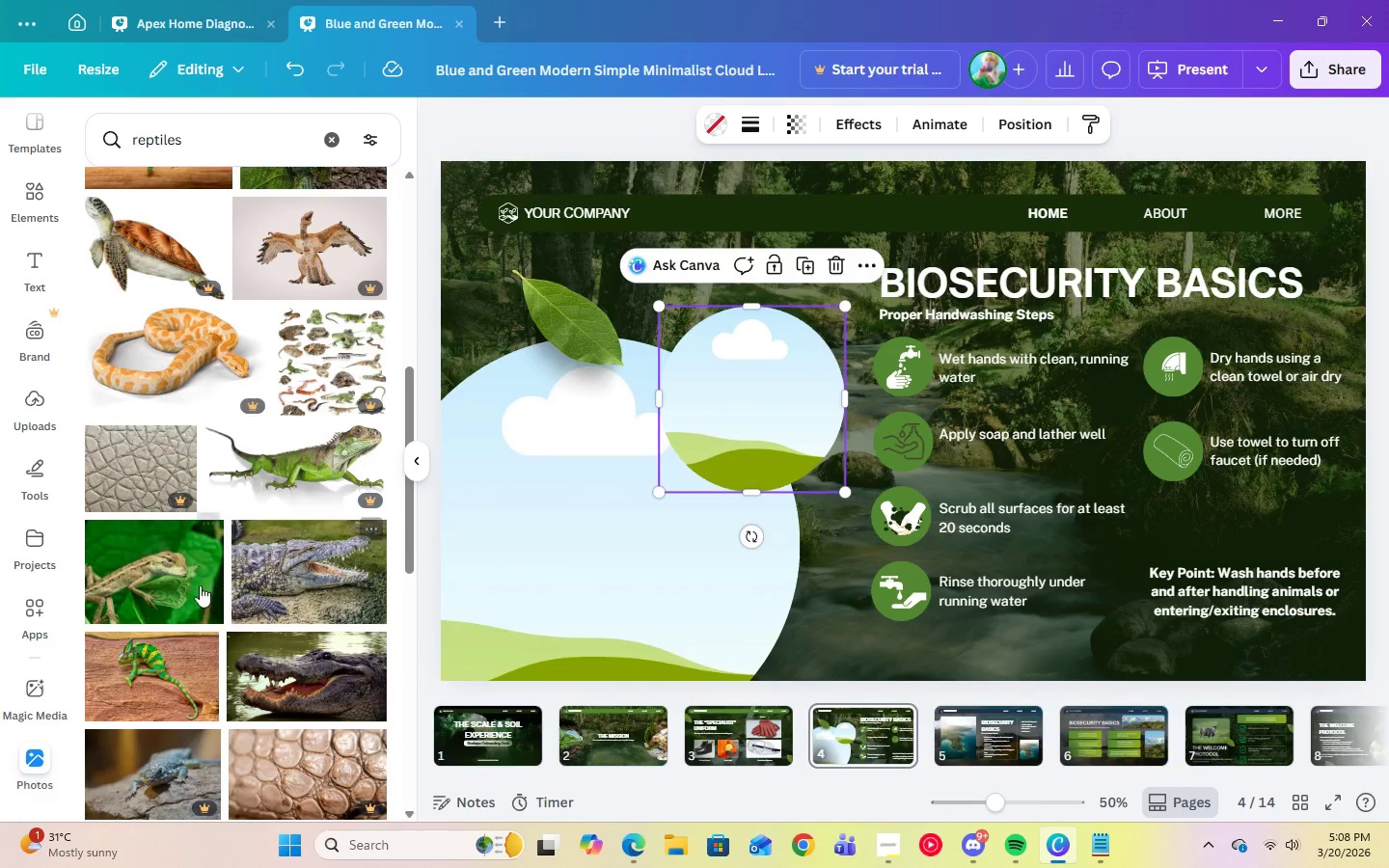 
scroll: coordinate [200, 585], scroll_direction: down, amount: 10.0
 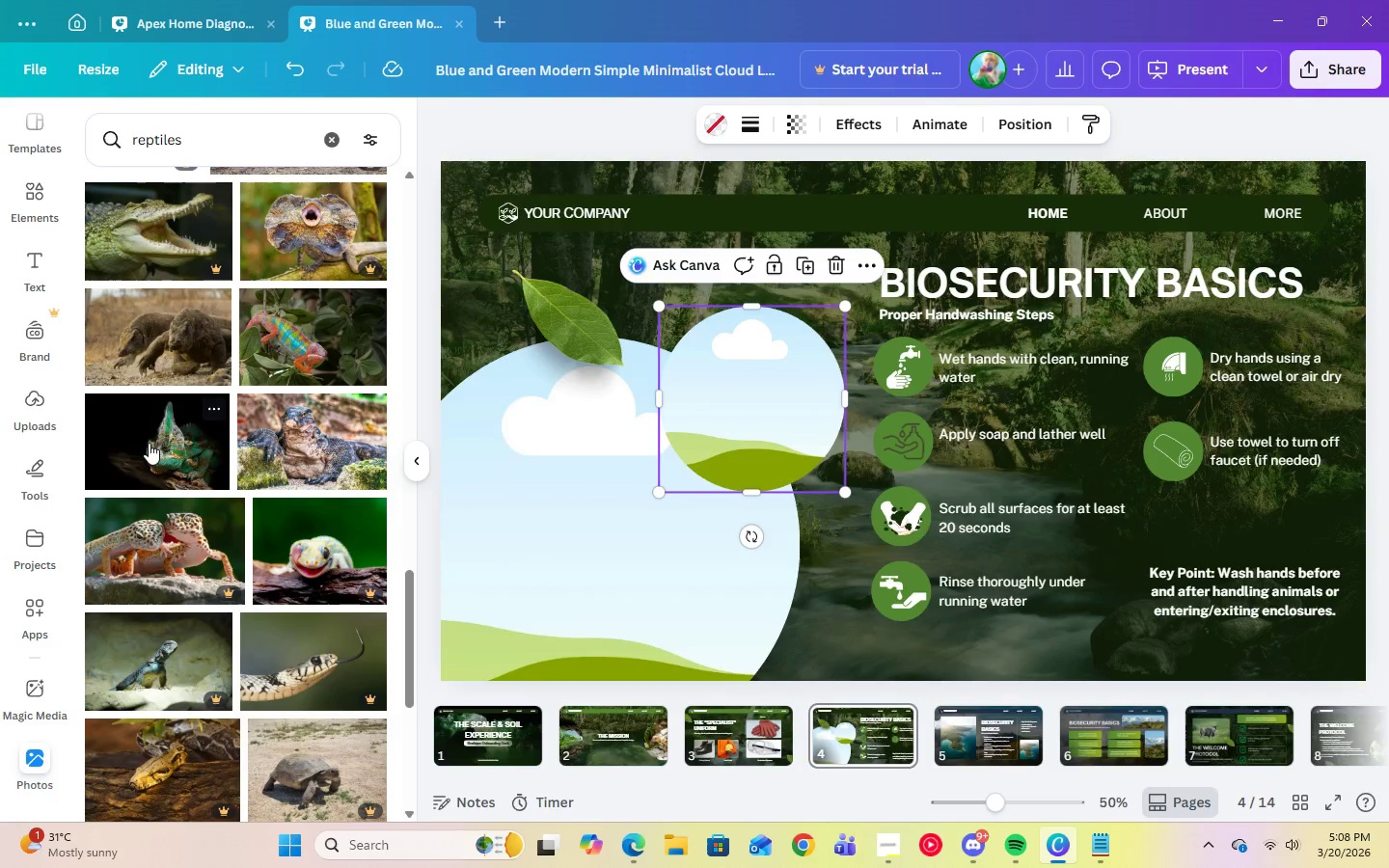 
left_click([149, 443])
 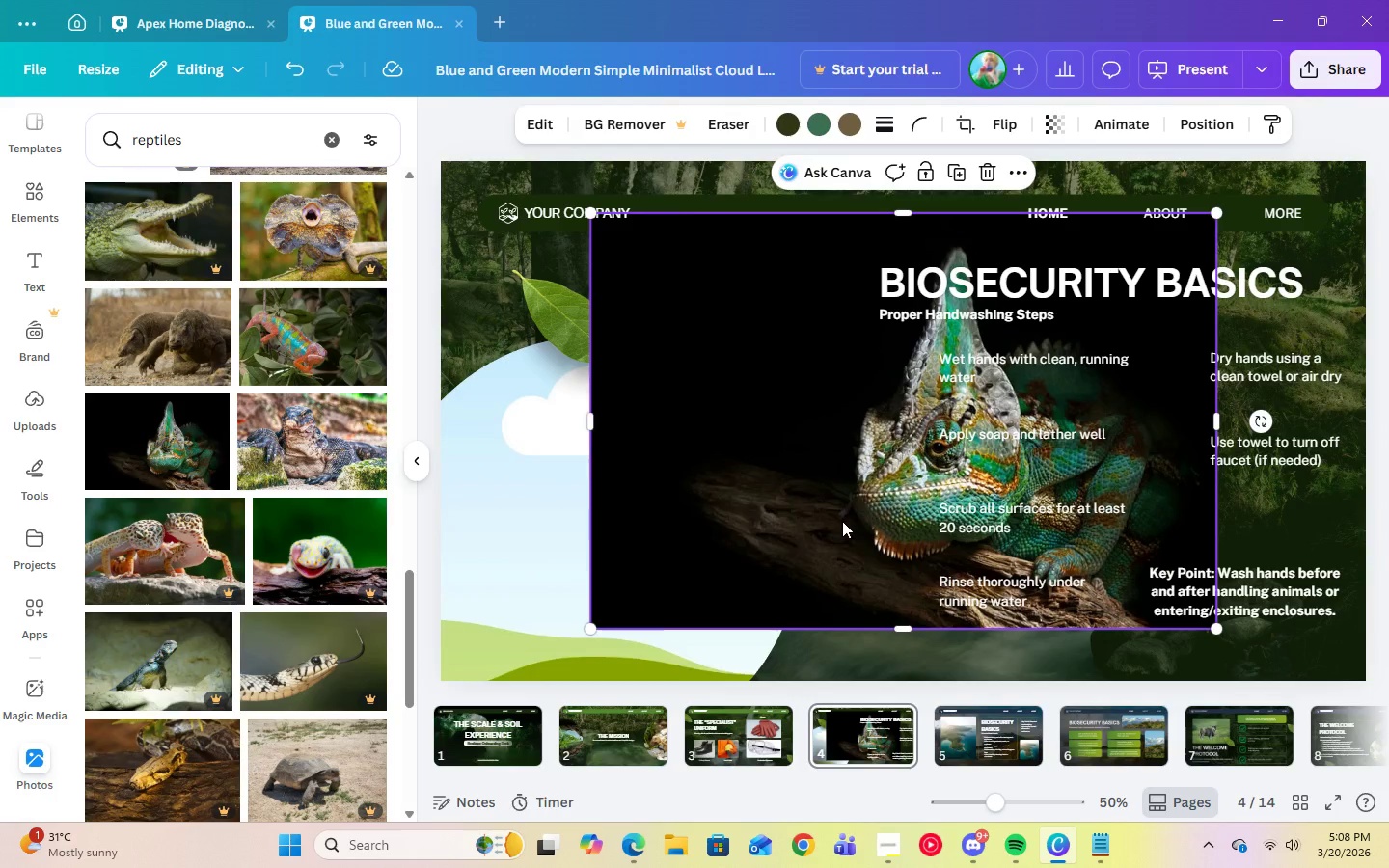 
left_click_drag(start_coordinate=[842, 521], to_coordinate=[632, 581])
 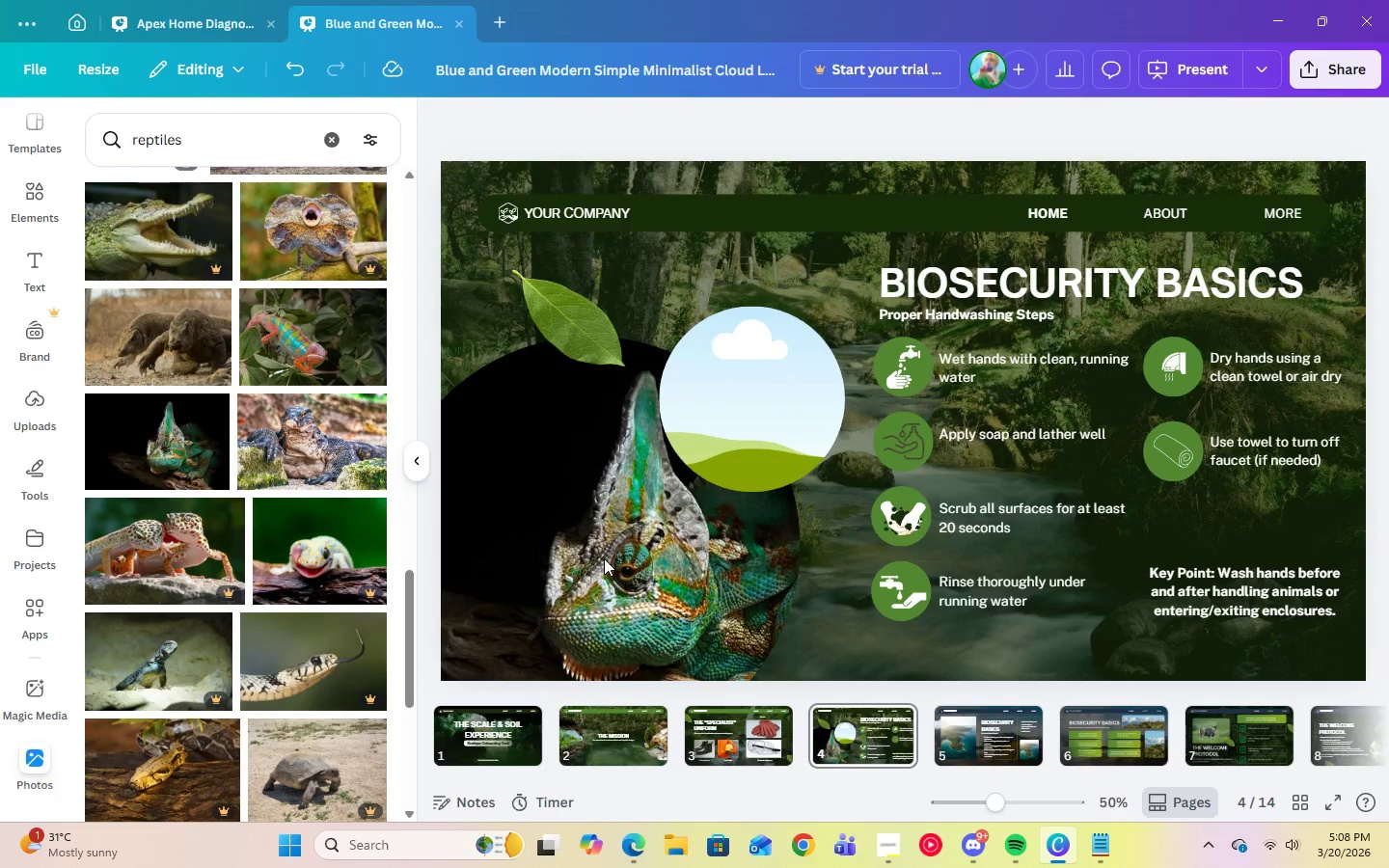 
double_click([604, 558])
 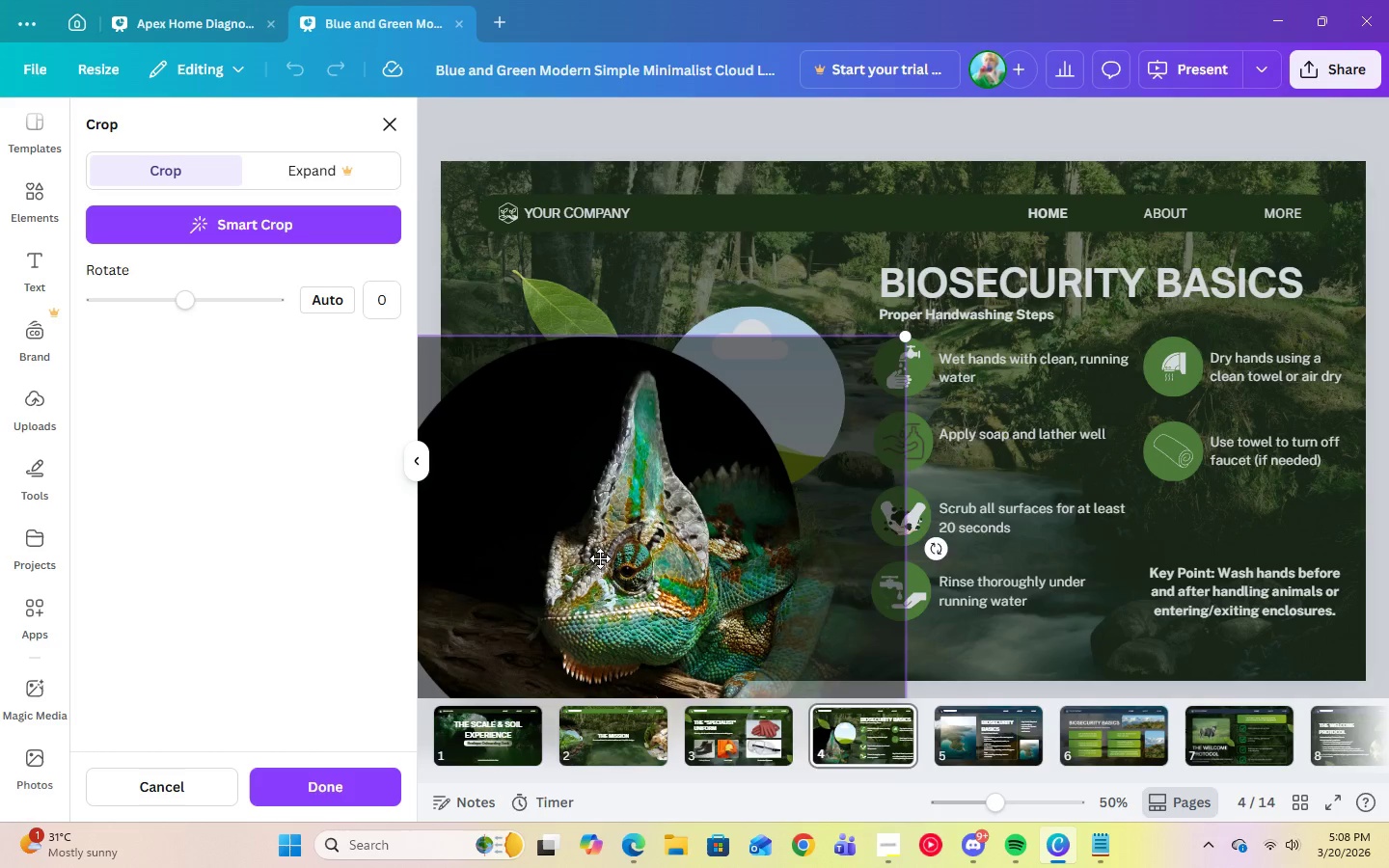 
left_click_drag(start_coordinate=[602, 558], to_coordinate=[534, 555])
 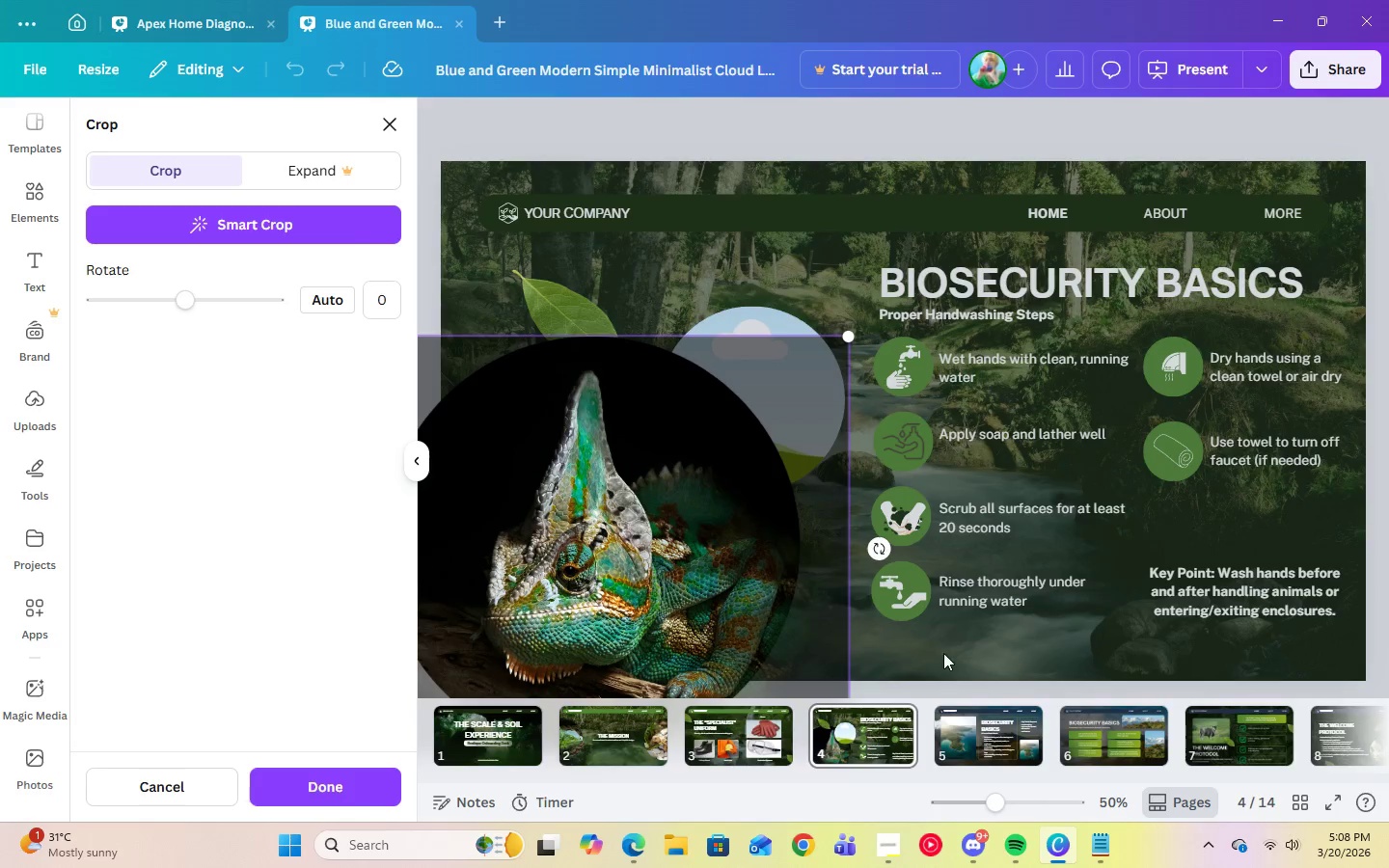 
left_click([943, 653])
 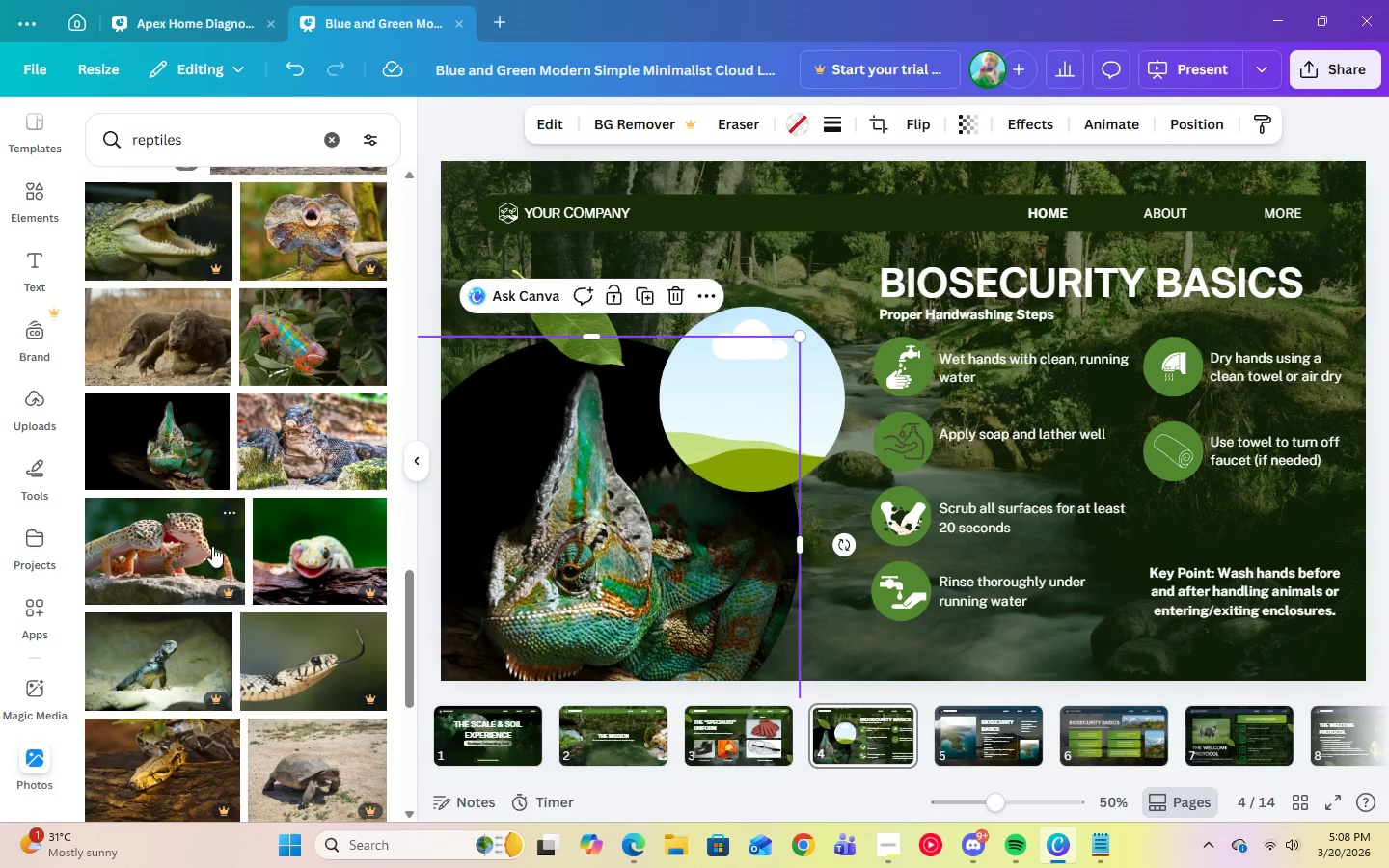 
scroll: coordinate [212, 546], scroll_direction: down, amount: 9.0
 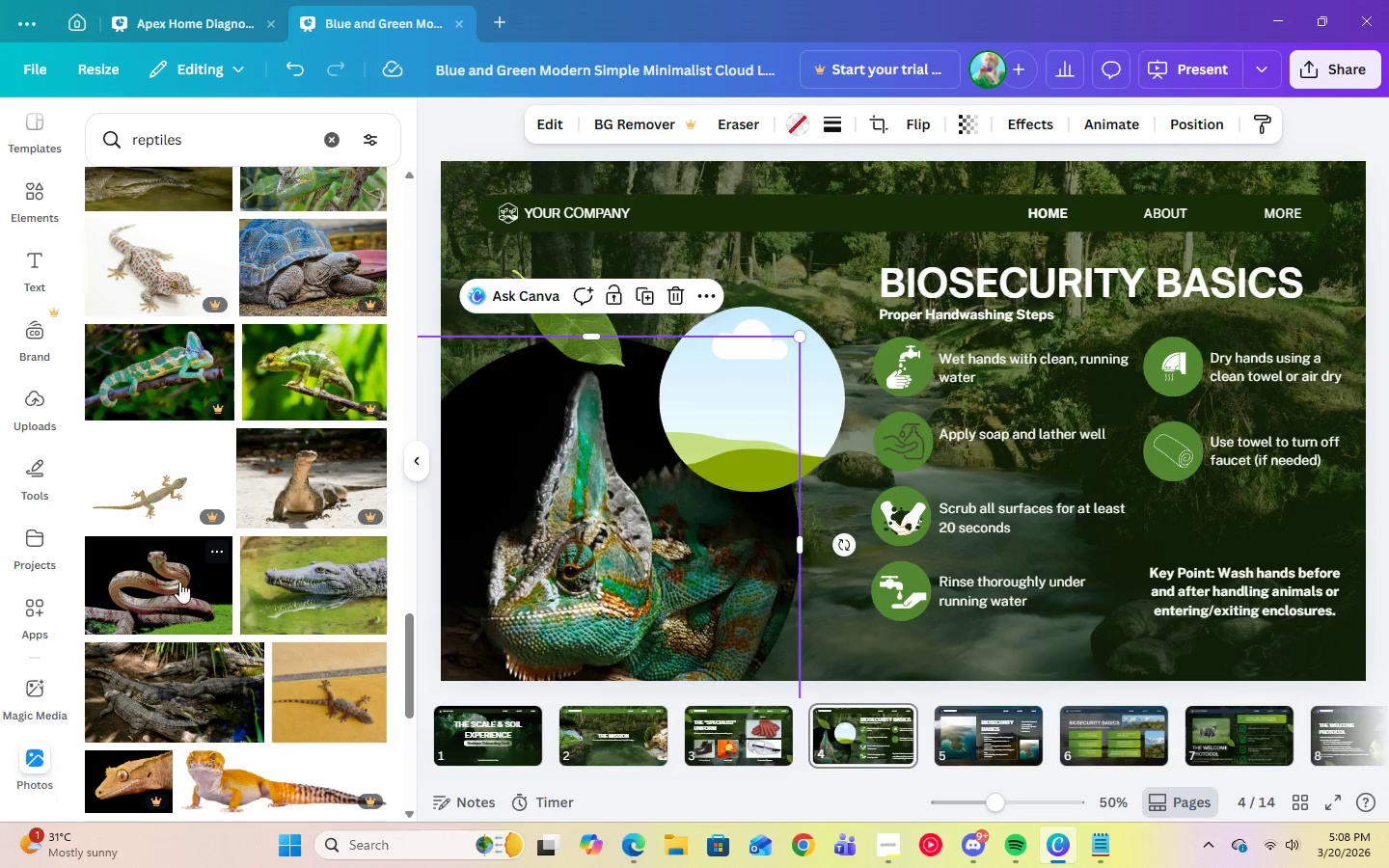 
left_click([171, 583])
 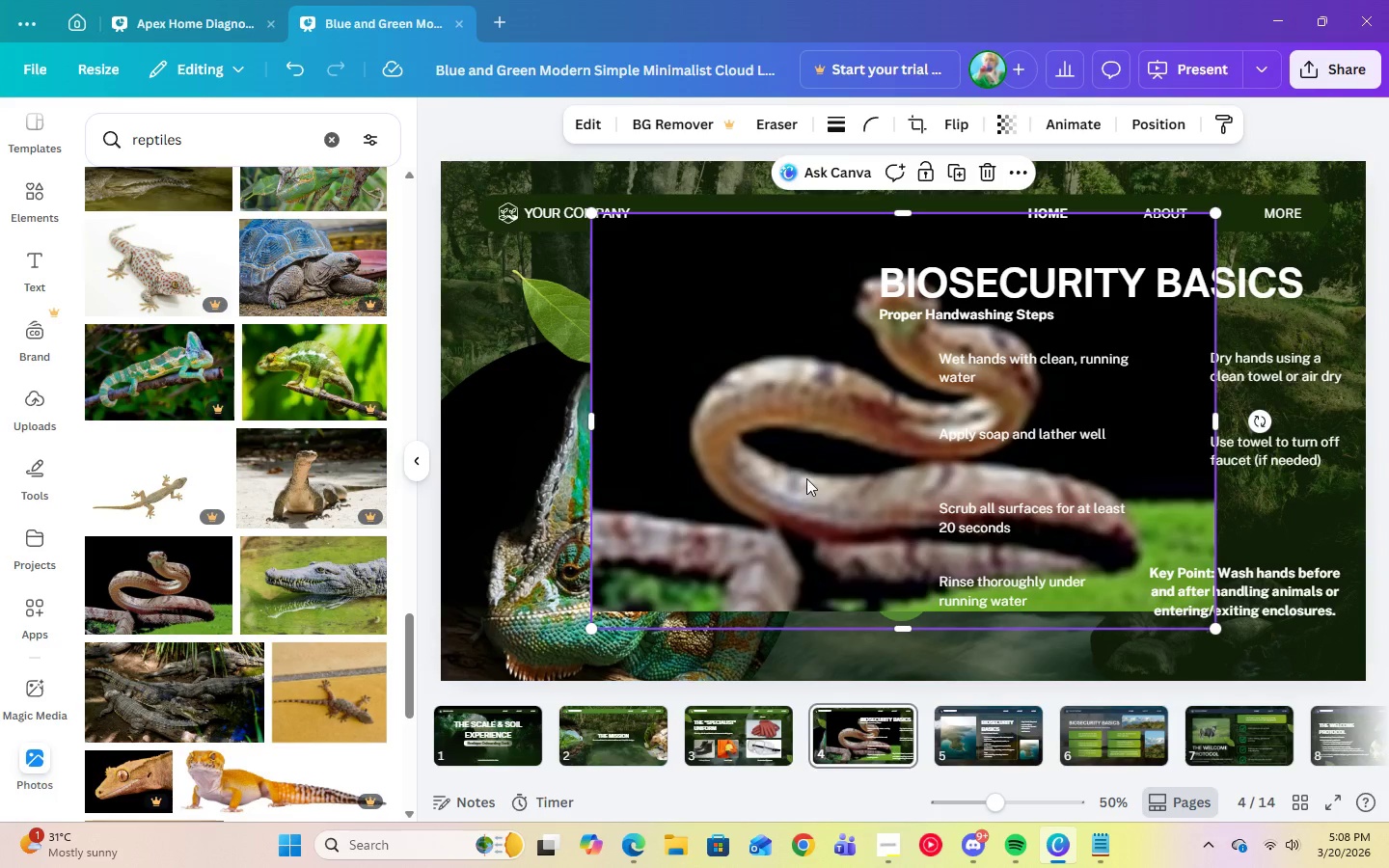 
left_click_drag(start_coordinate=[801, 474], to_coordinate=[751, 419])
 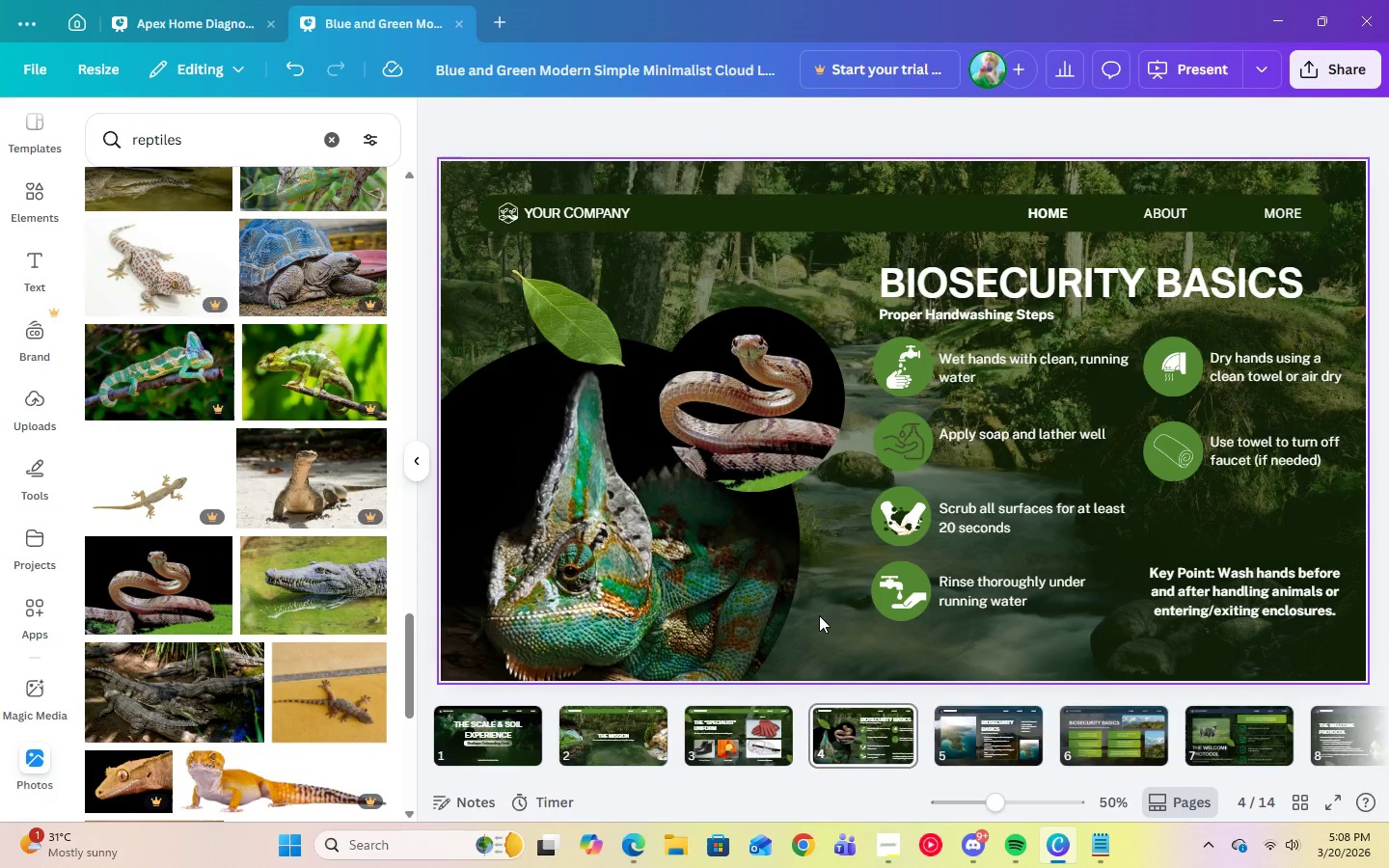 
left_click([819, 618])
 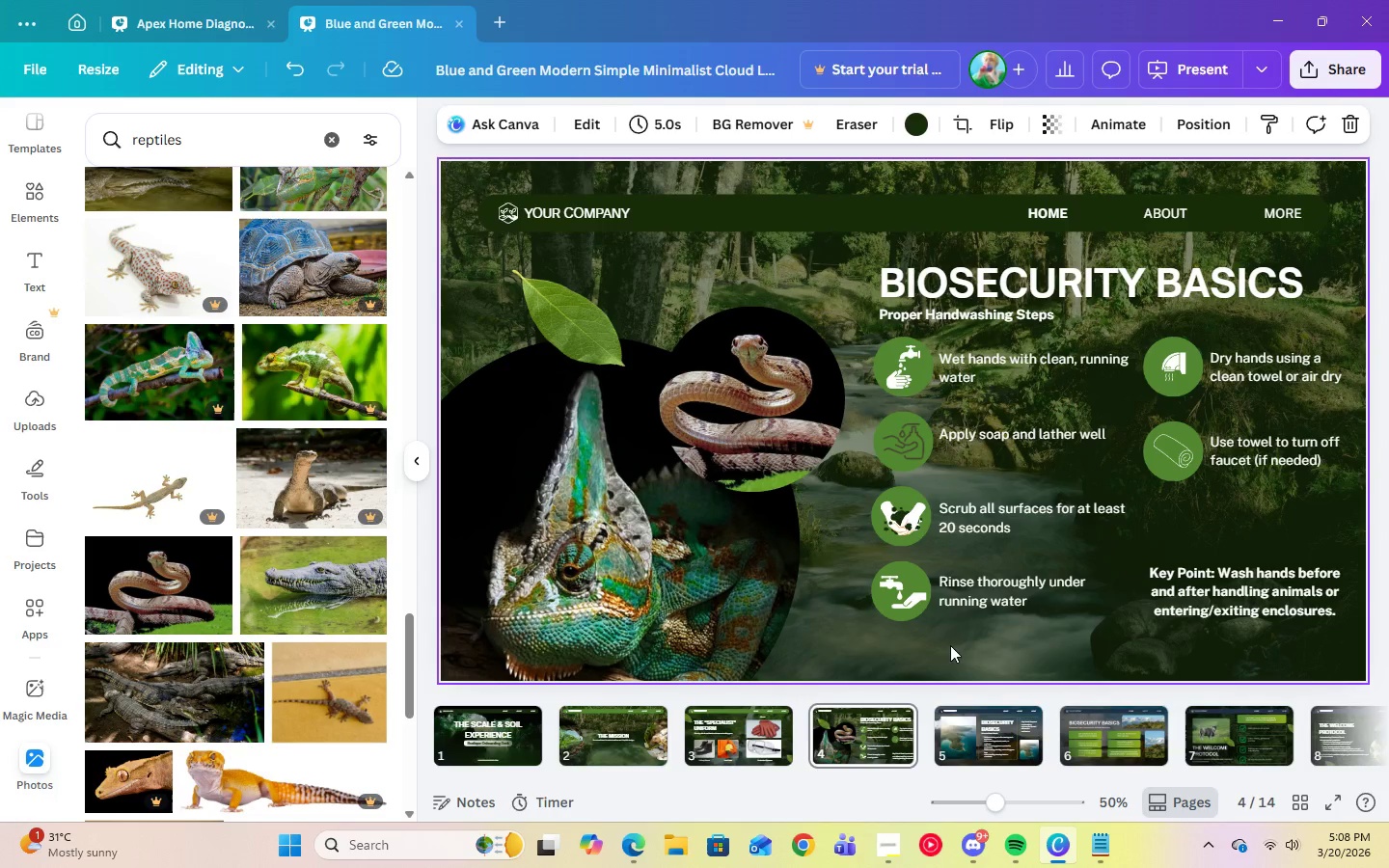 
left_click([966, 636])
 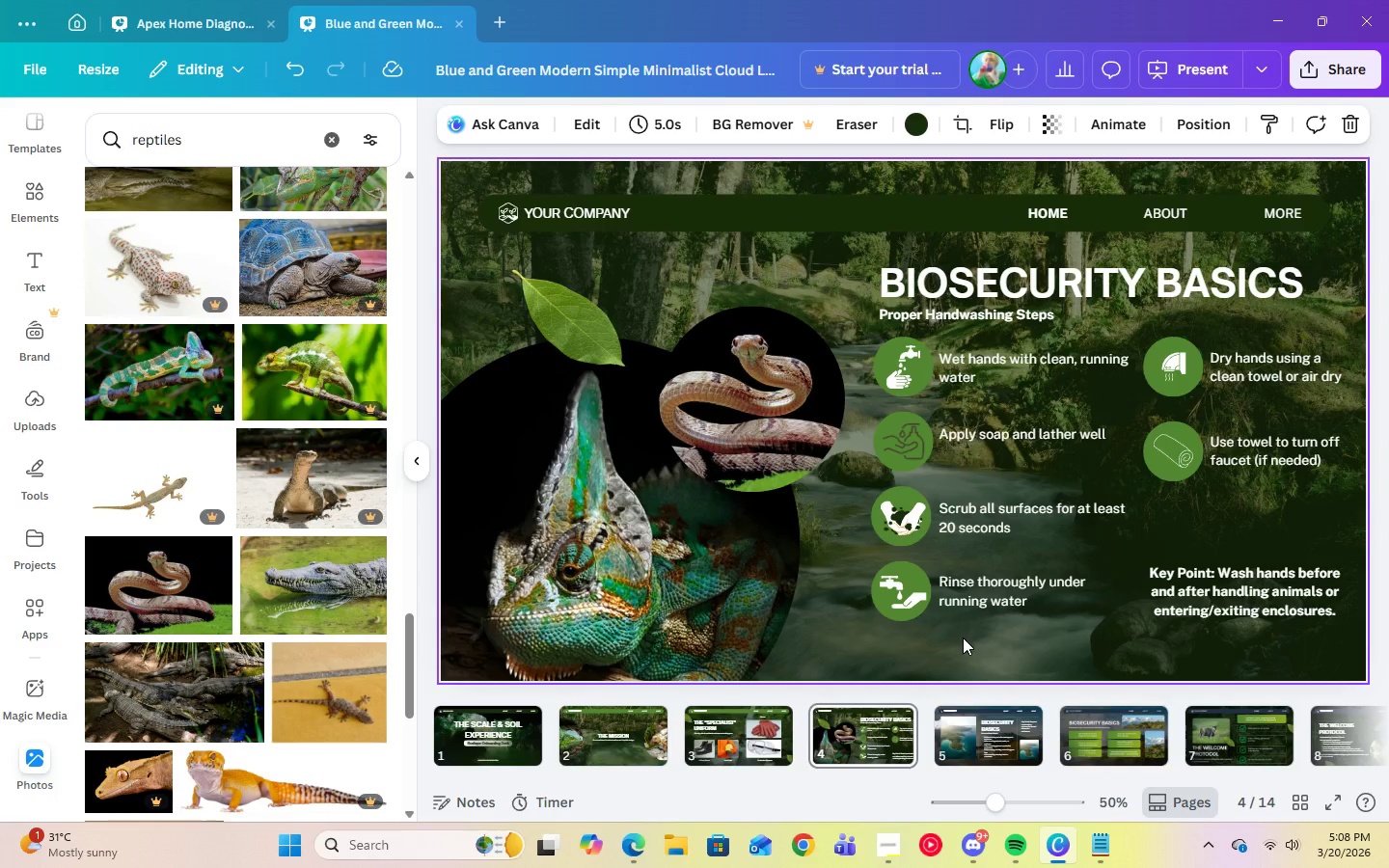 
left_click([848, 646])
 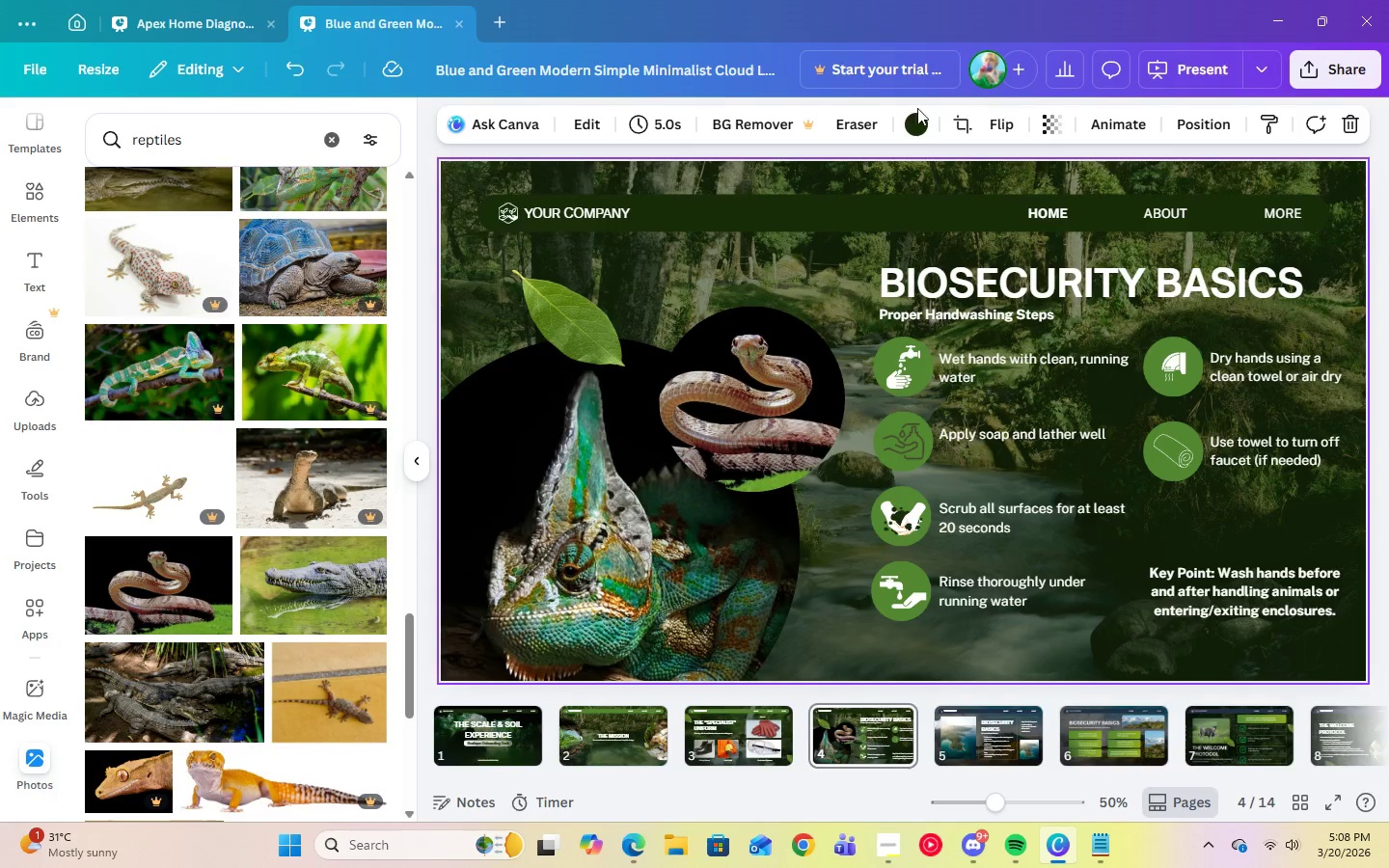 
left_click([920, 121])
 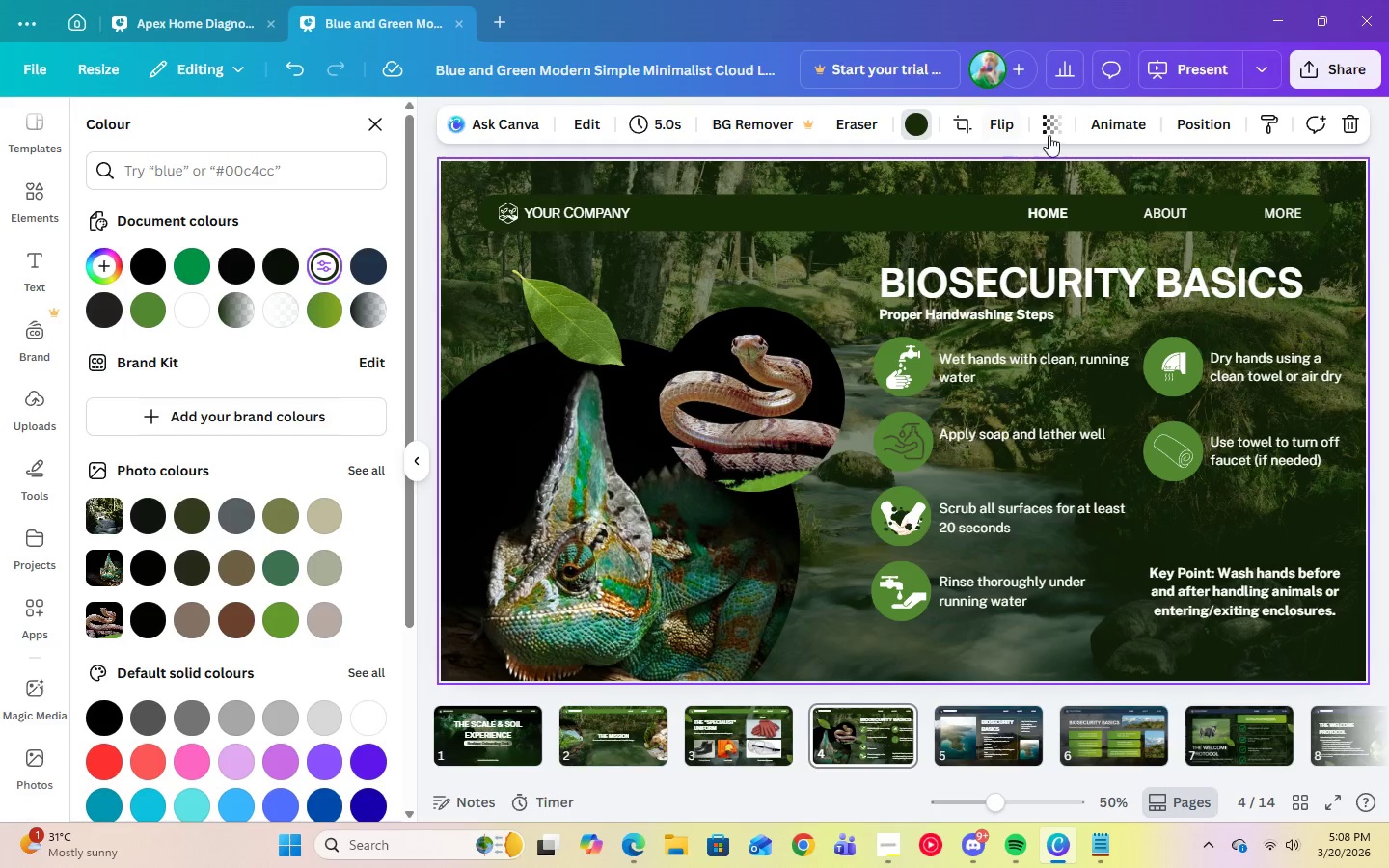 
left_click([1056, 135])
 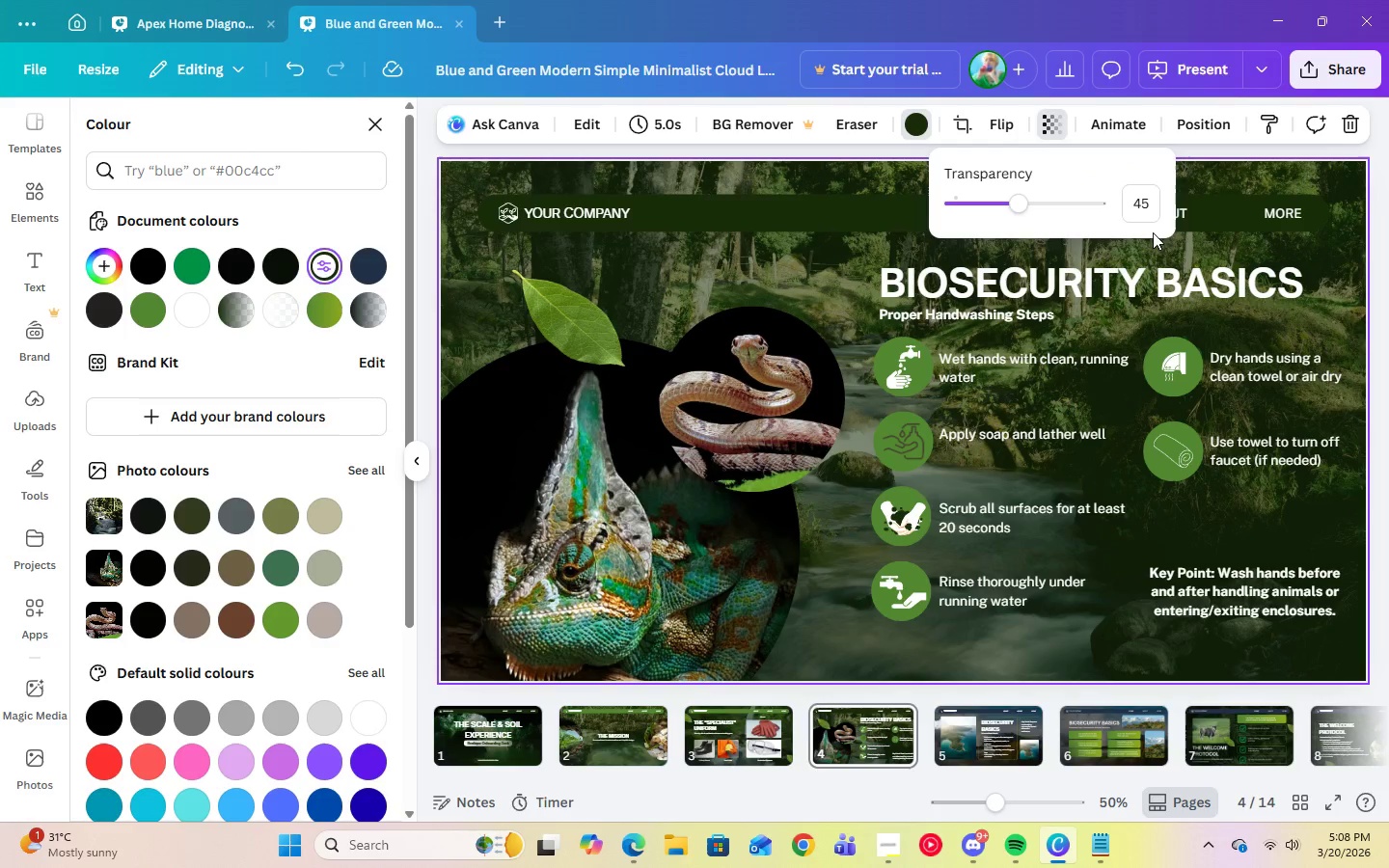 
left_click([1149, 209])
 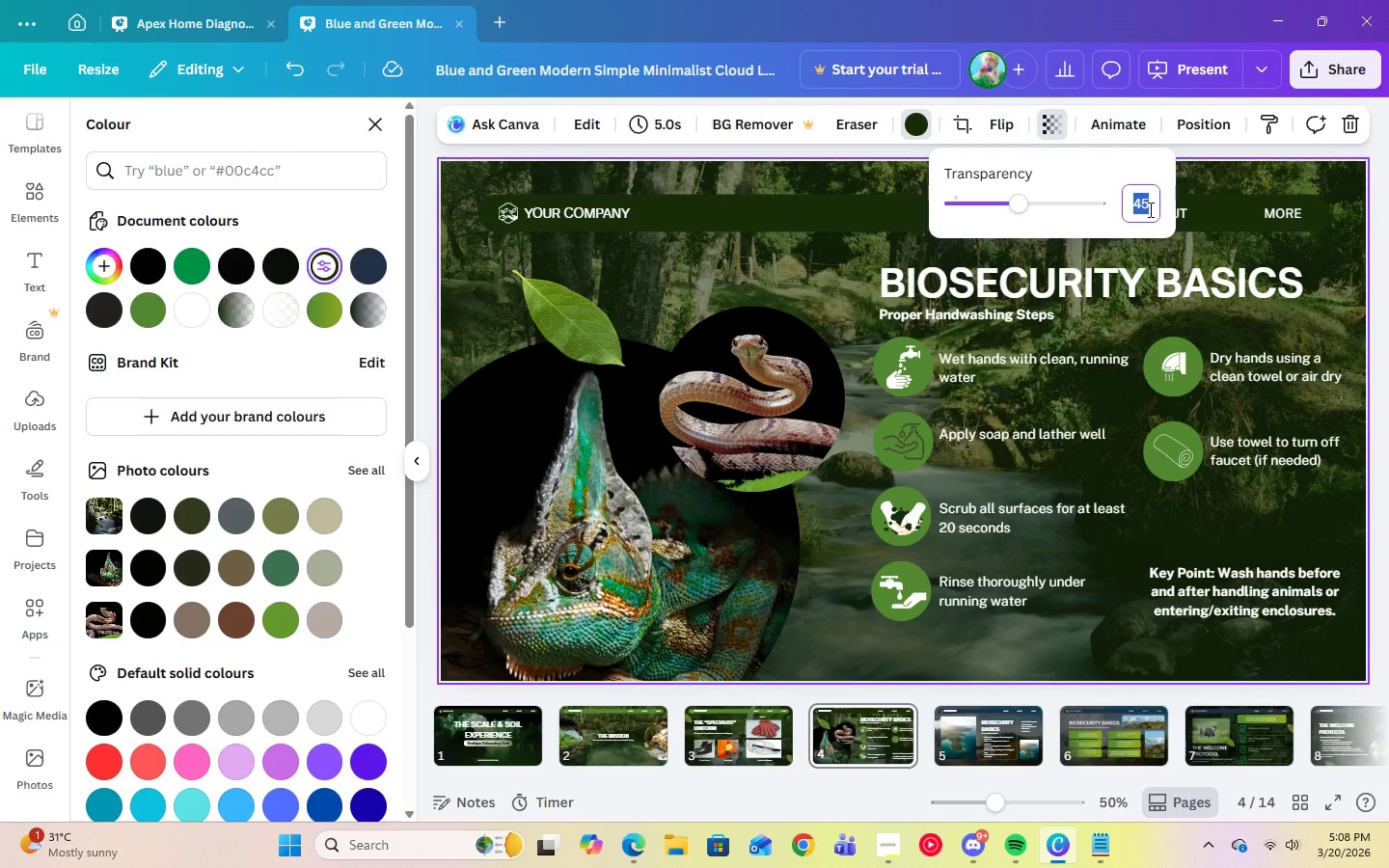 
key(Numpad2)
 